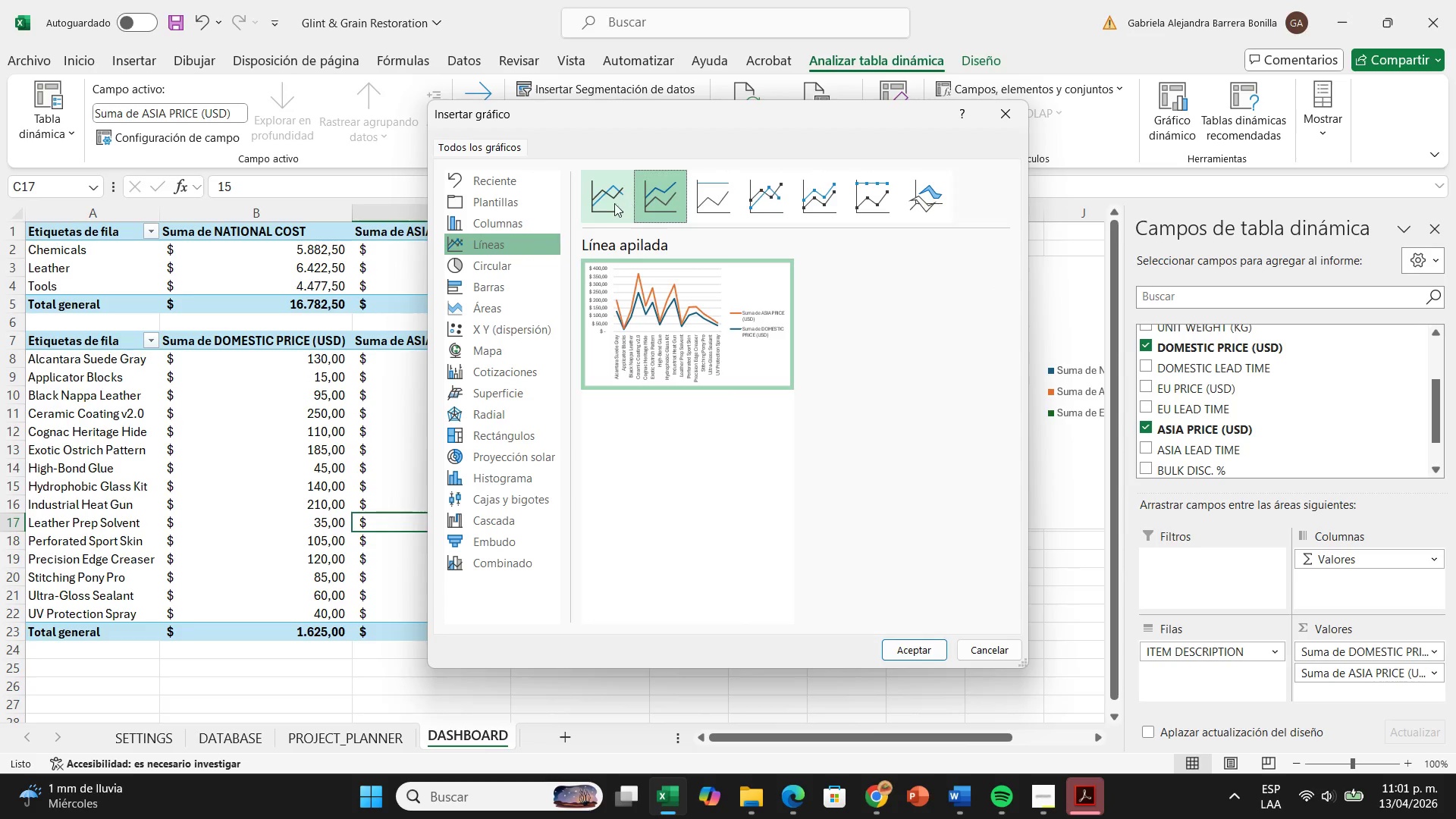 
left_click([611, 203])
 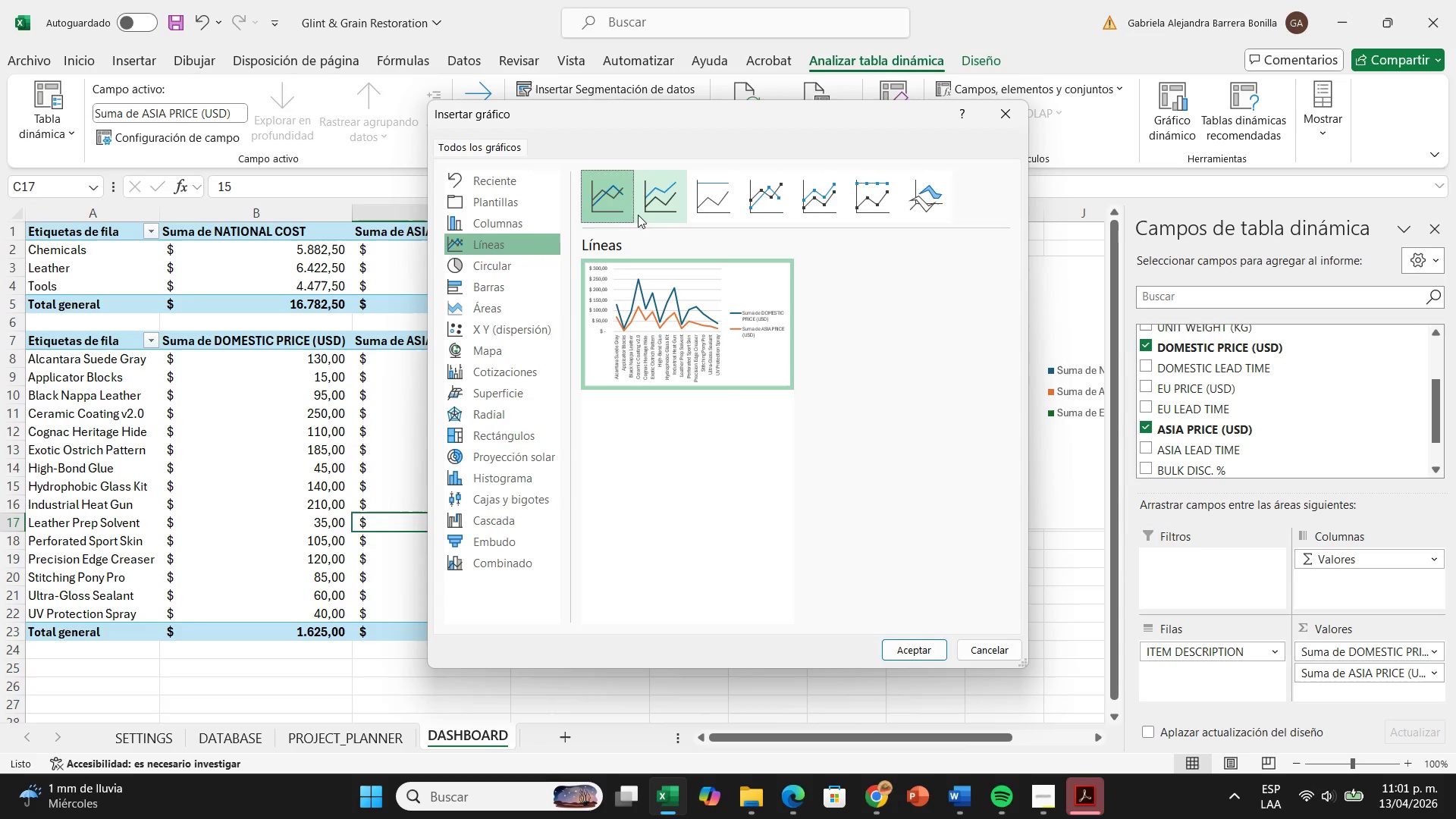 
left_click([726, 215])
 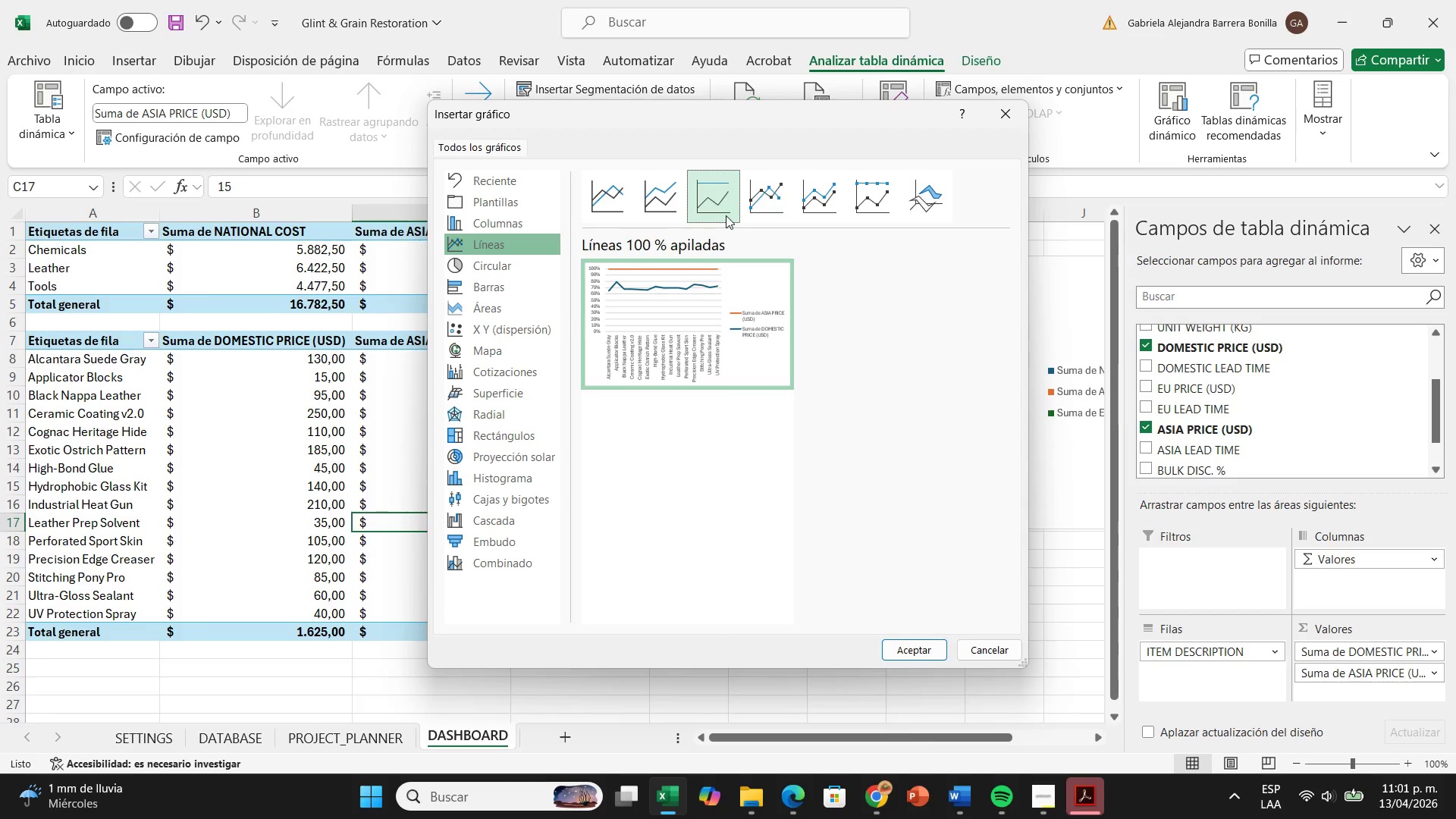 
wait(5.22)
 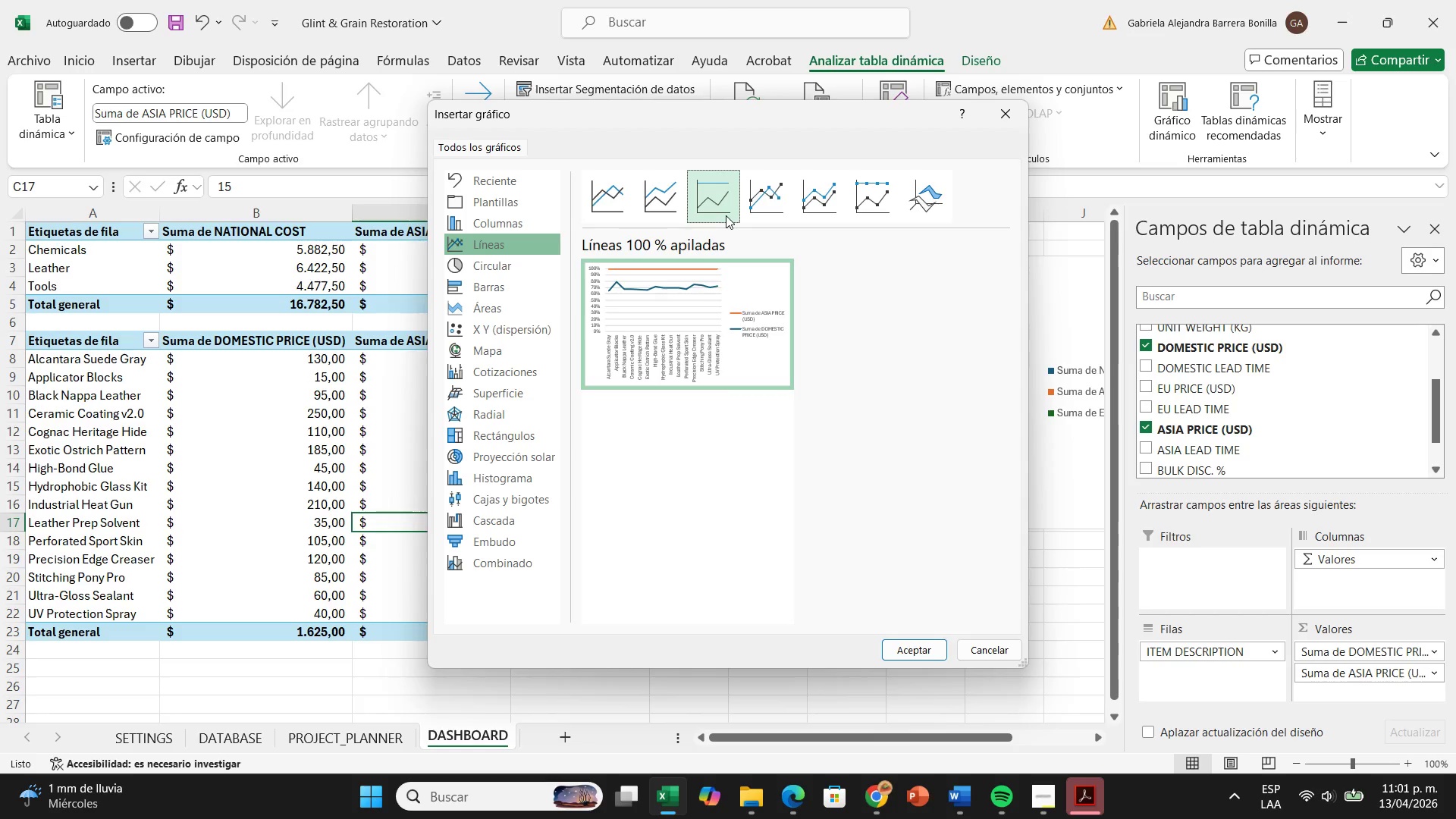 
left_click([760, 206])
 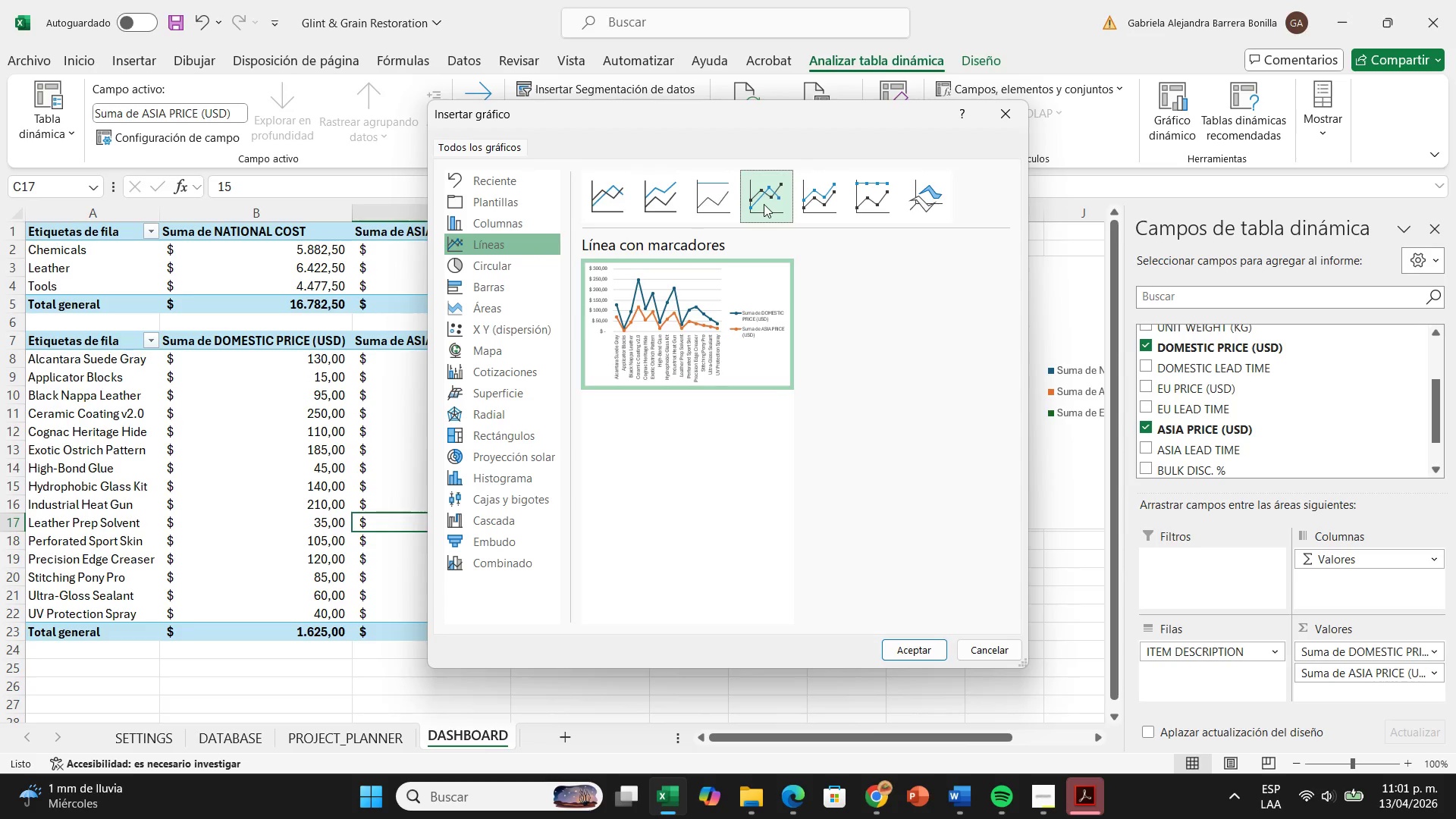 
left_click([807, 199])
 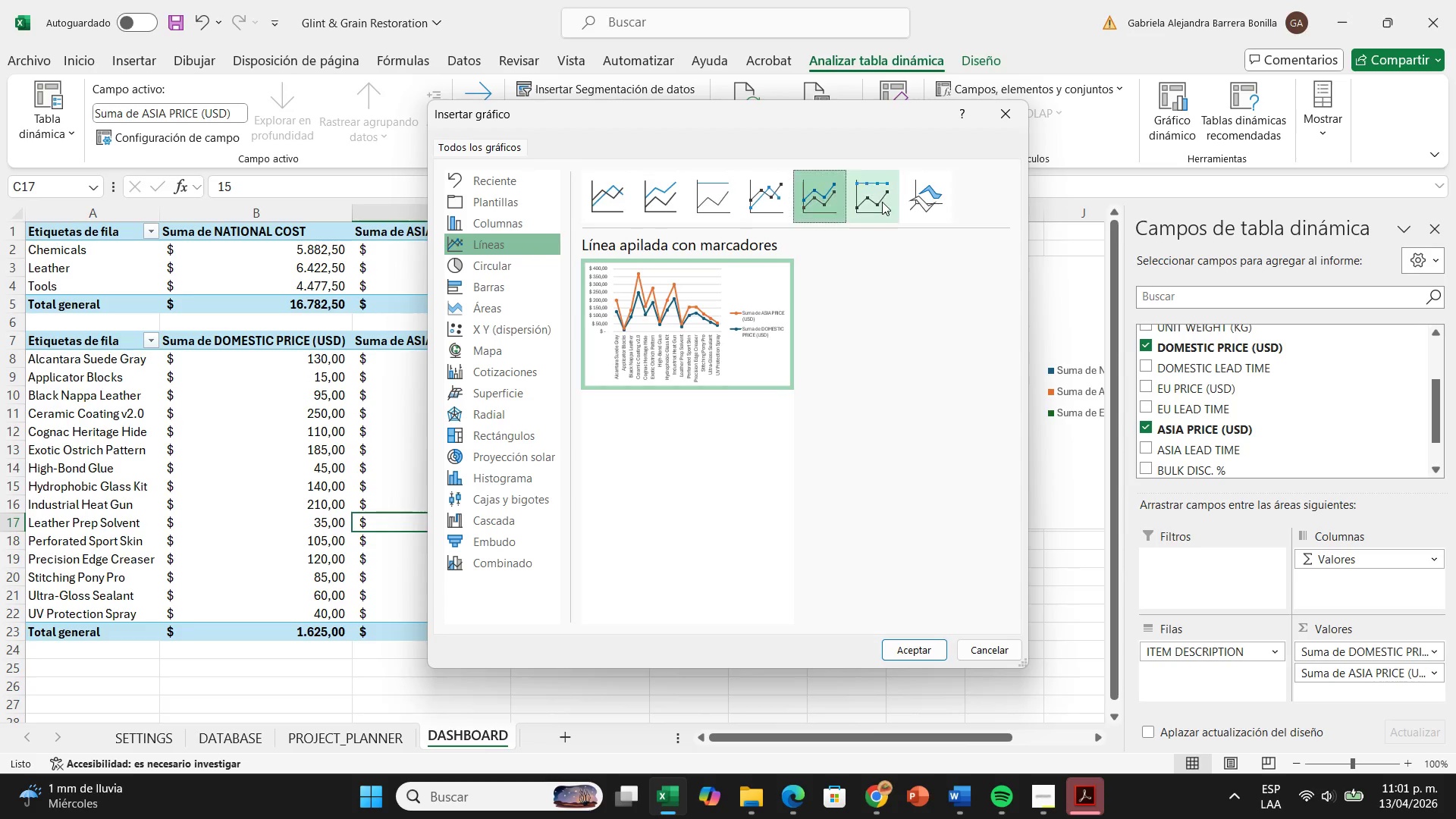 
left_click([882, 202])
 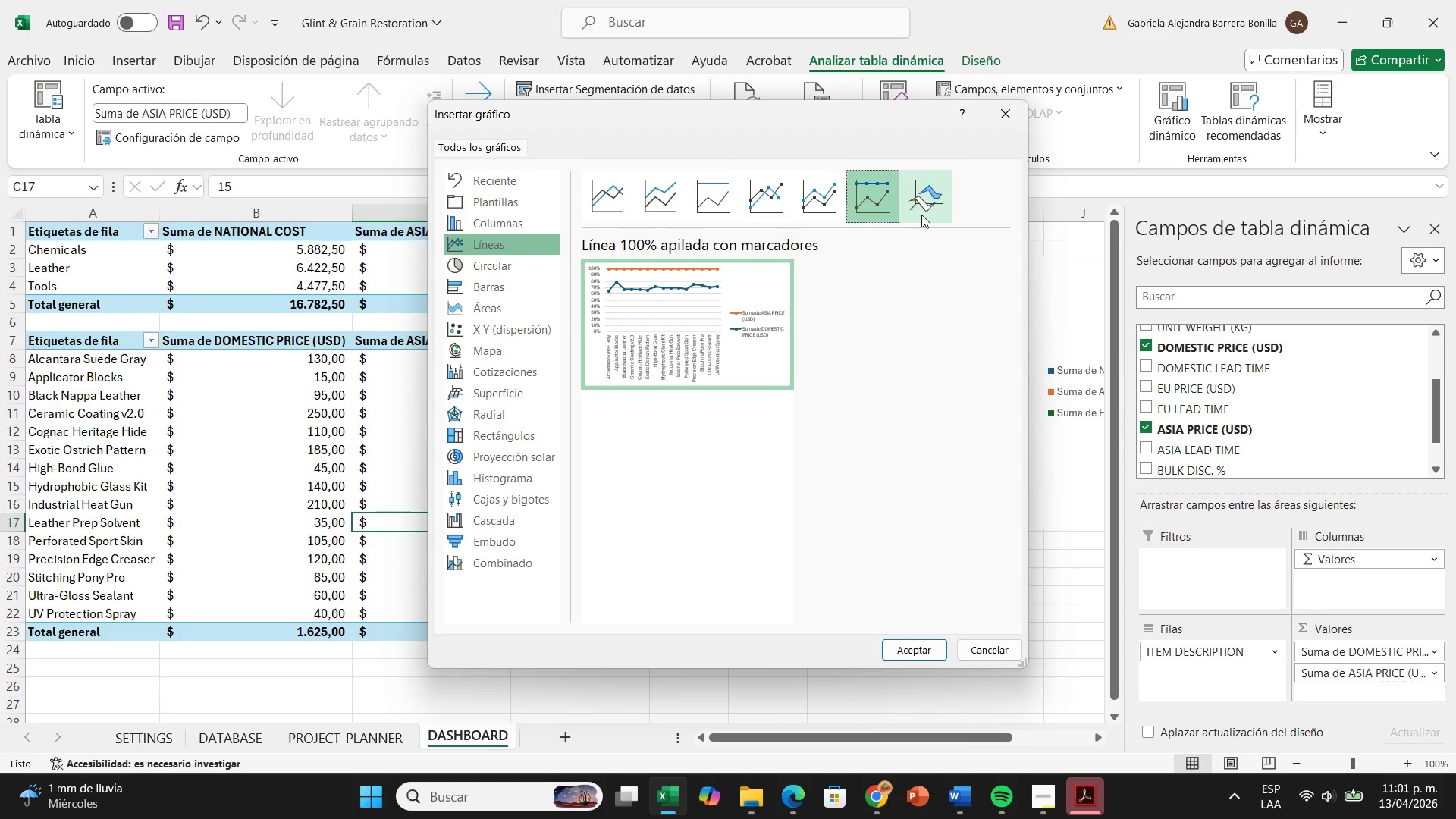 
left_click([609, 206])
 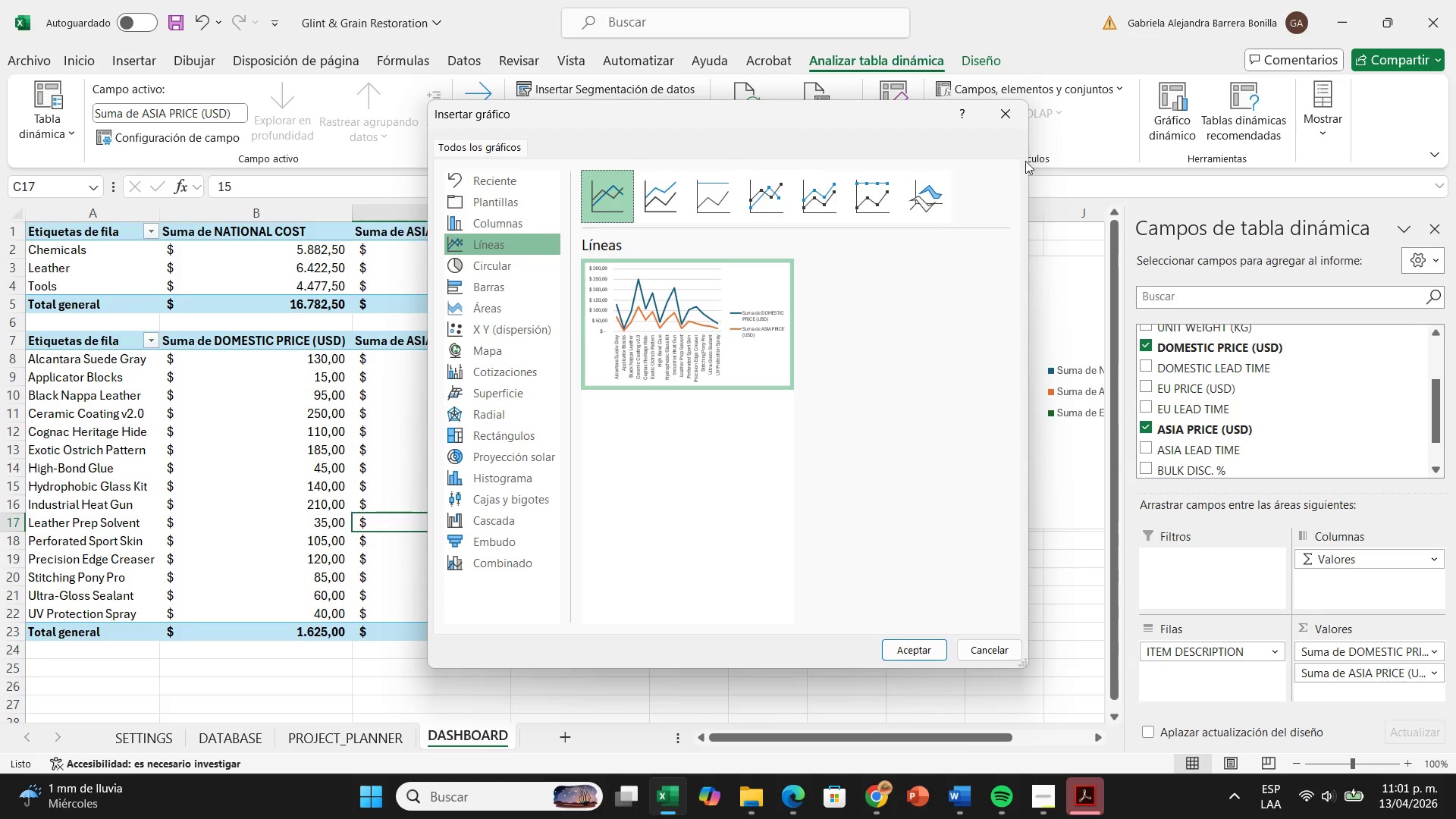 
left_click([1008, 125])
 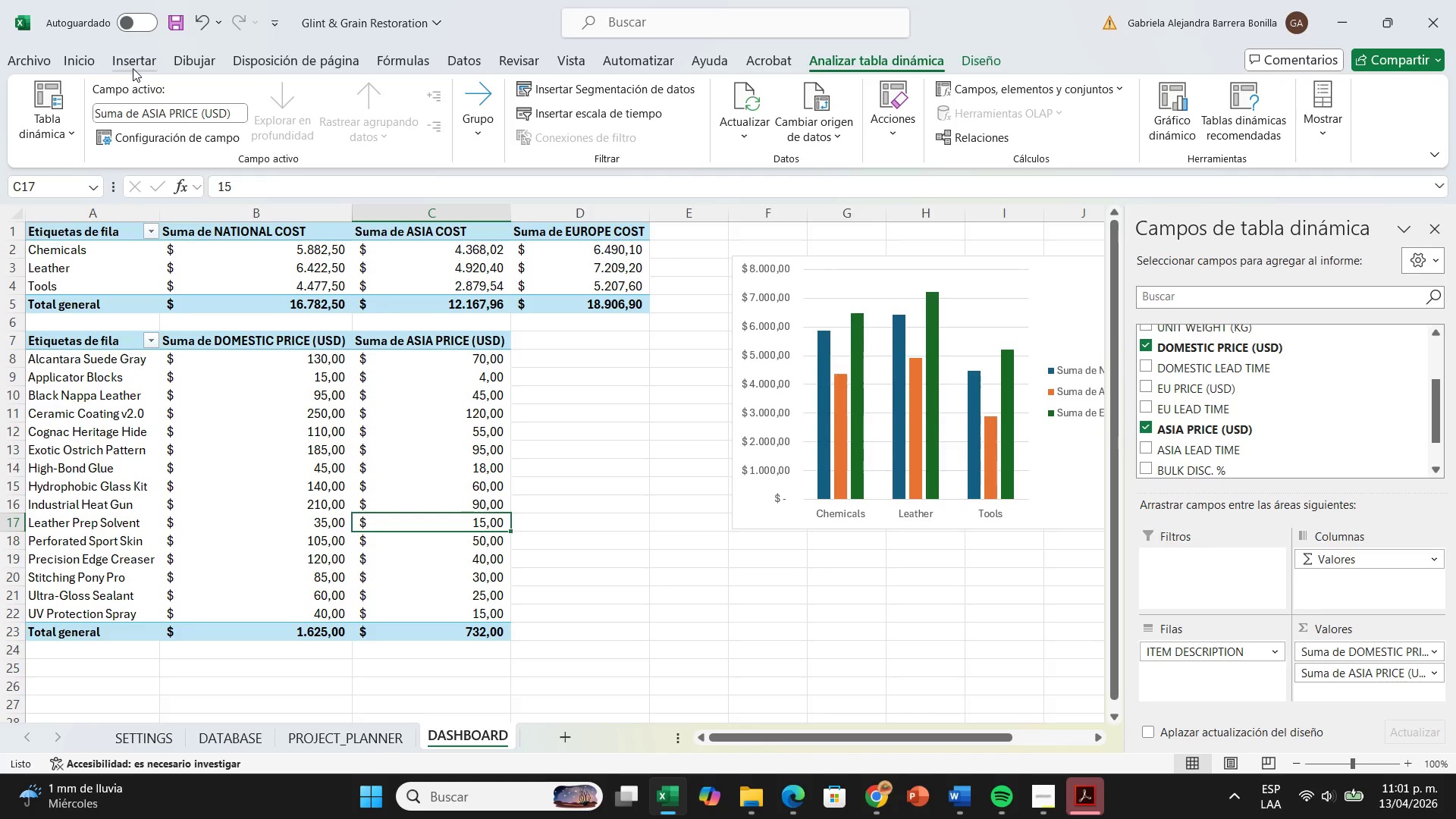 
wait(15.47)
 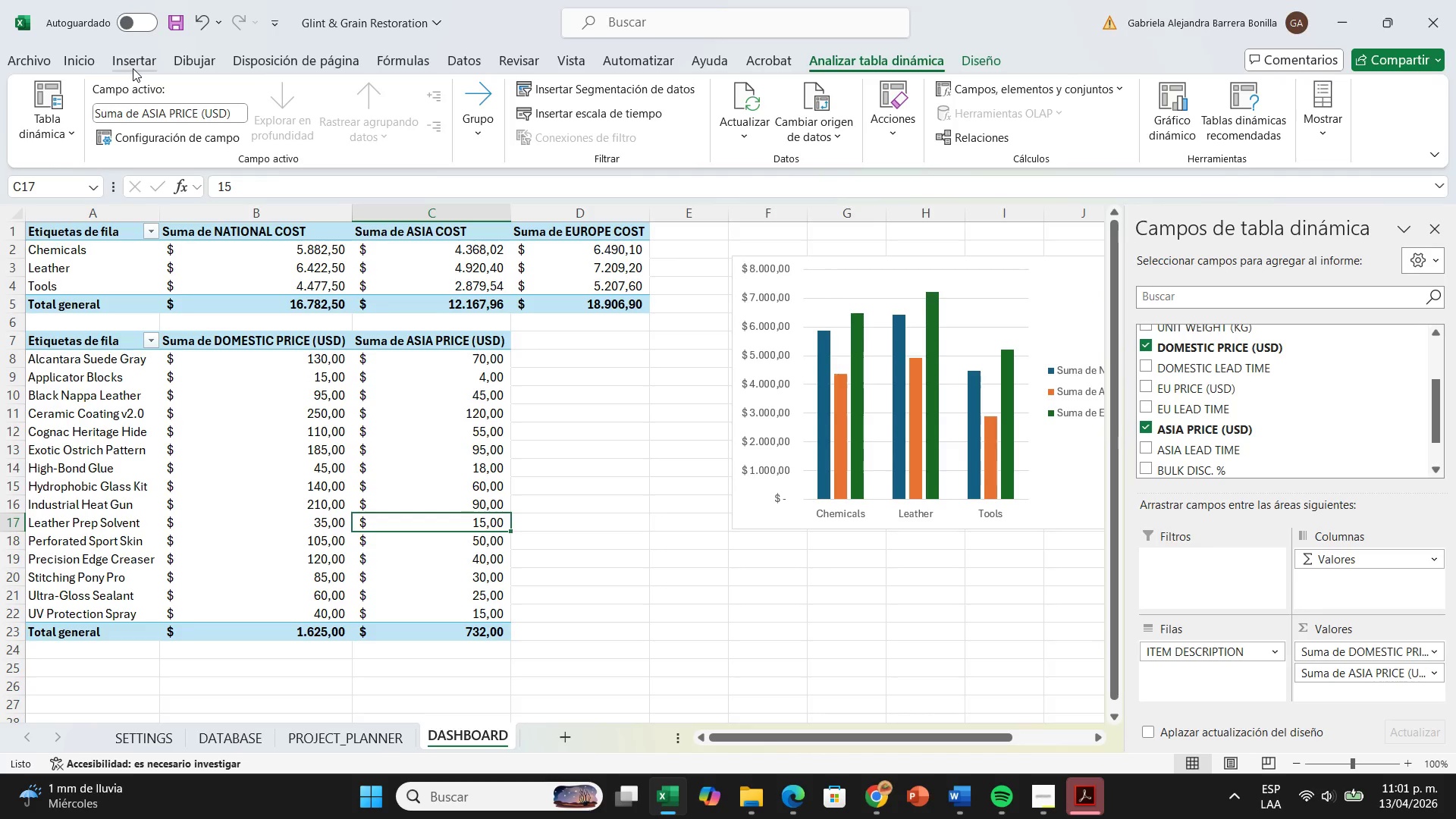 
left_click_drag(start_coordinate=[114, 344], to_coordinate=[447, 632])
 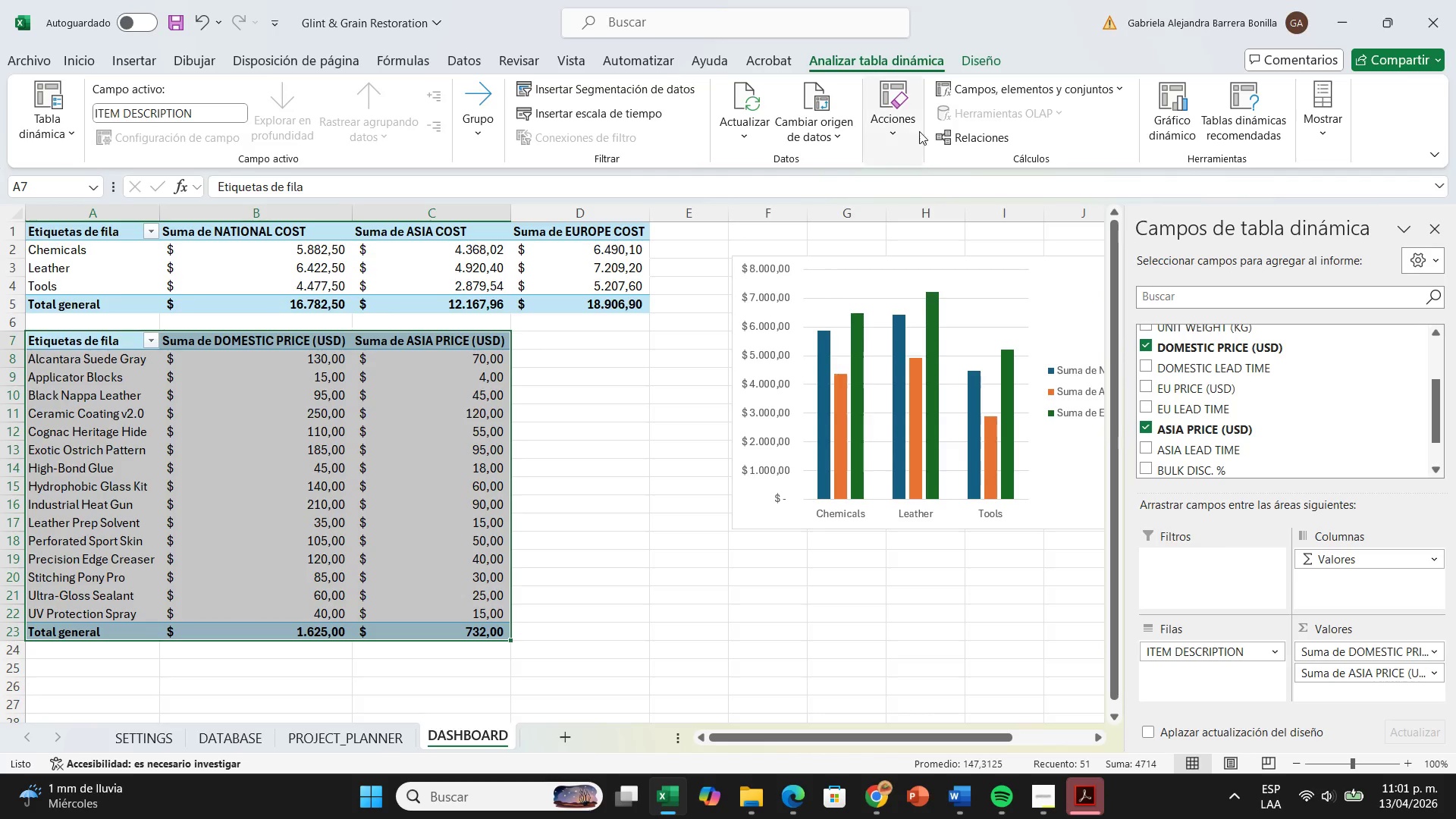 
left_click([906, 140])
 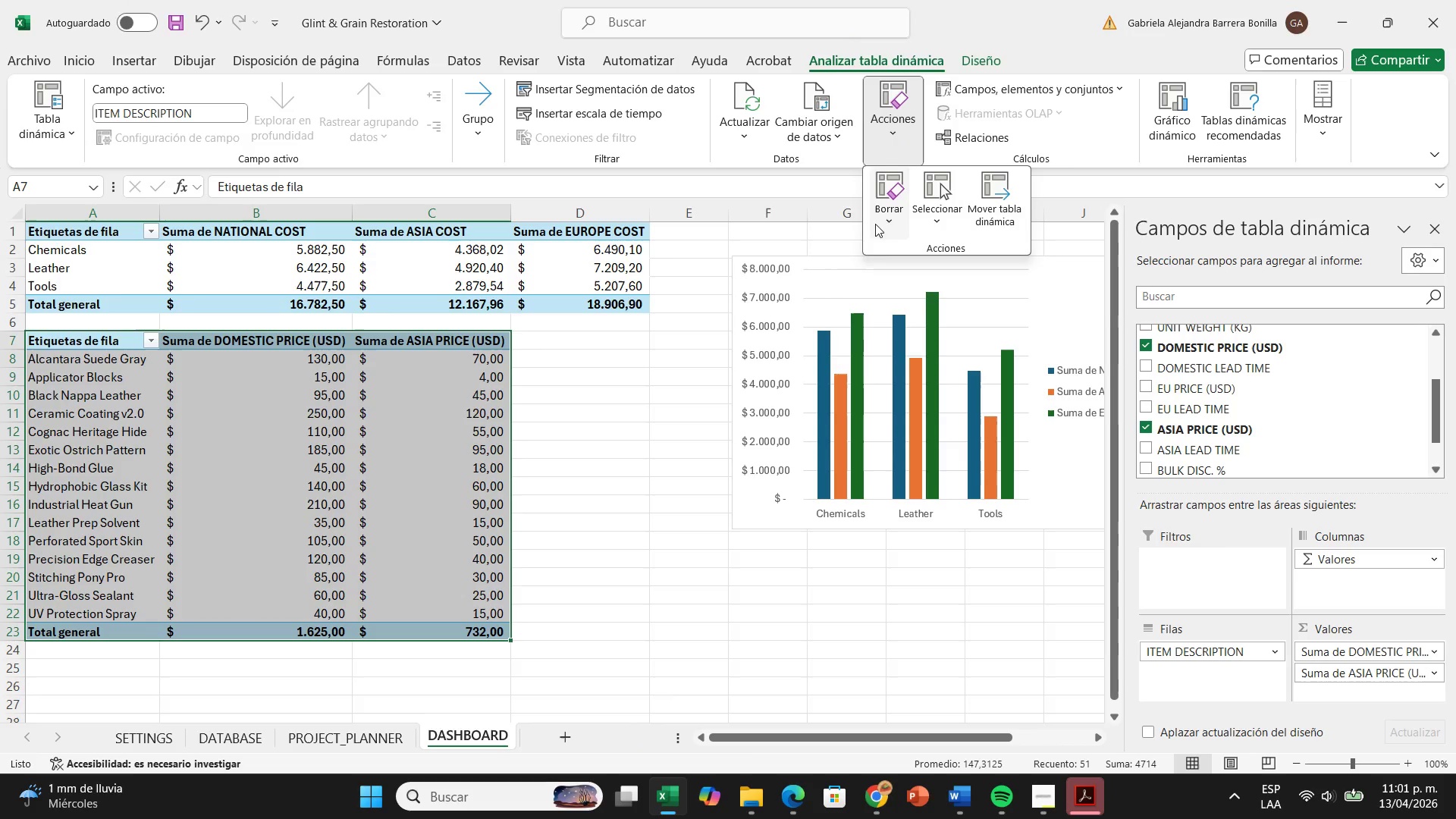 
left_click([888, 208])
 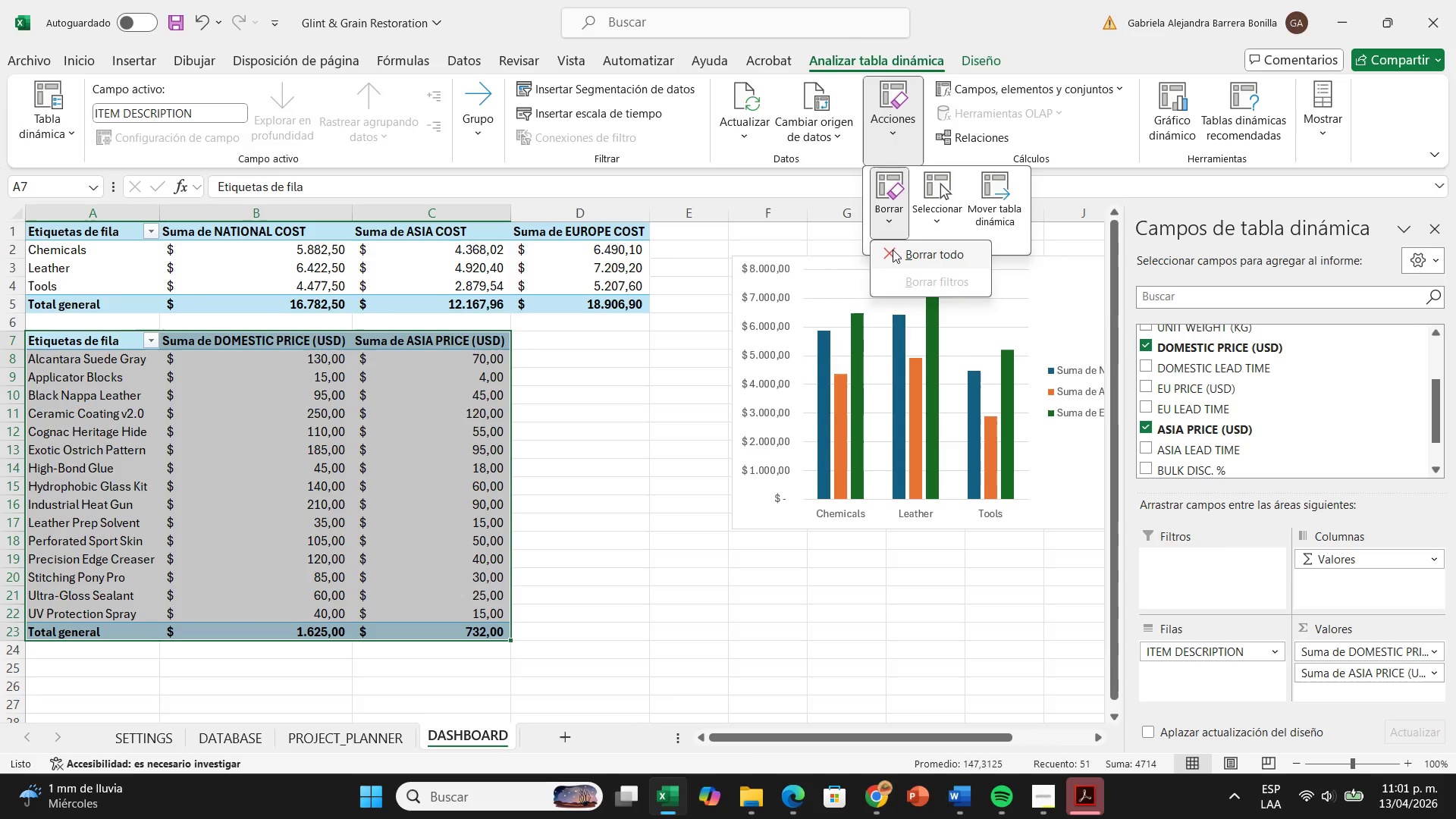 
left_click([893, 257])
 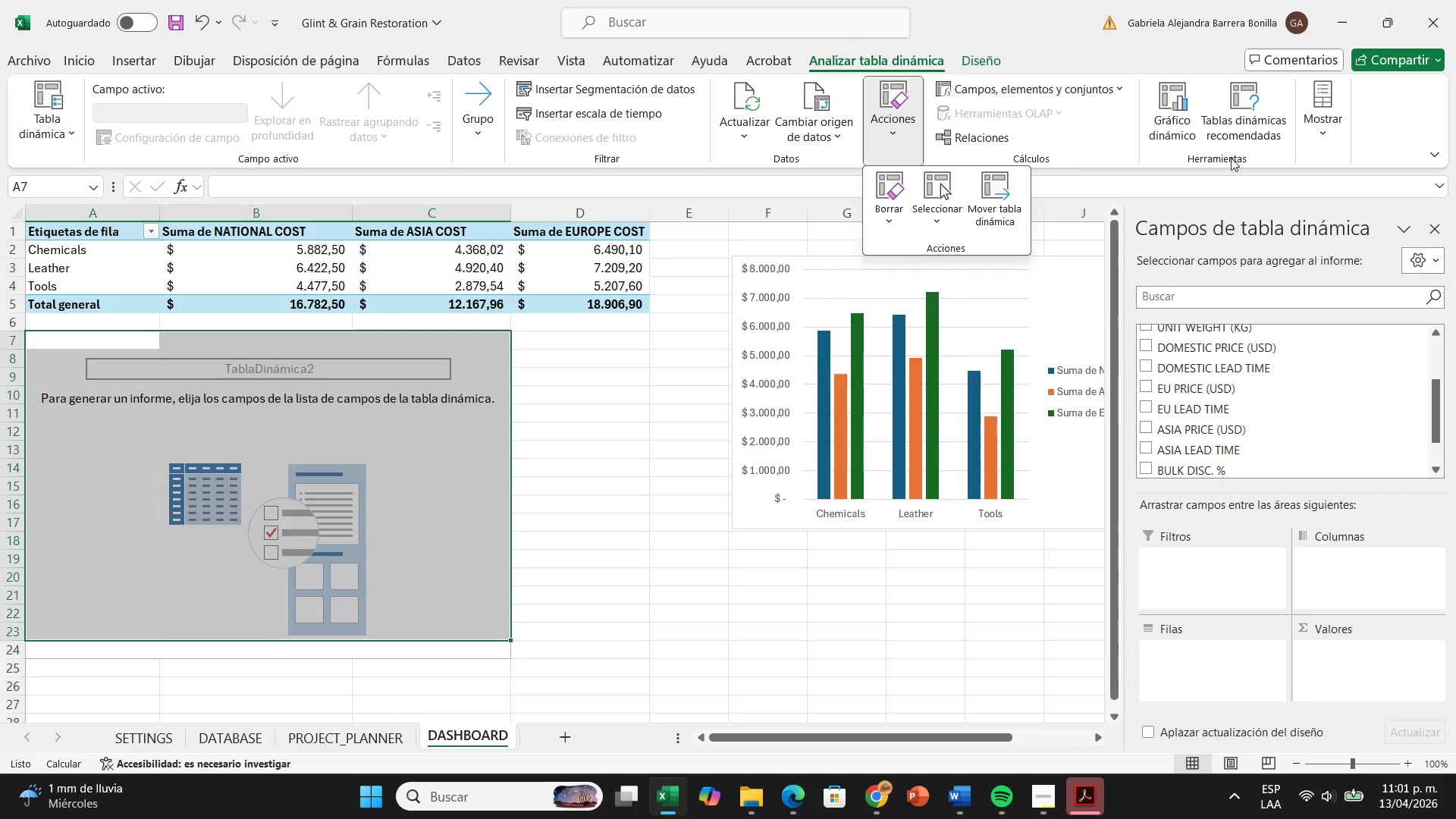 
left_click([1432, 231])
 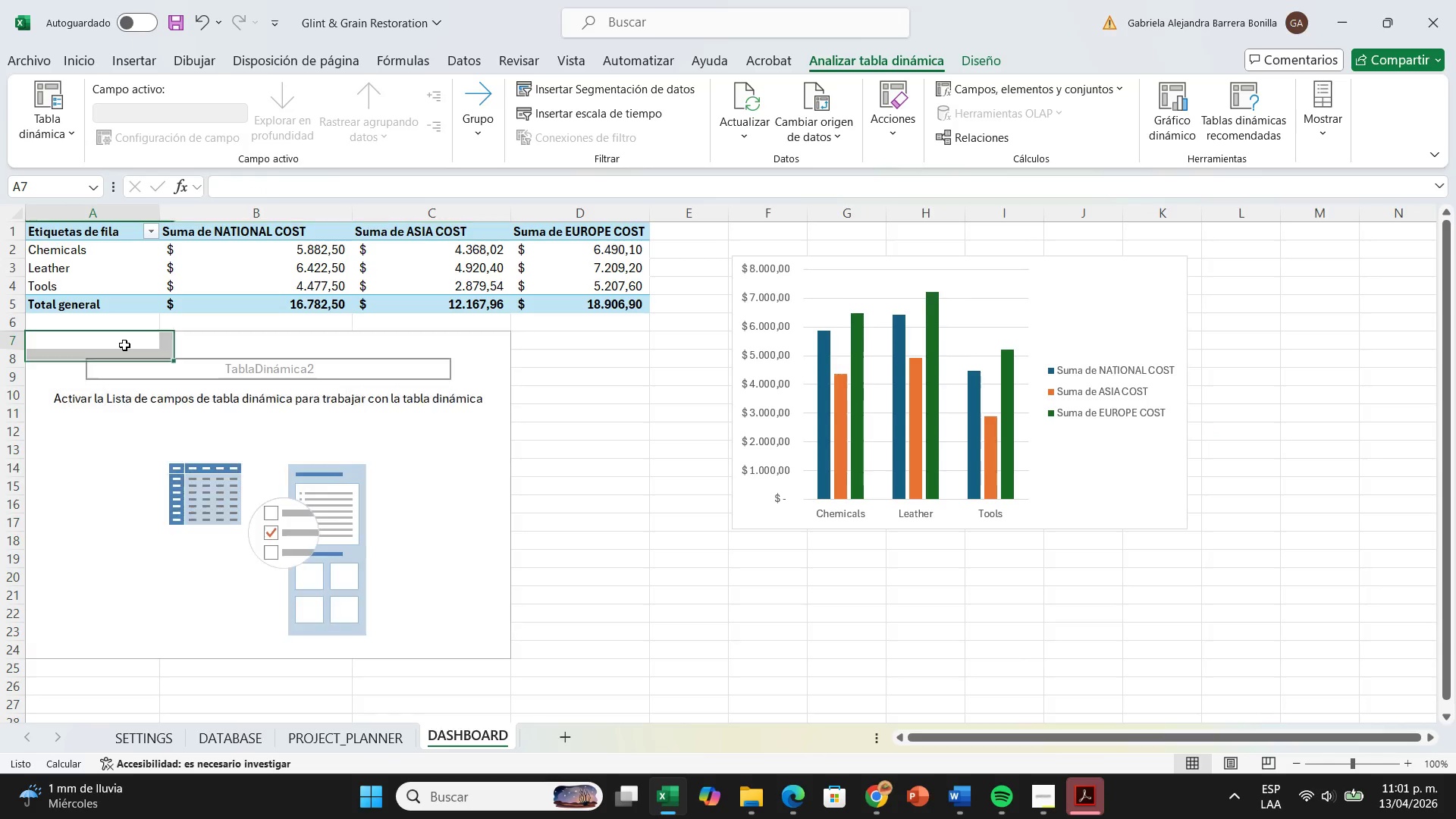 
double_click([124, 345])
 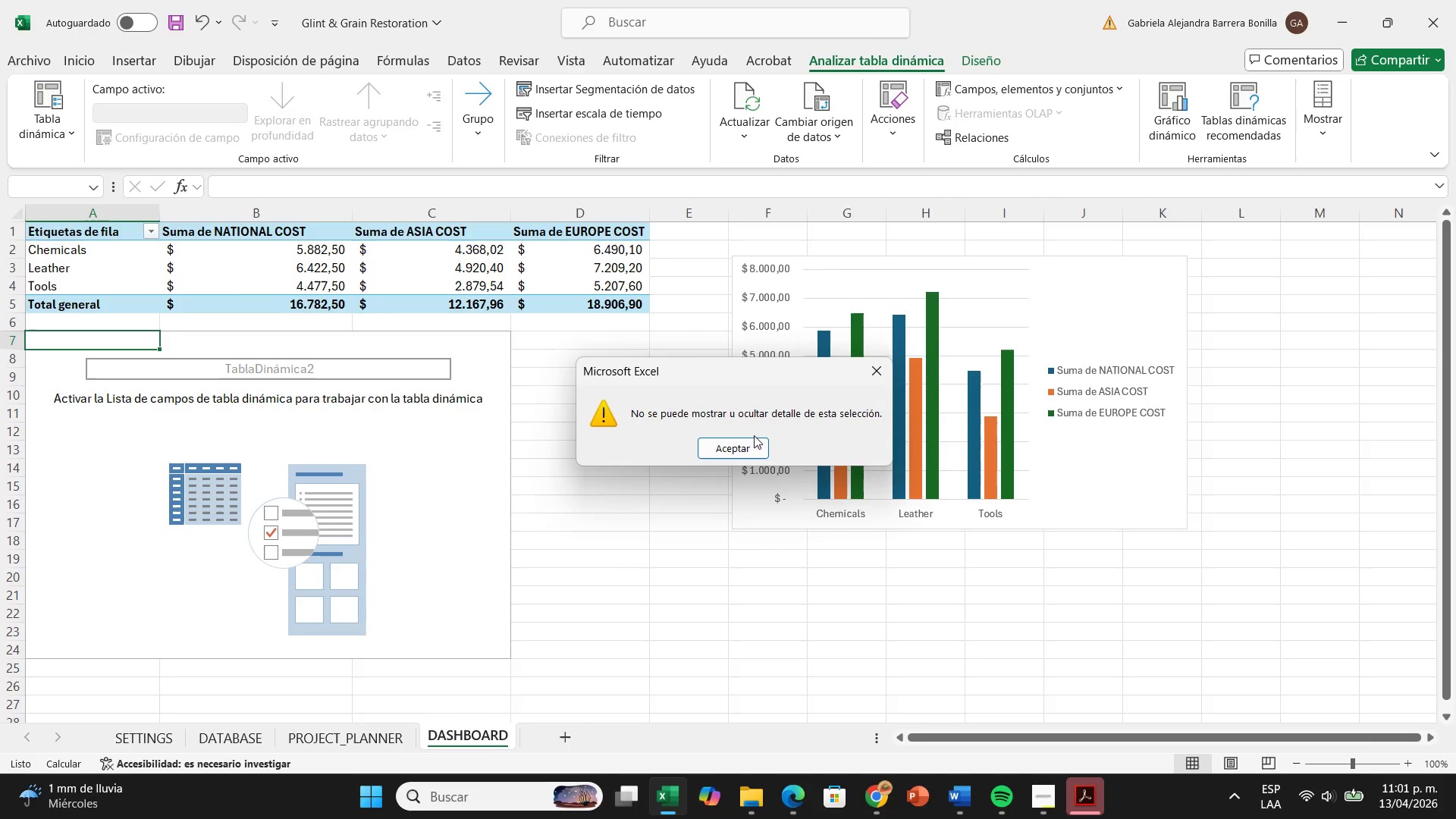 
left_click([748, 442])
 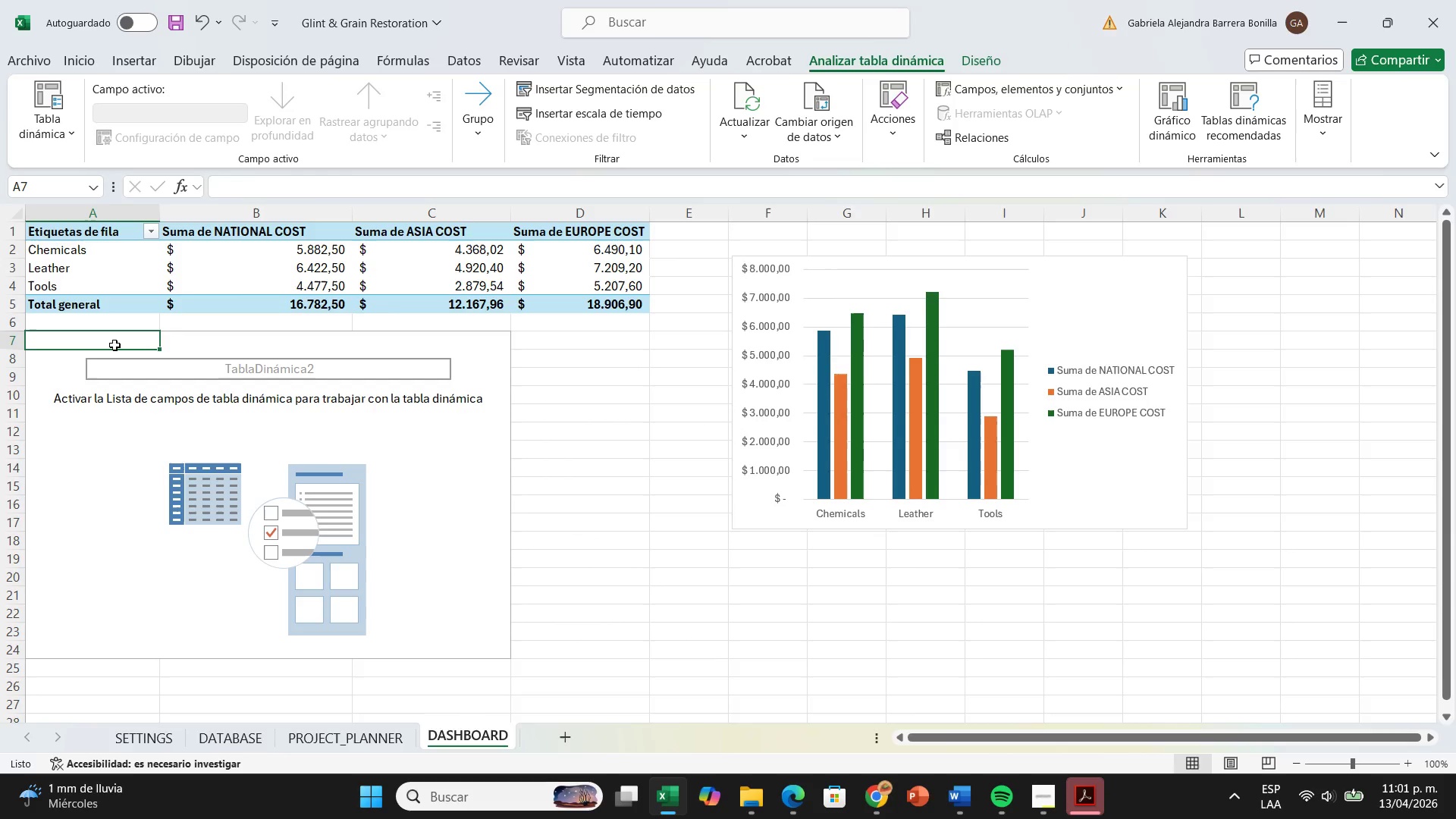 
wait(9.58)
 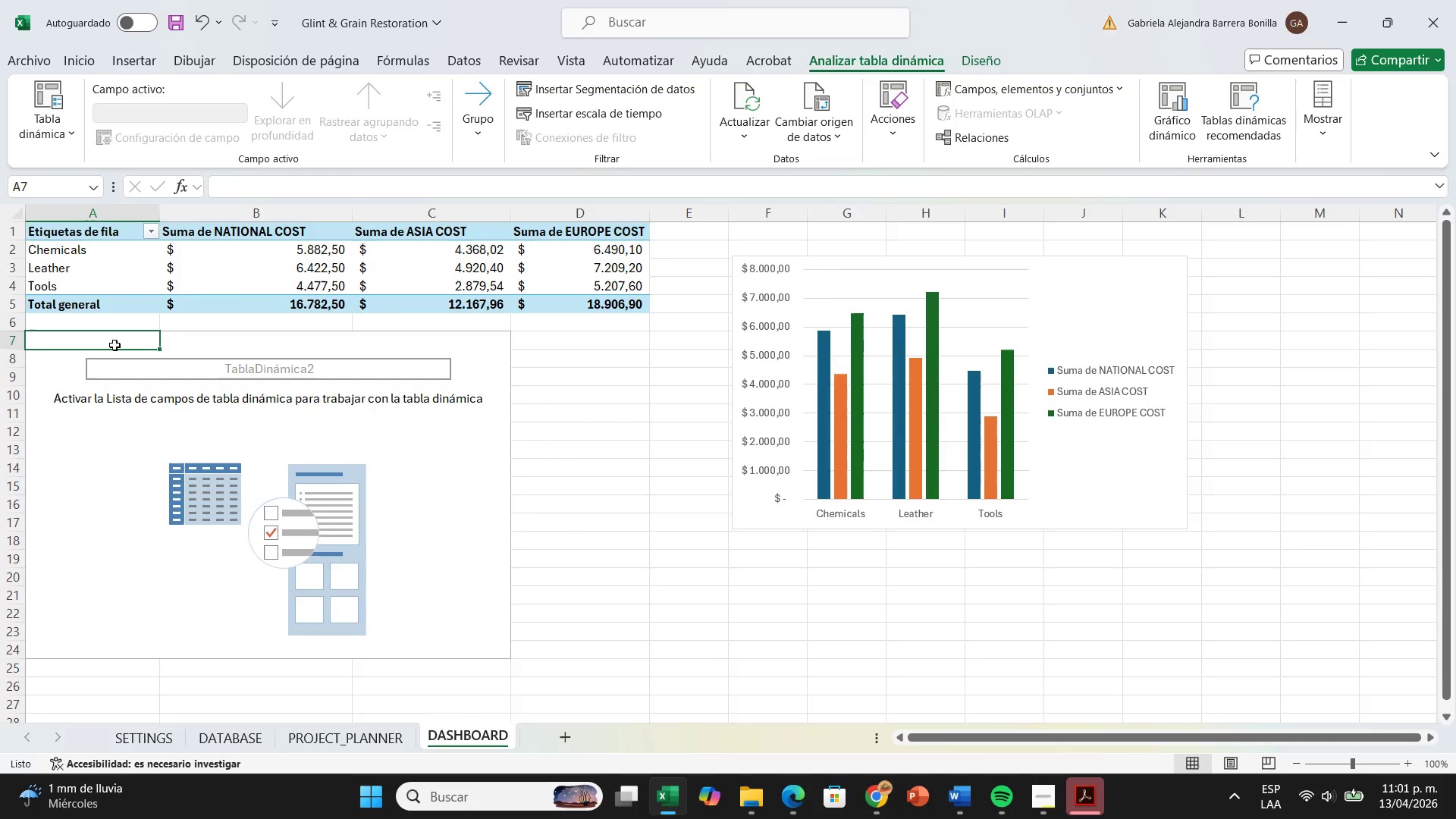 
left_click([91, 67])
 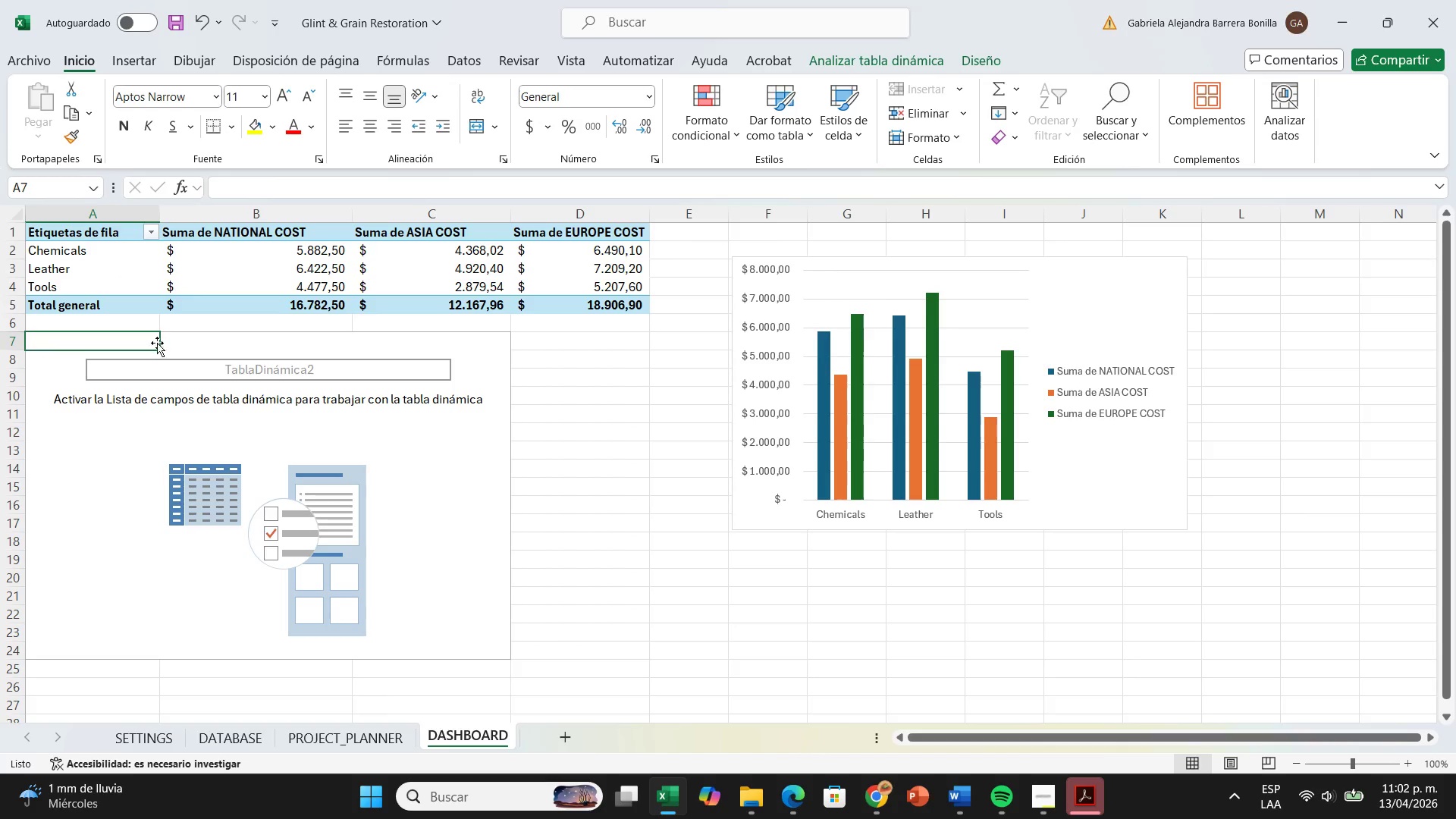 
left_click_drag(start_coordinate=[152, 341], to_coordinate=[460, 643])
 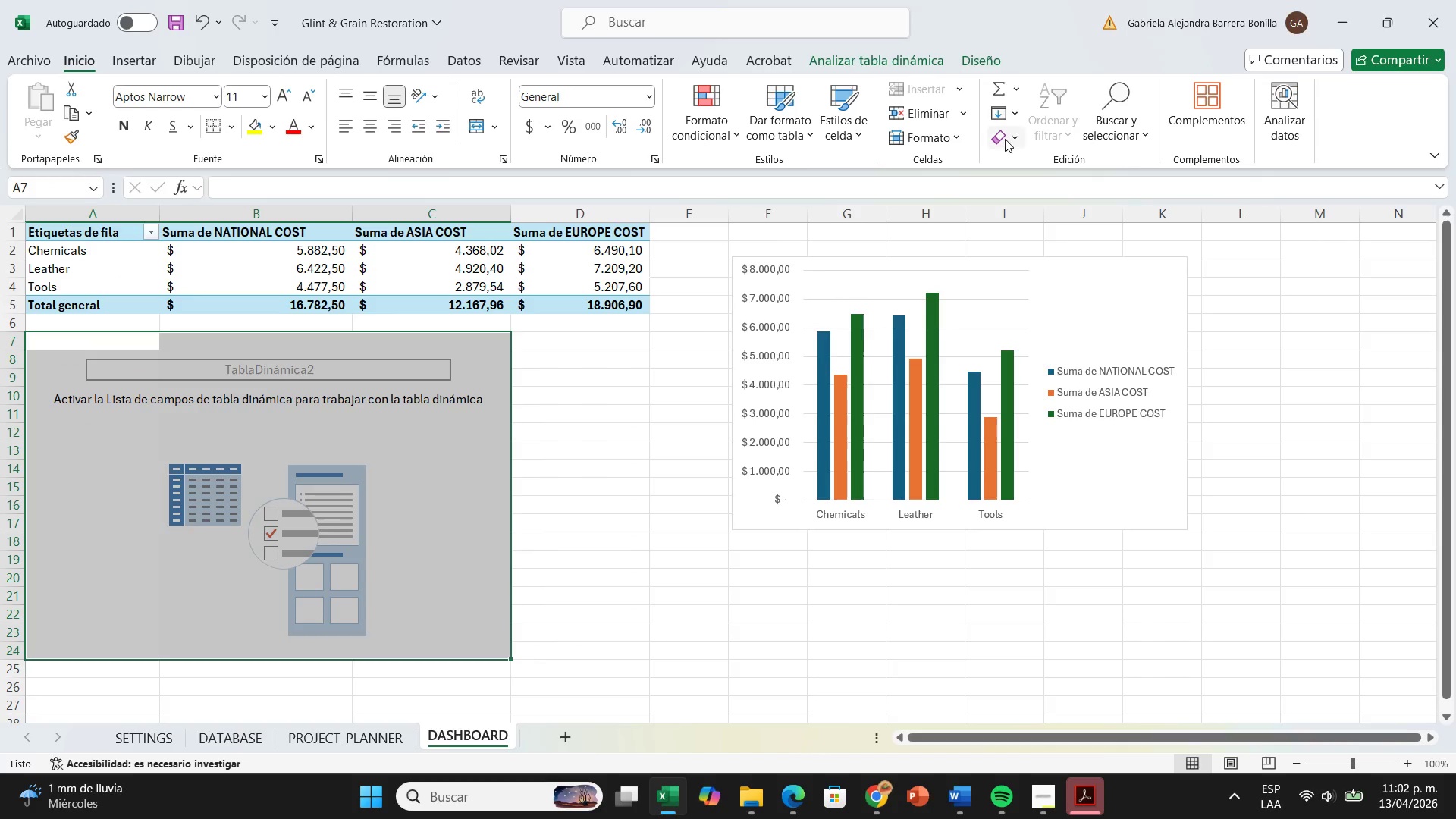 
left_click([1005, 137])
 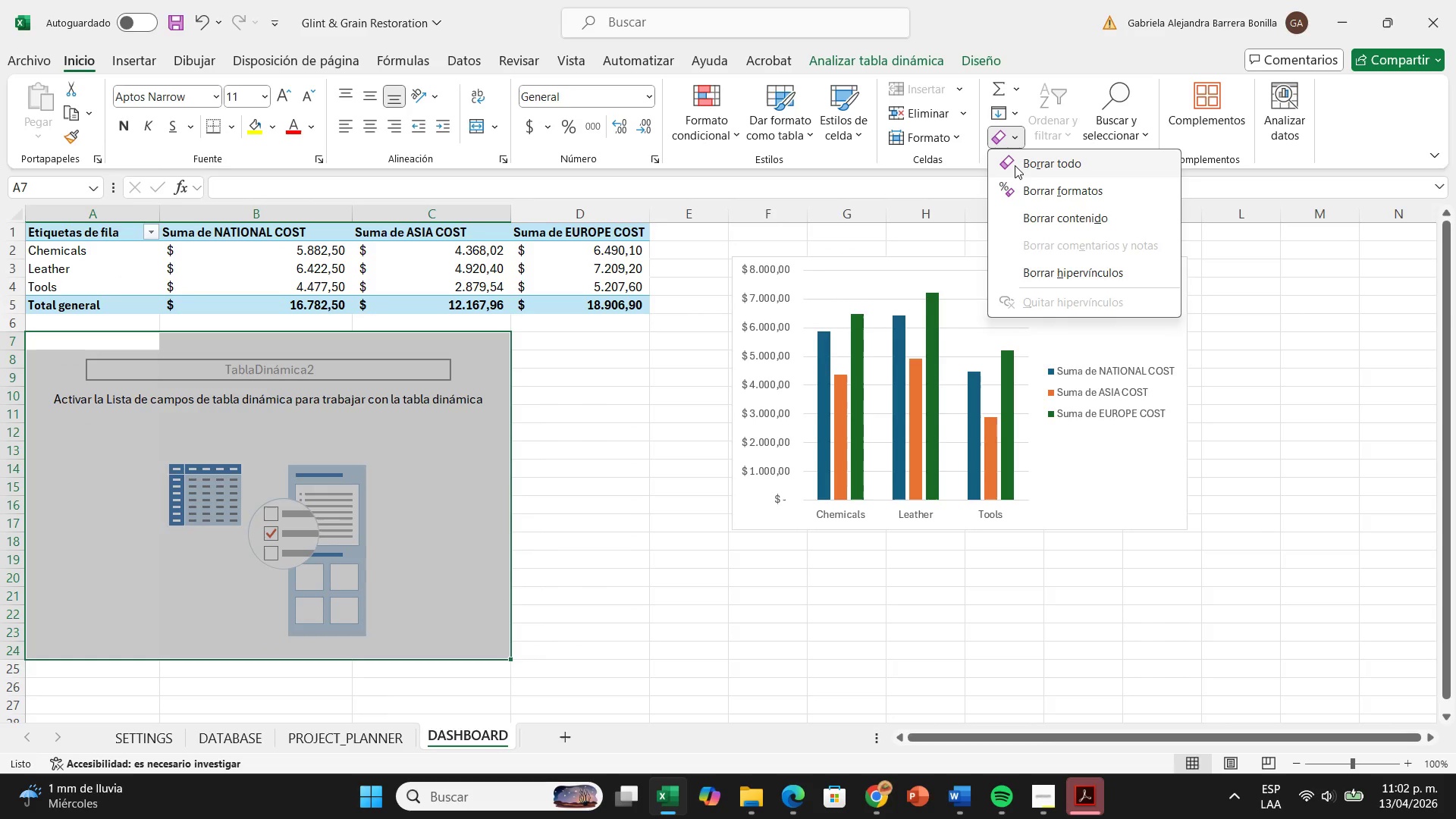 
left_click([1015, 165])
 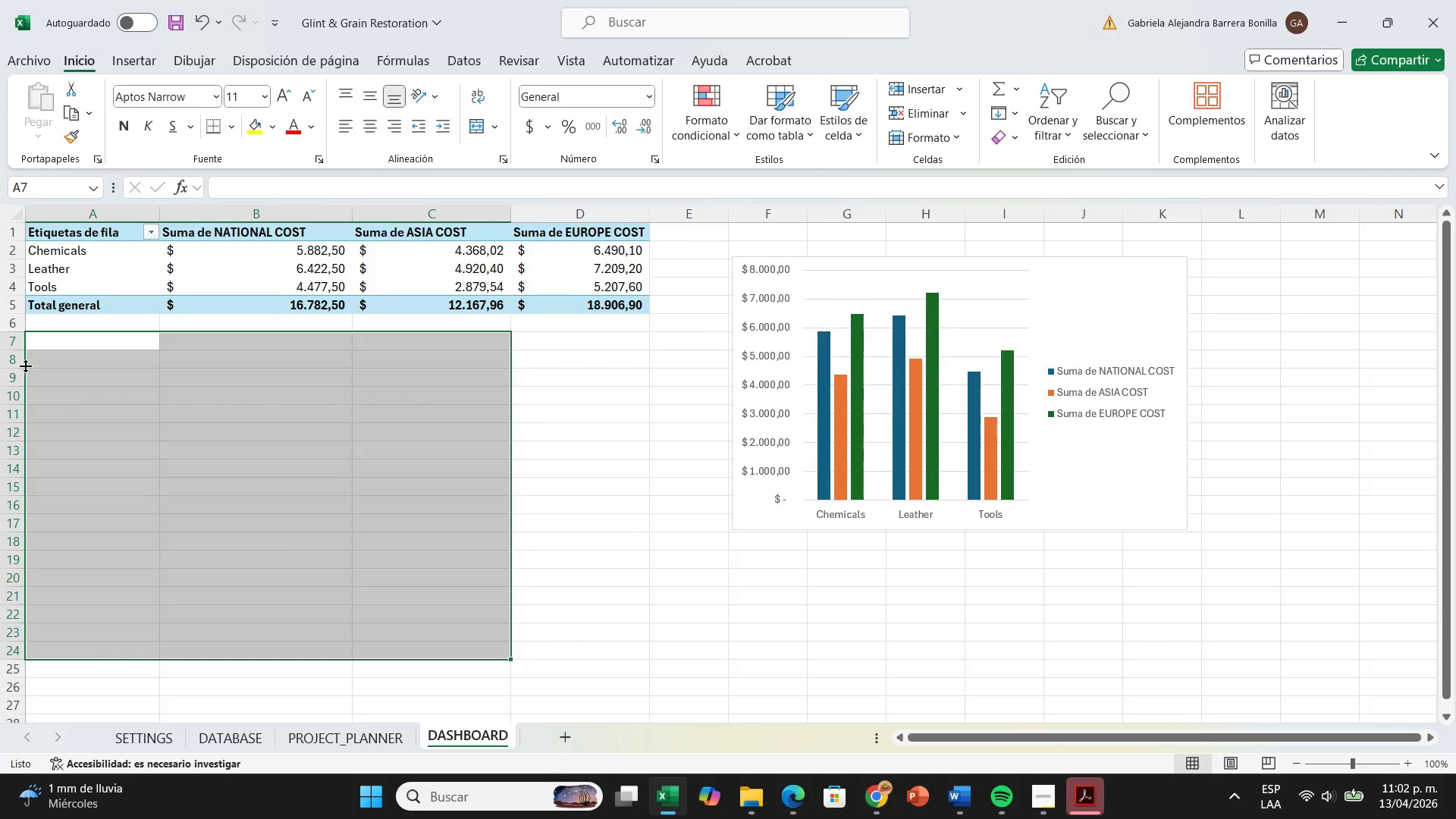 
left_click([76, 337])
 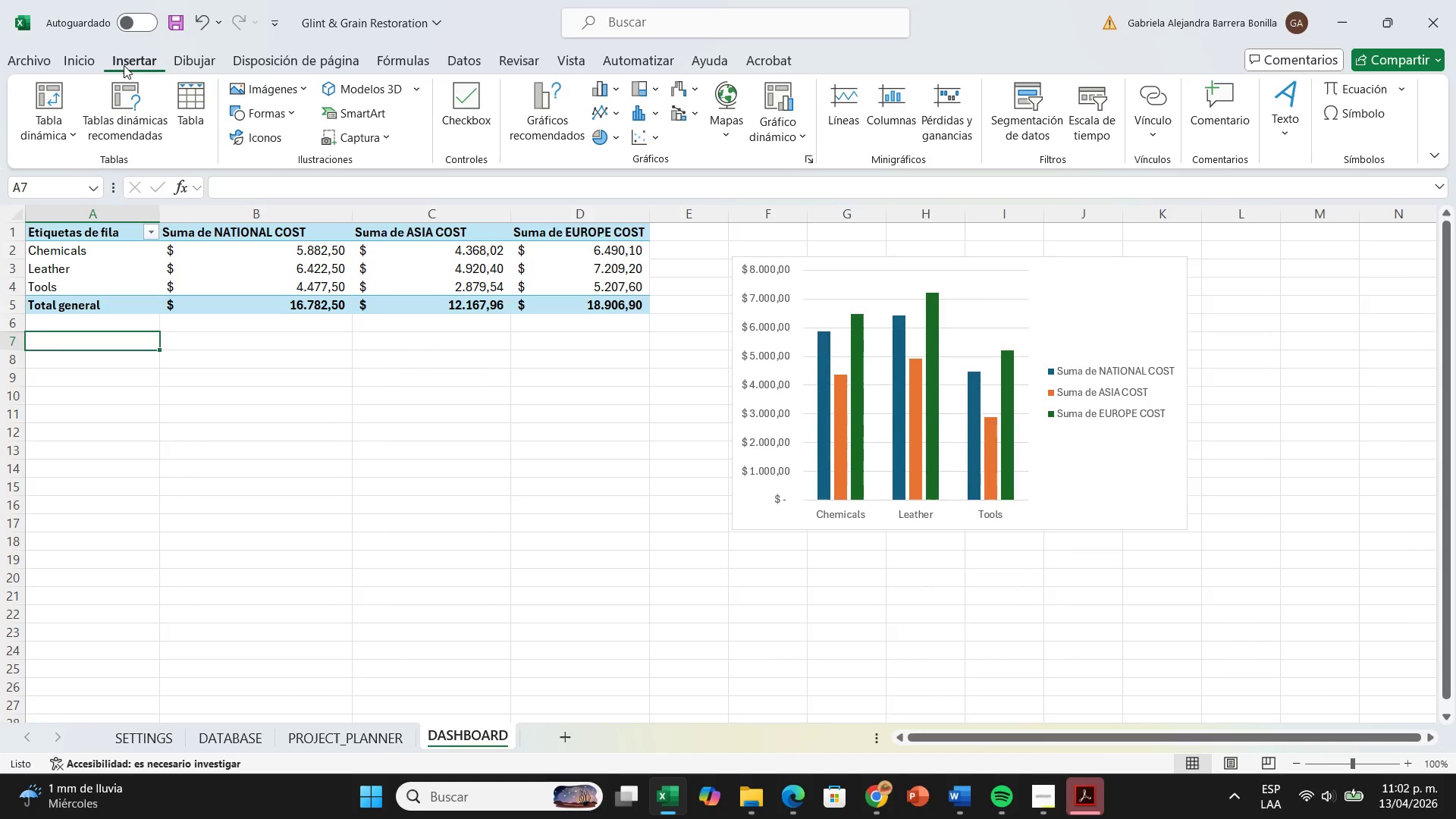 
left_click([58, 118])
 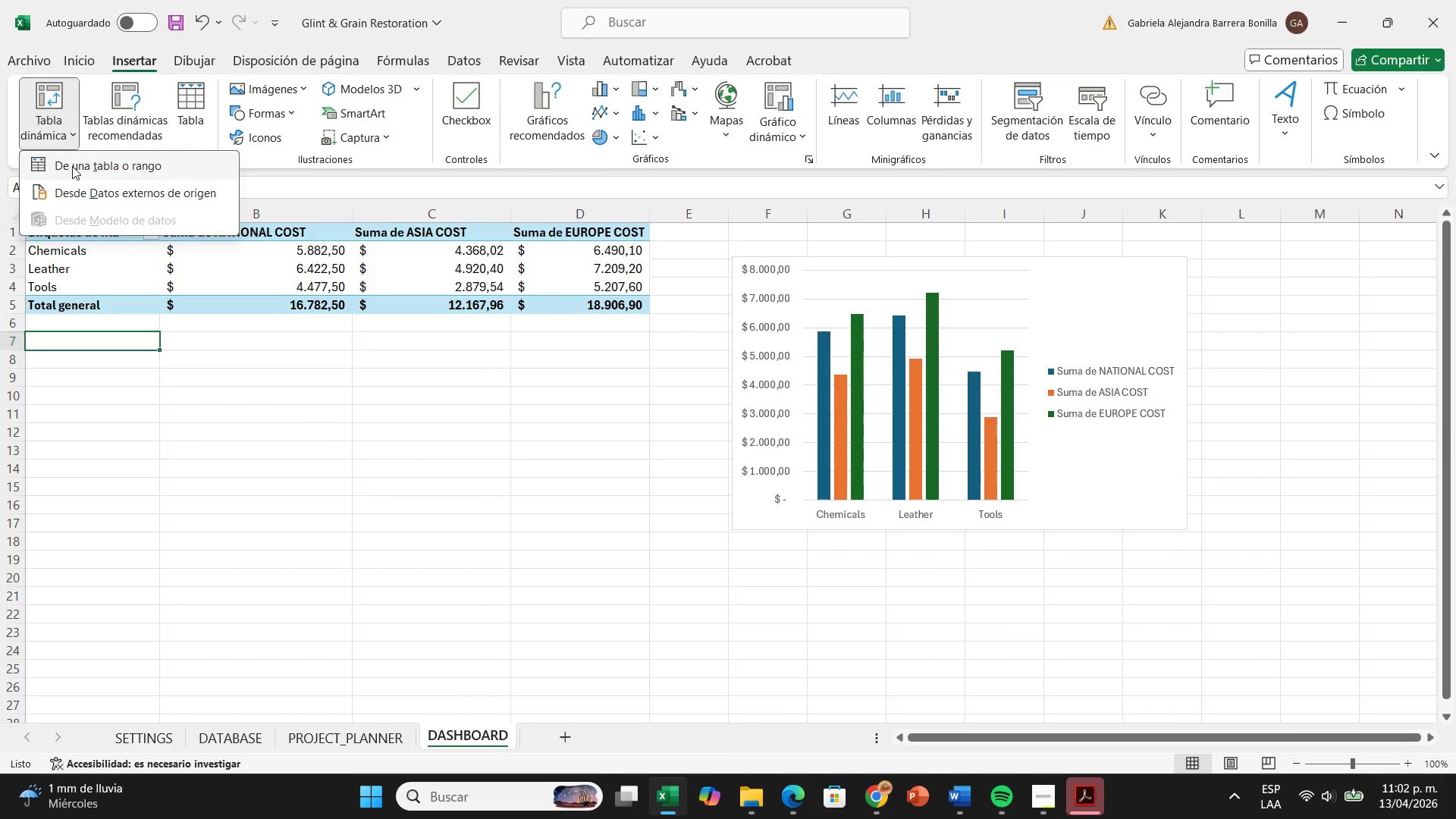 
left_click([72, 166])
 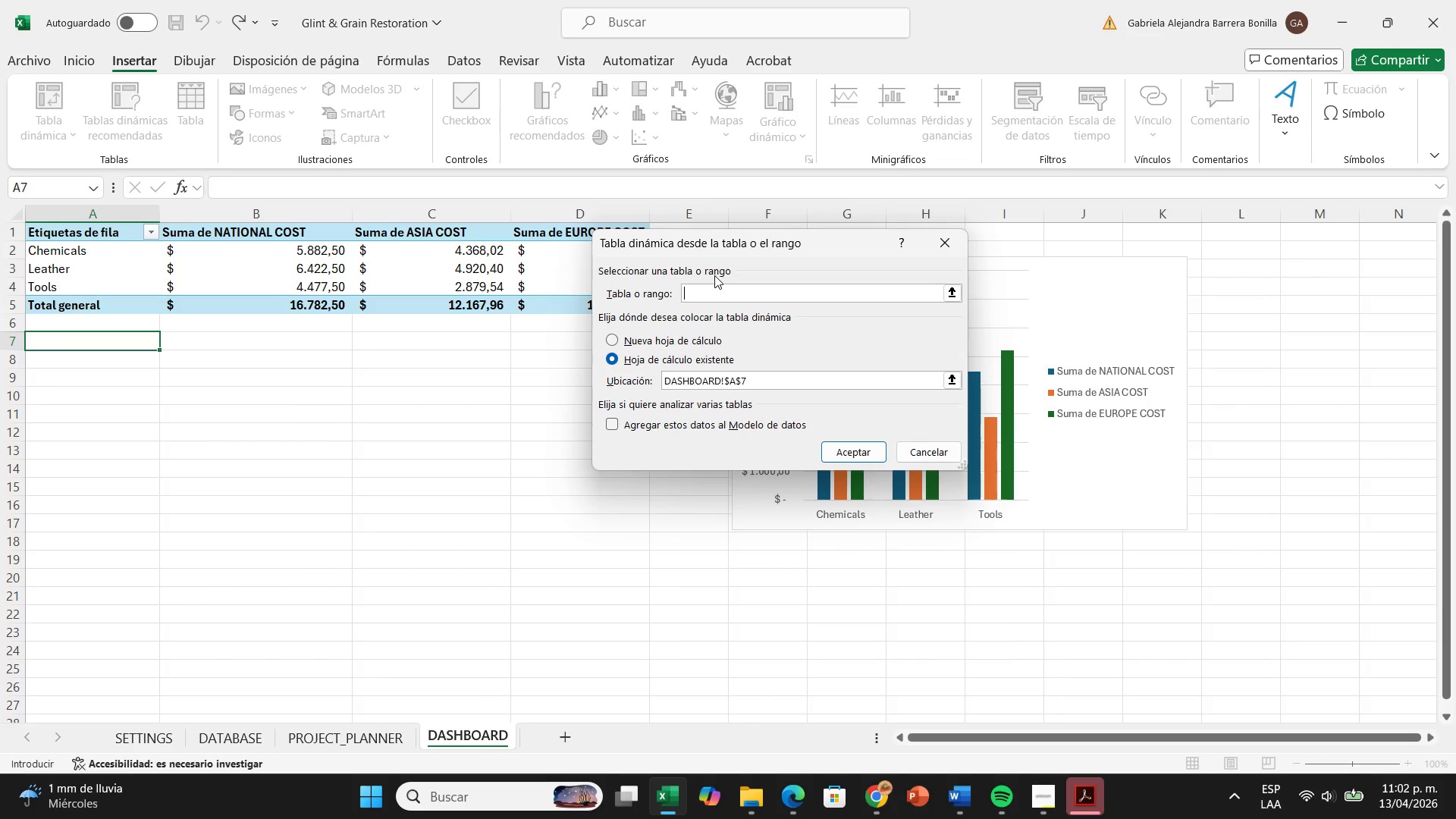 
type(dashboprojectplanner)
 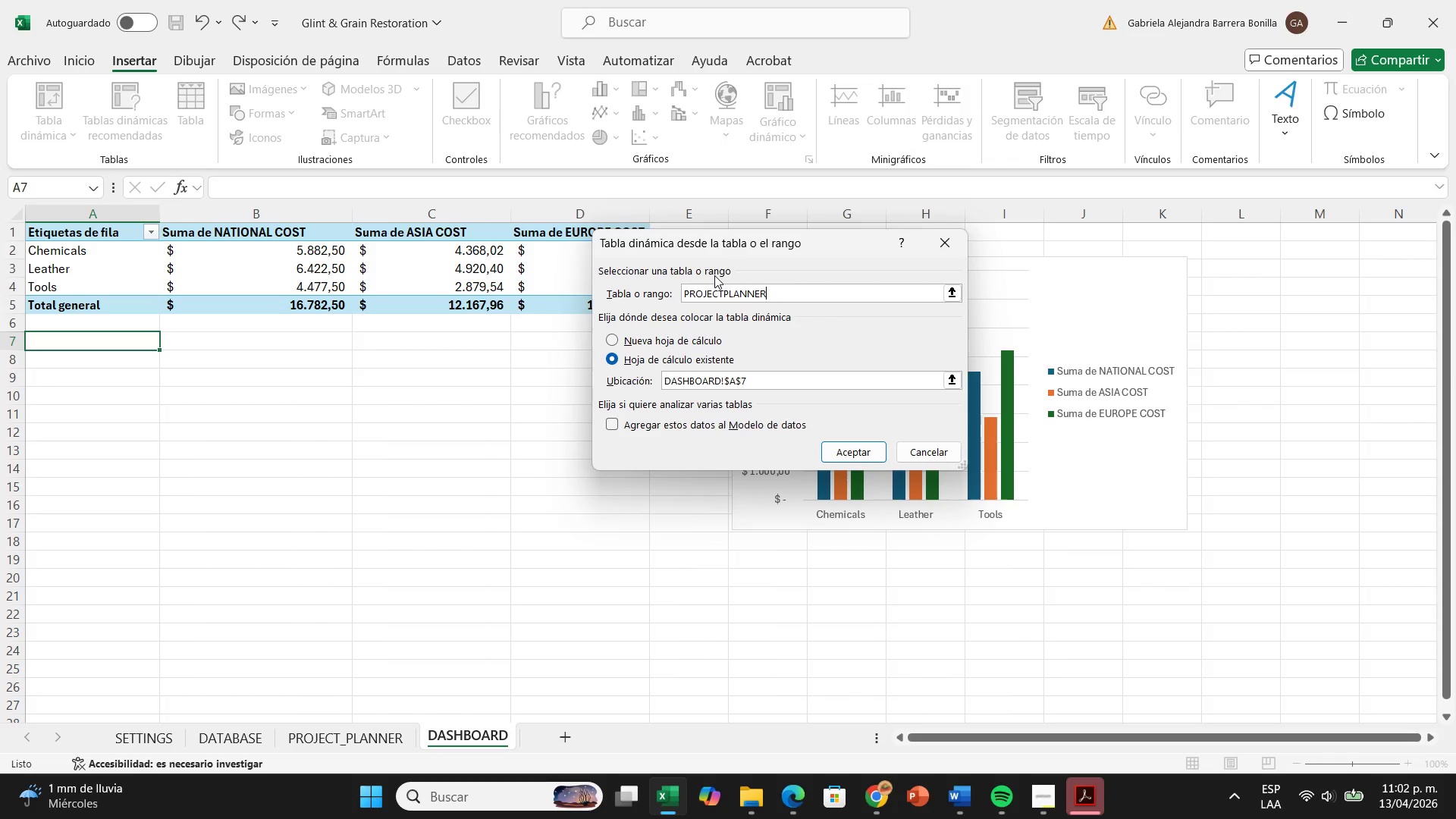 
hold_key(key=Backspace, duration=0.78)
 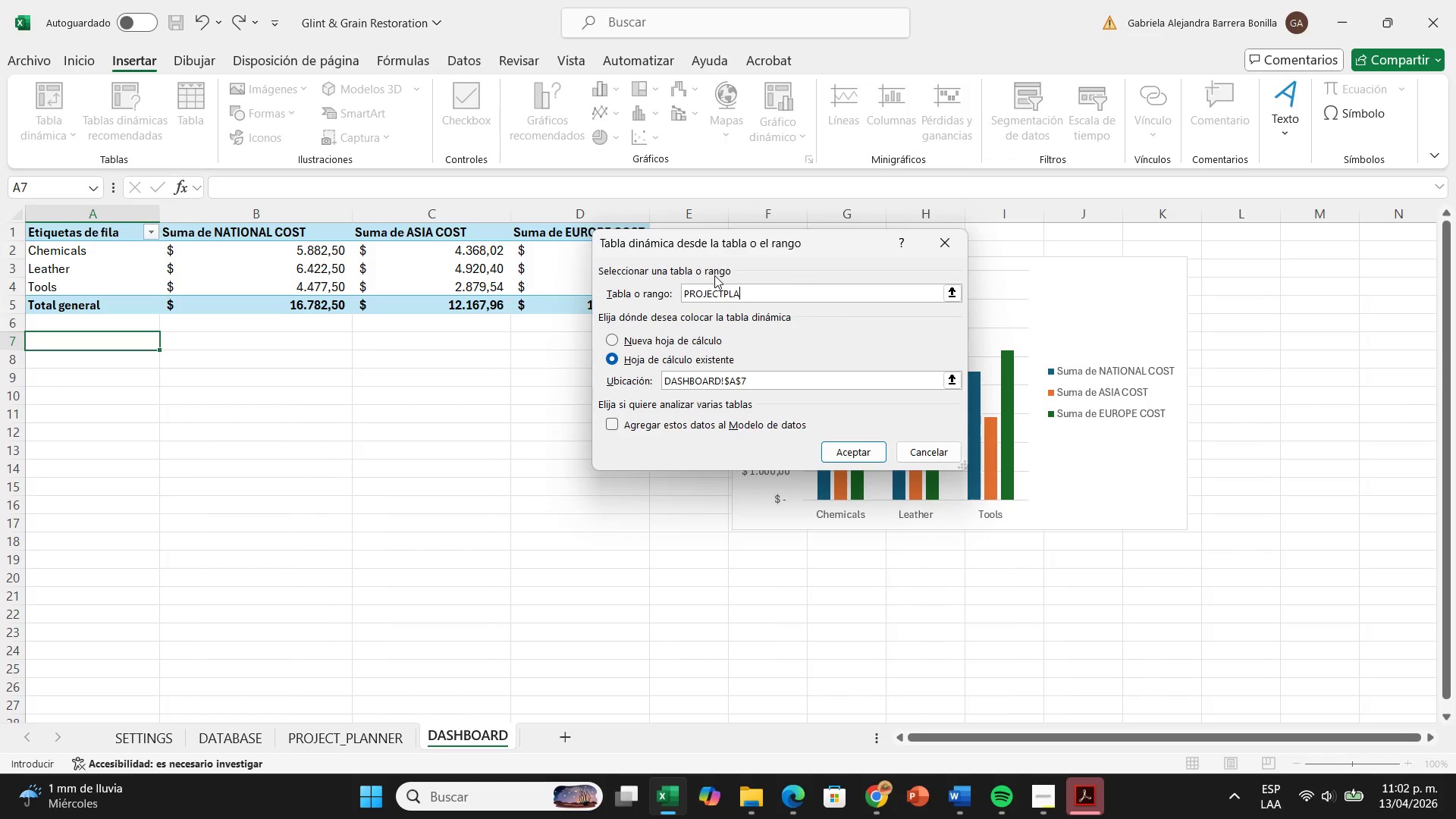 
key(Enter)
 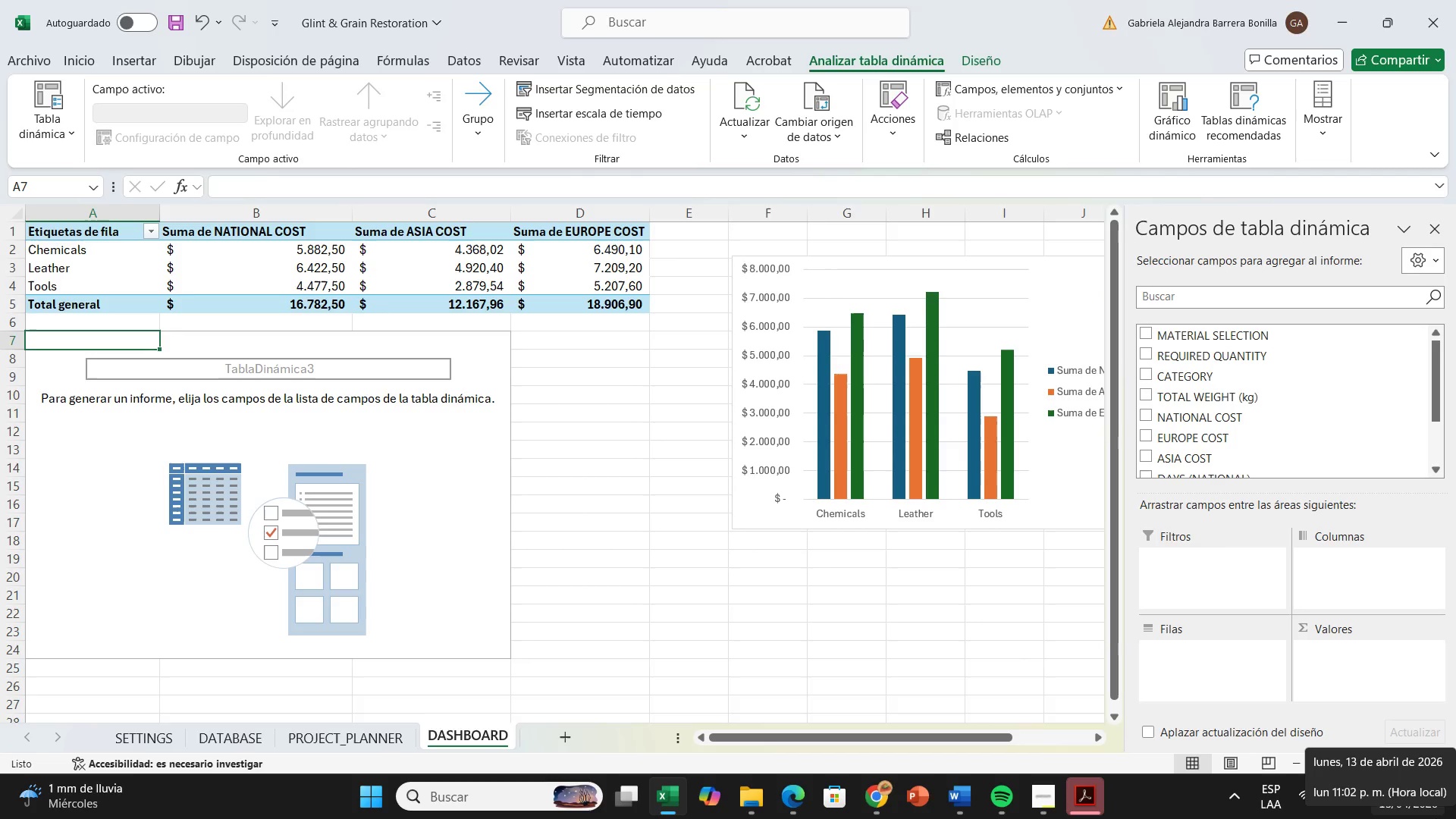 
wait(35.72)
 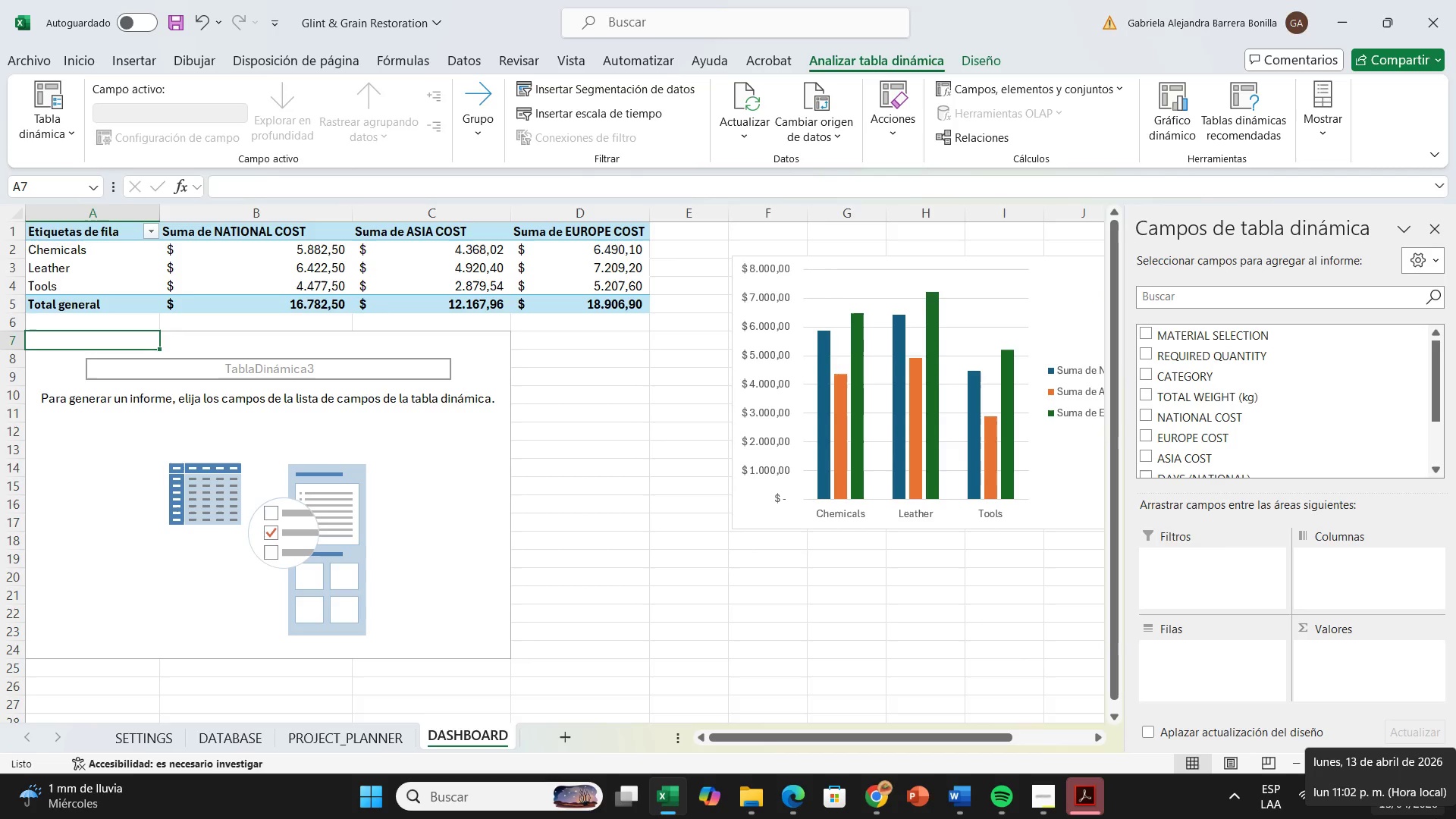 
mouse_move([1381, 824])
 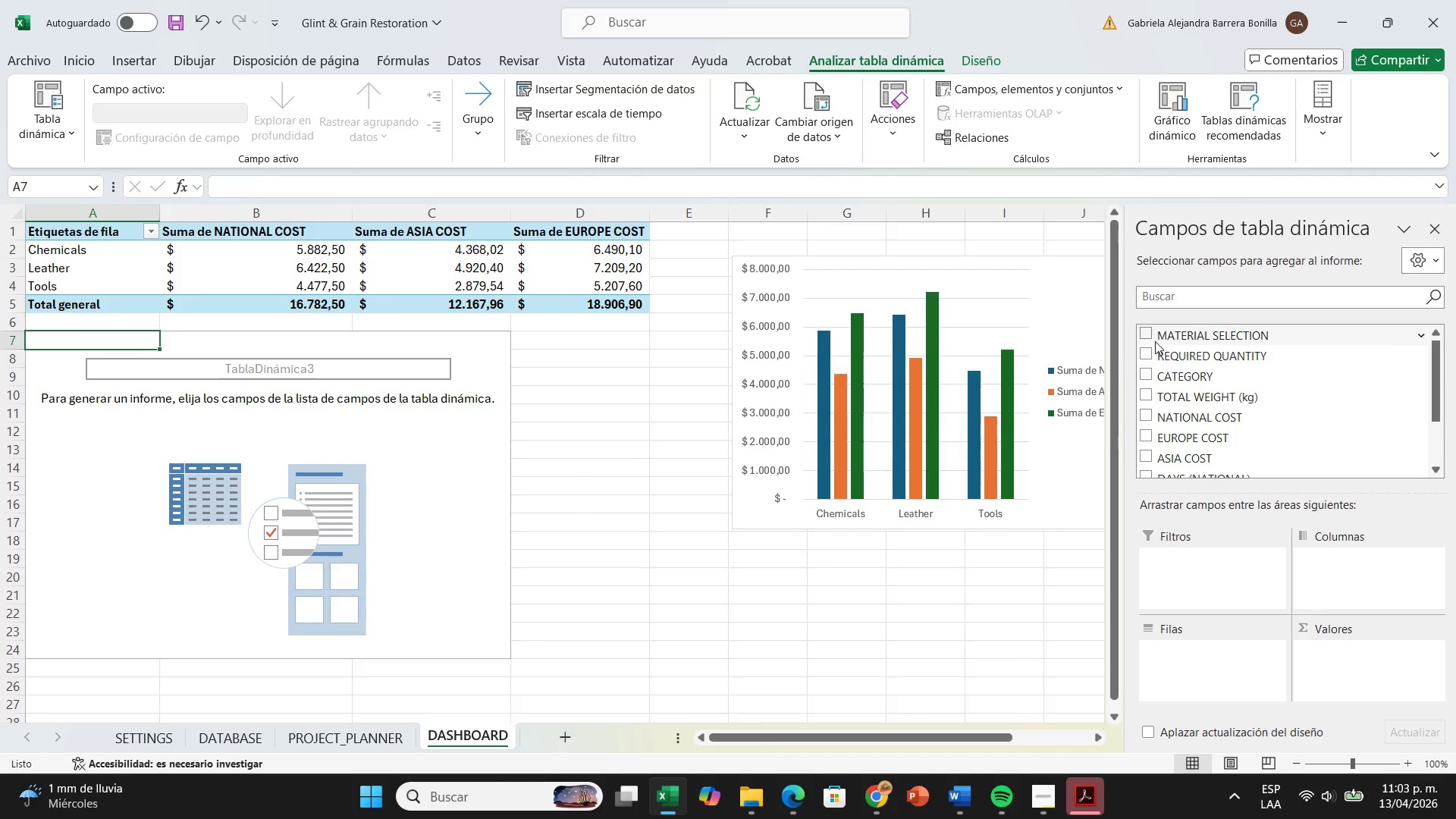 
left_click_drag(start_coordinate=[1150, 332], to_coordinate=[1238, 665])
 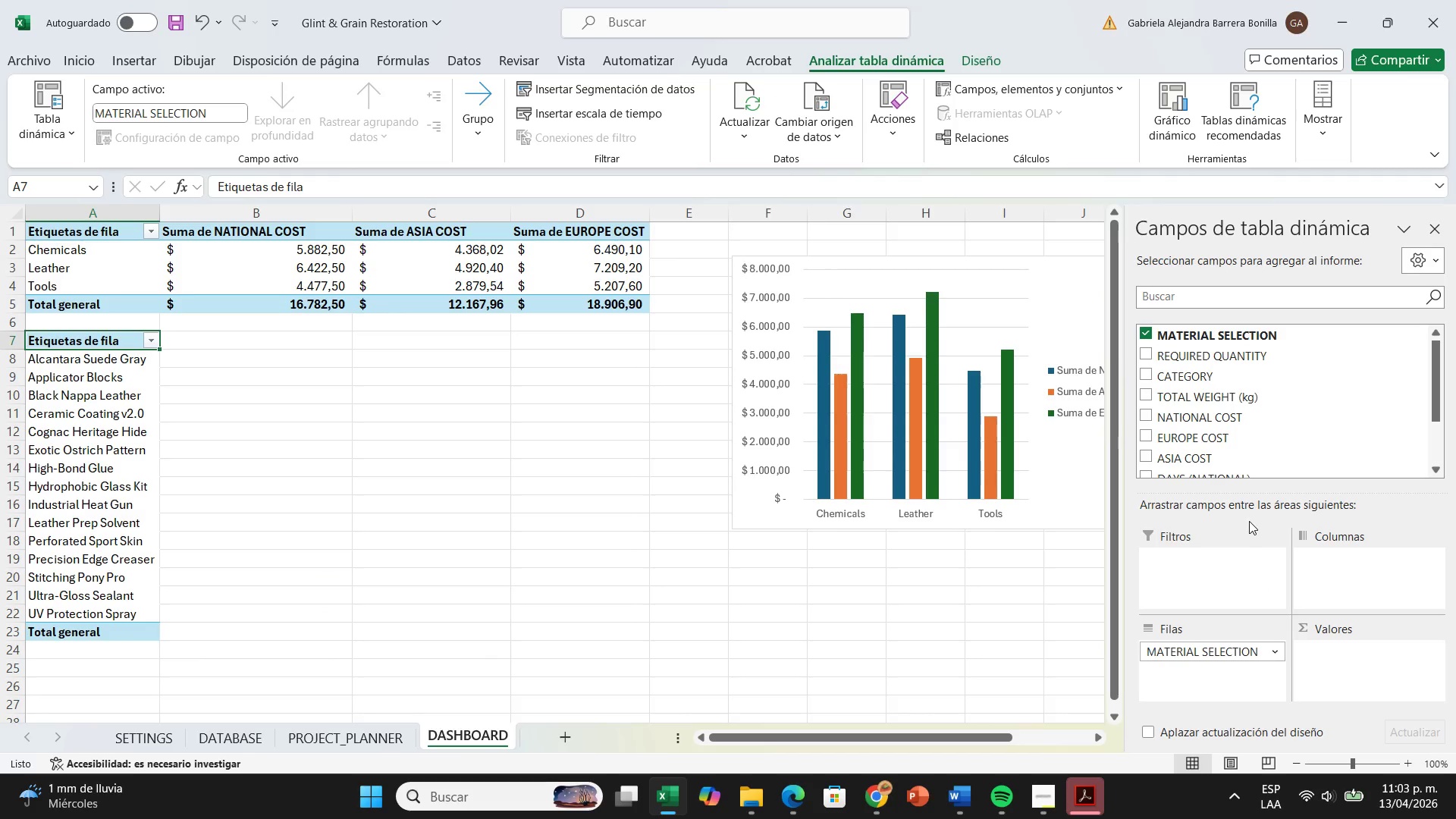 
wait(5.98)
 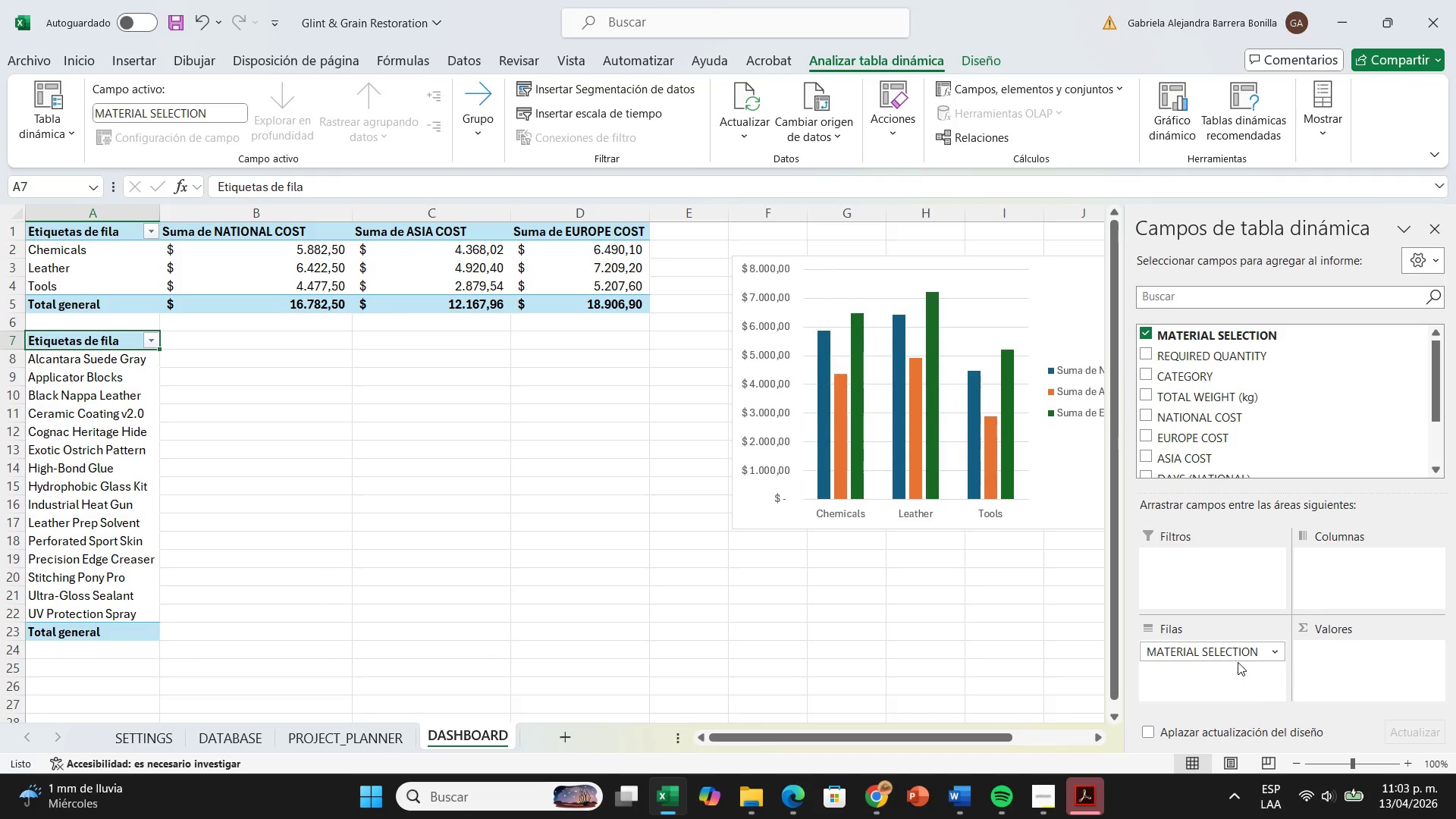 
scroll: coordinate [1173, 442], scroll_direction: down, amount: 1.0
 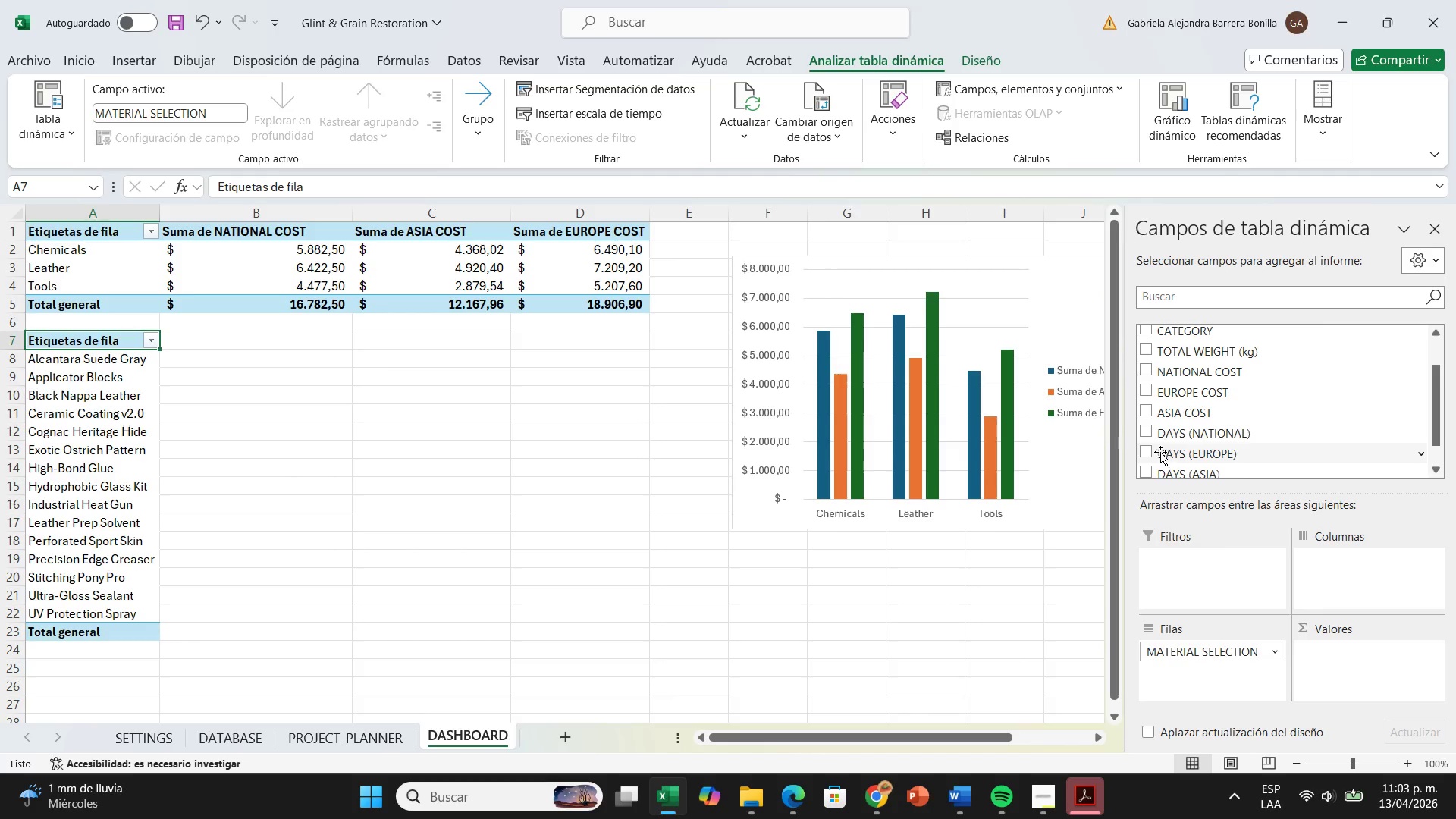 
left_click_drag(start_coordinate=[1148, 450], to_coordinate=[1338, 655])
 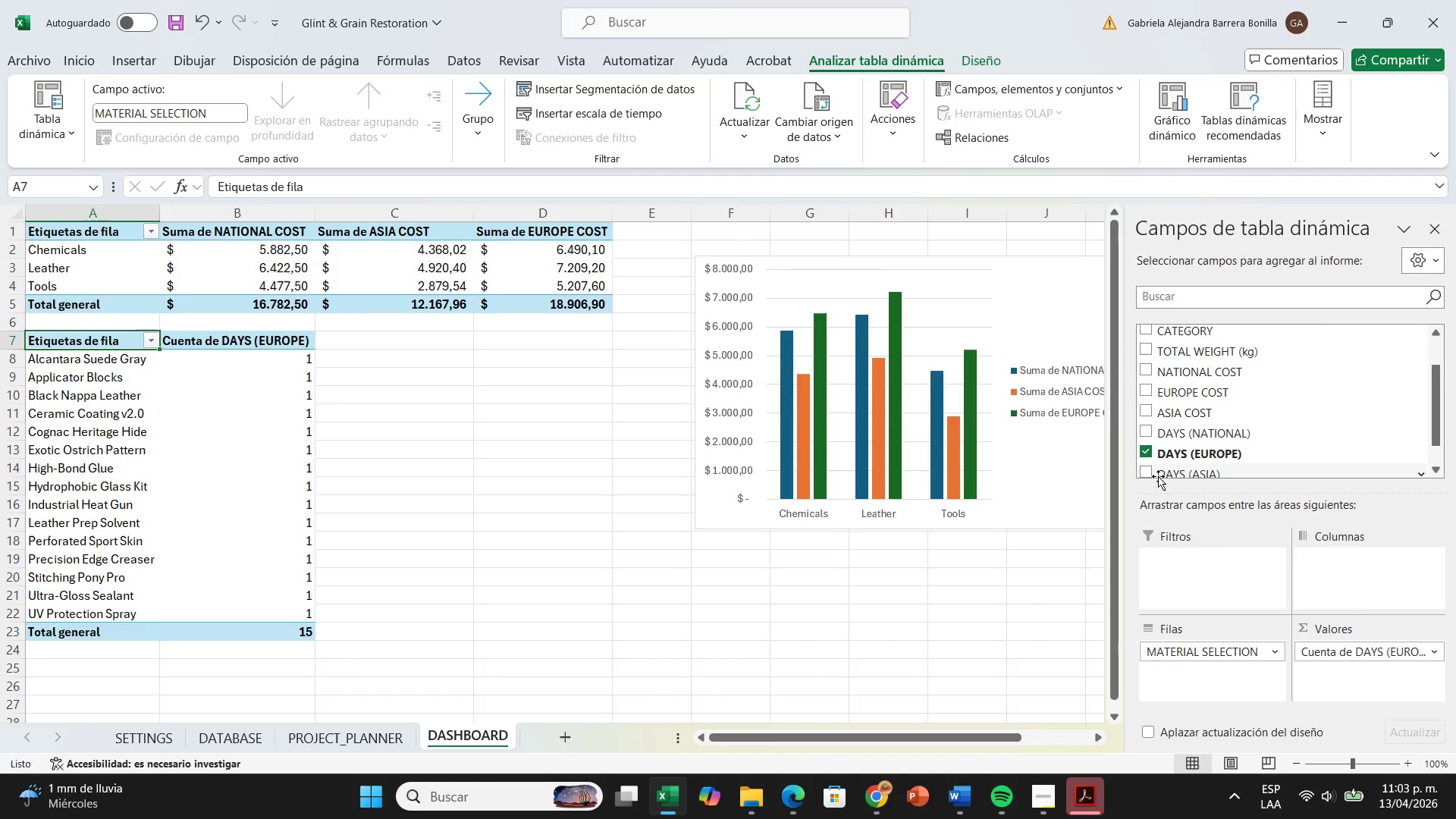 
left_click_drag(start_coordinate=[1150, 473], to_coordinate=[1335, 686])
 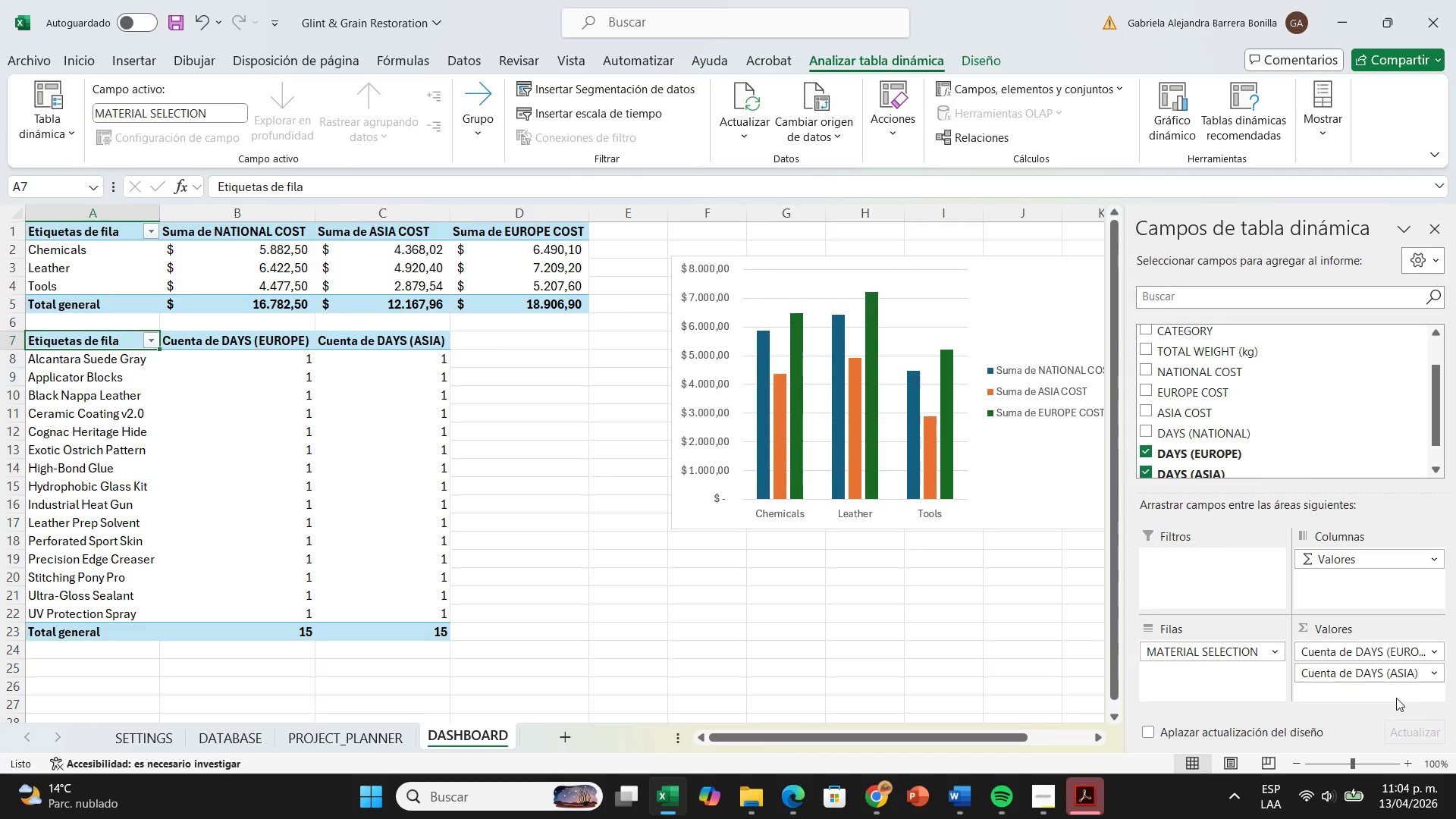 
wait(56.25)
 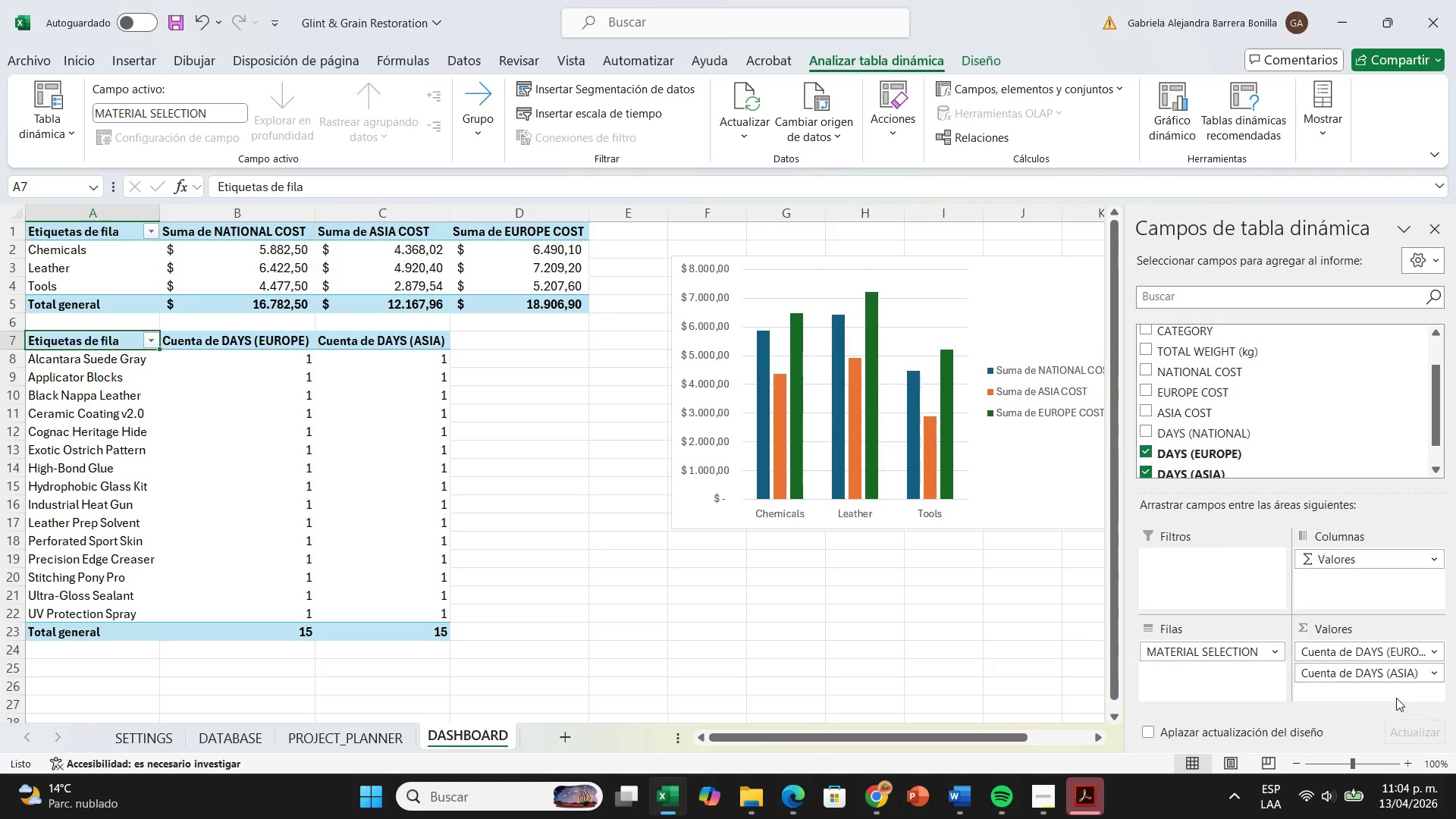 
left_click([1147, 467])
 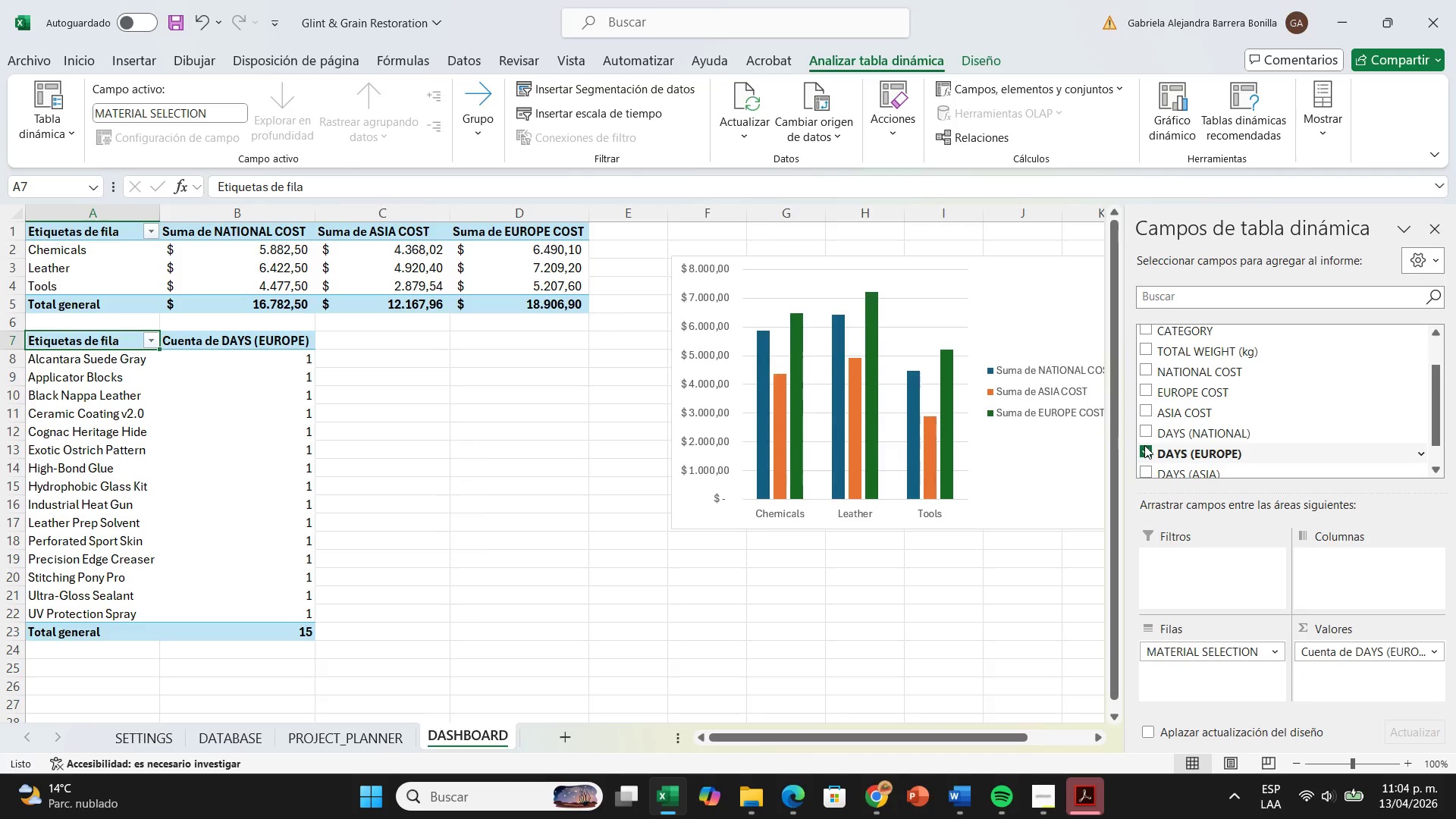 
left_click([1144, 445])
 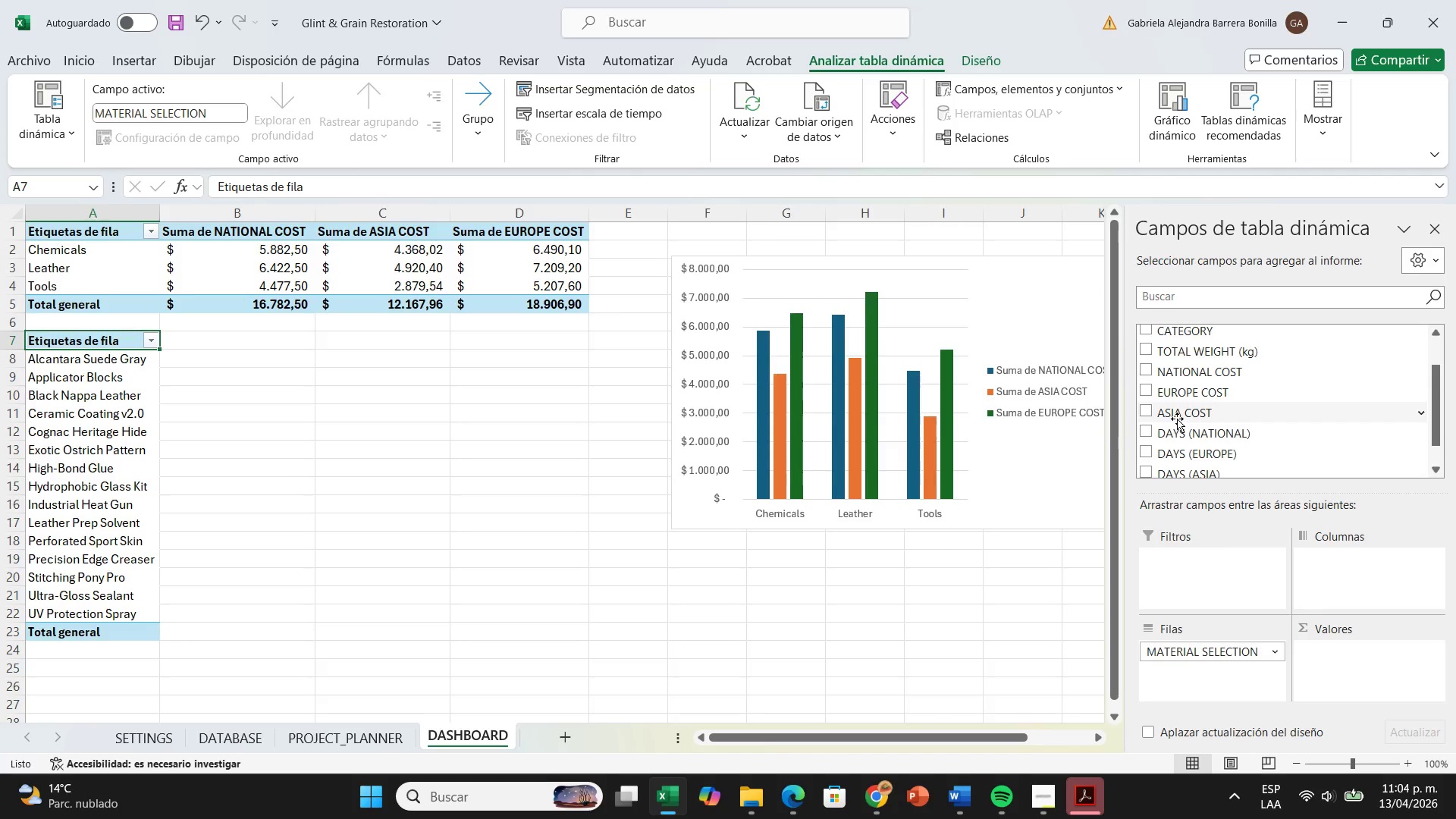 
wait(40.66)
 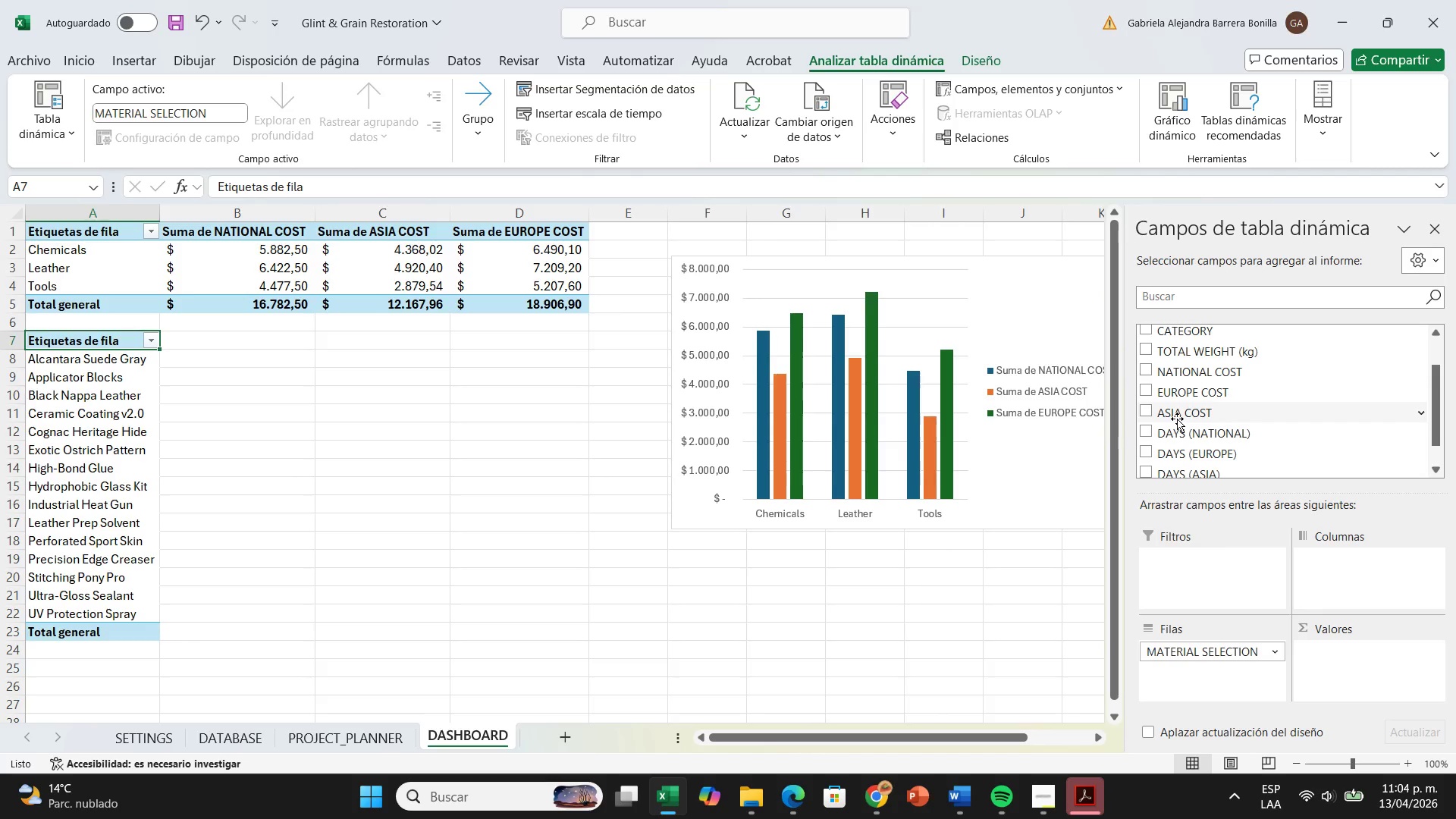 
scroll: coordinate [1183, 436], scroll_direction: down, amount: 1.0
 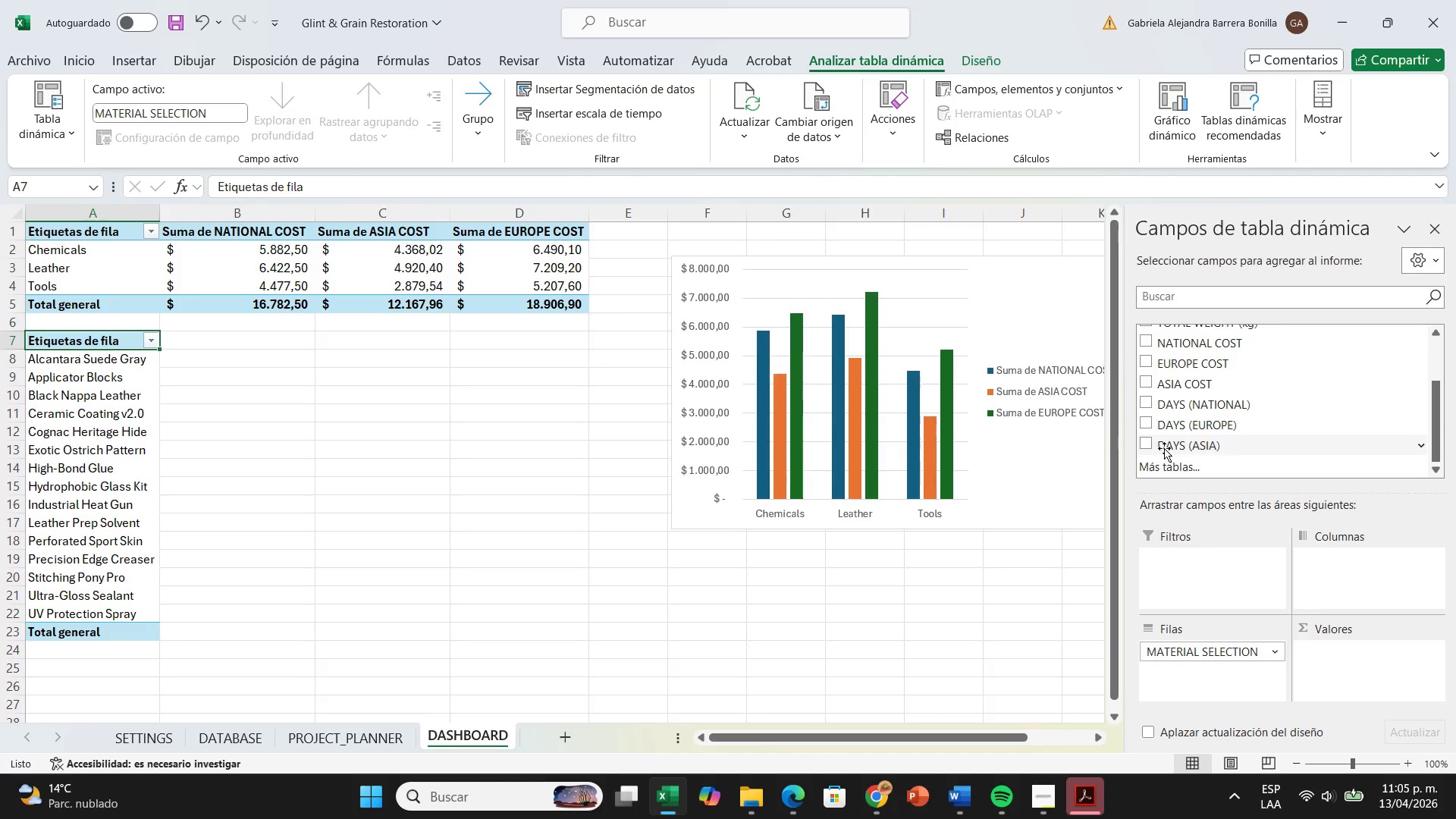 
left_click_drag(start_coordinate=[1155, 444], to_coordinate=[1337, 657])
 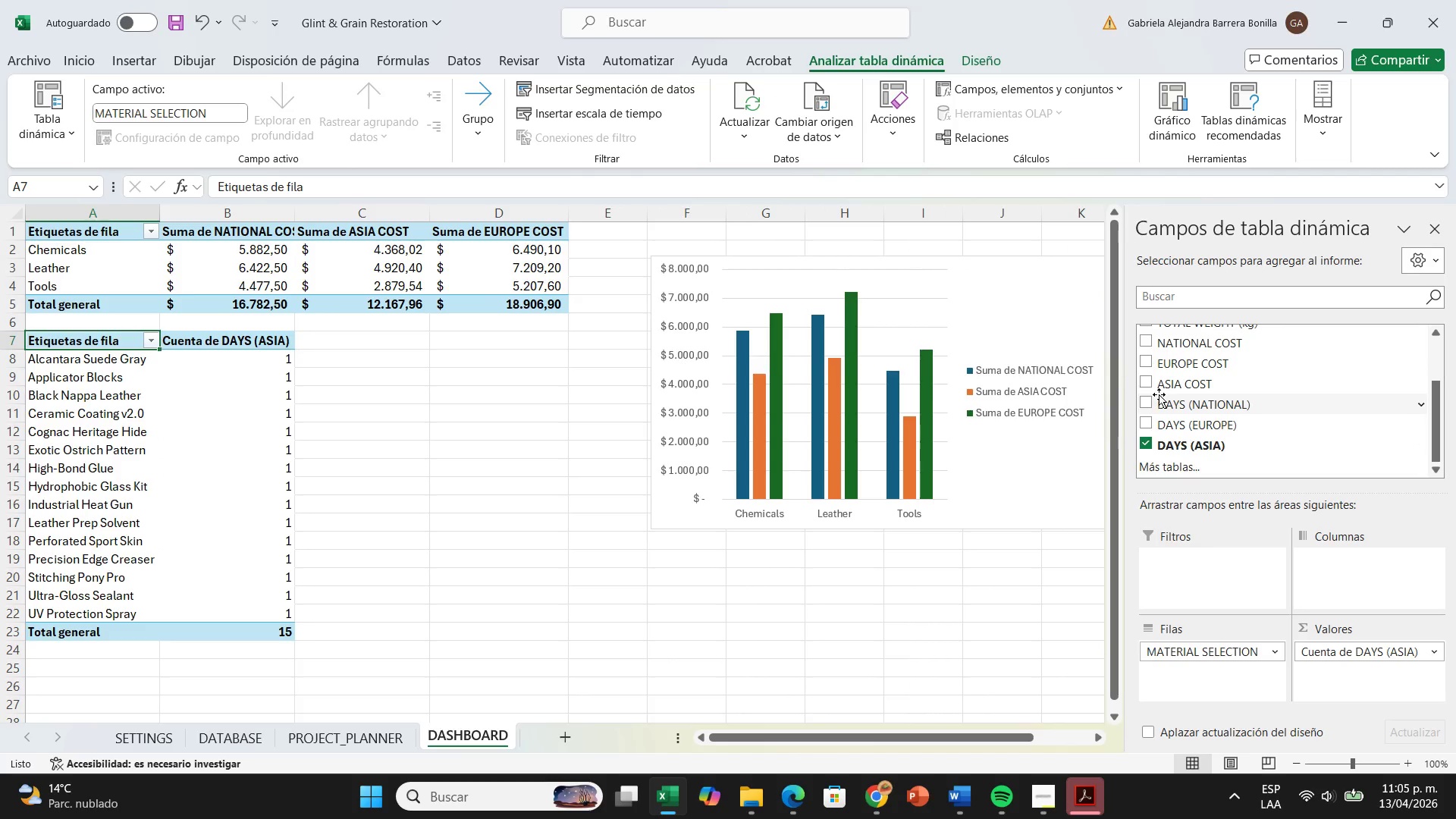 
left_click_drag(start_coordinate=[1151, 388], to_coordinate=[1354, 665])
 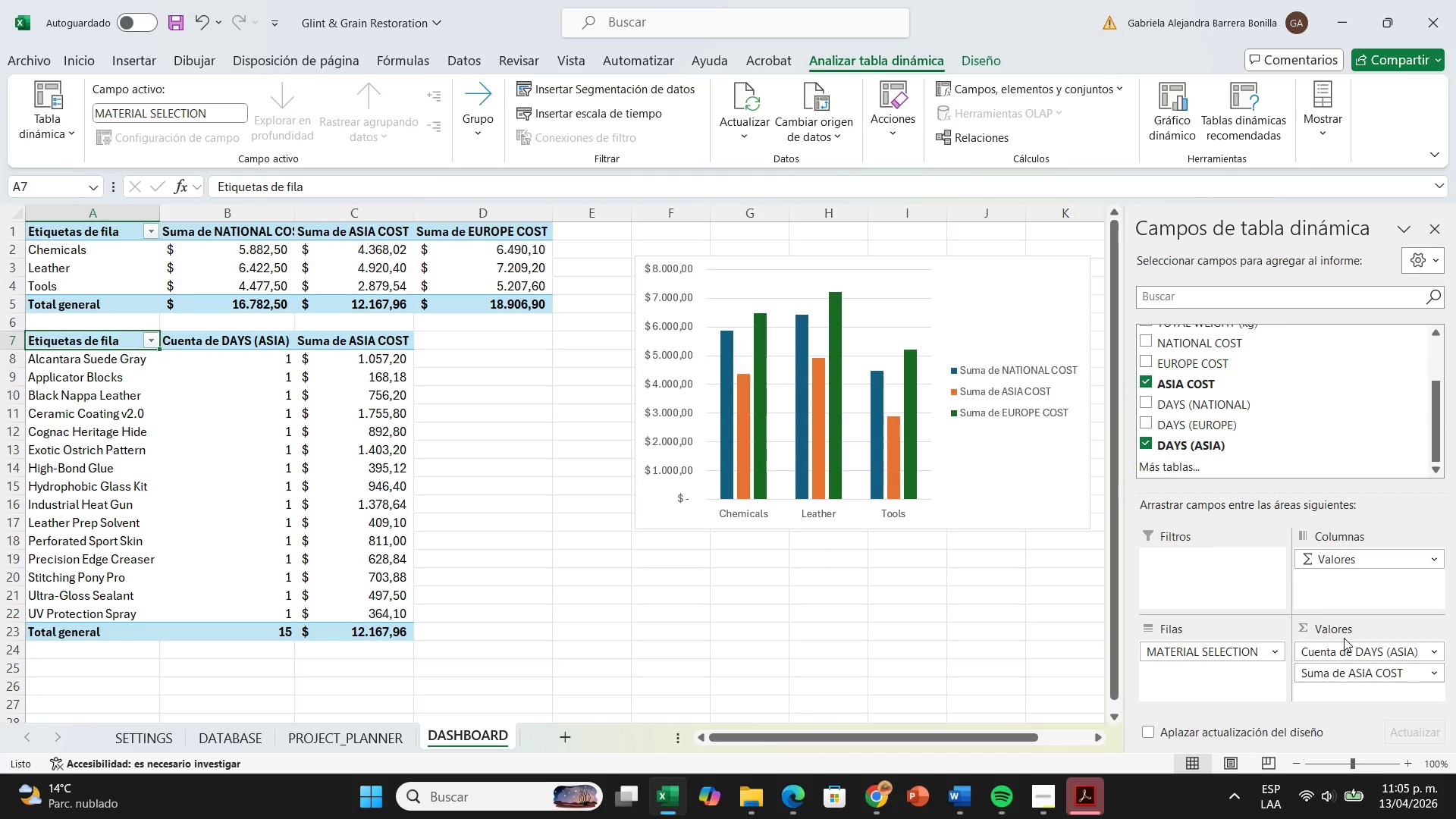 
wait(31.91)
 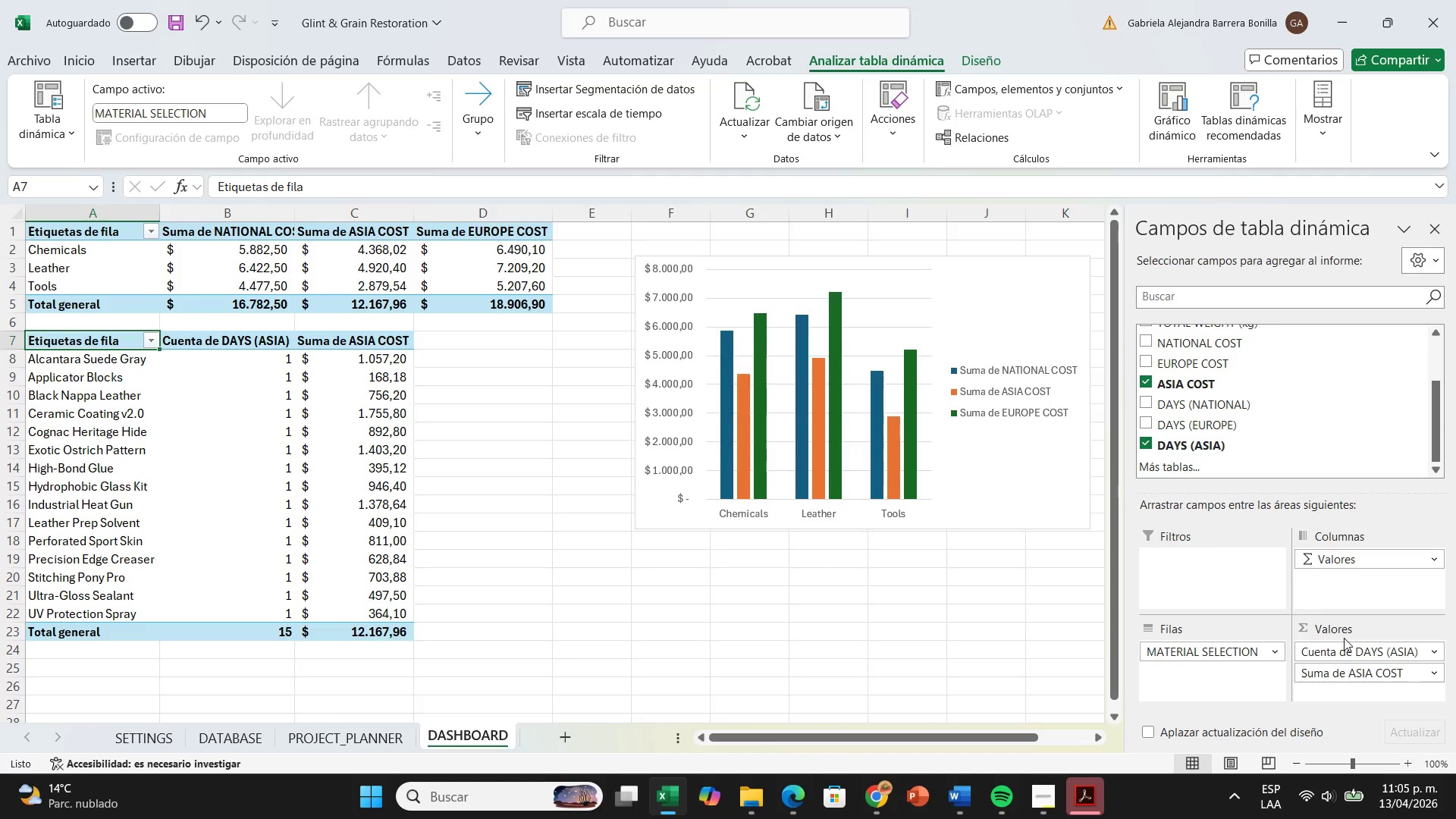 
right_click([239, 346])
 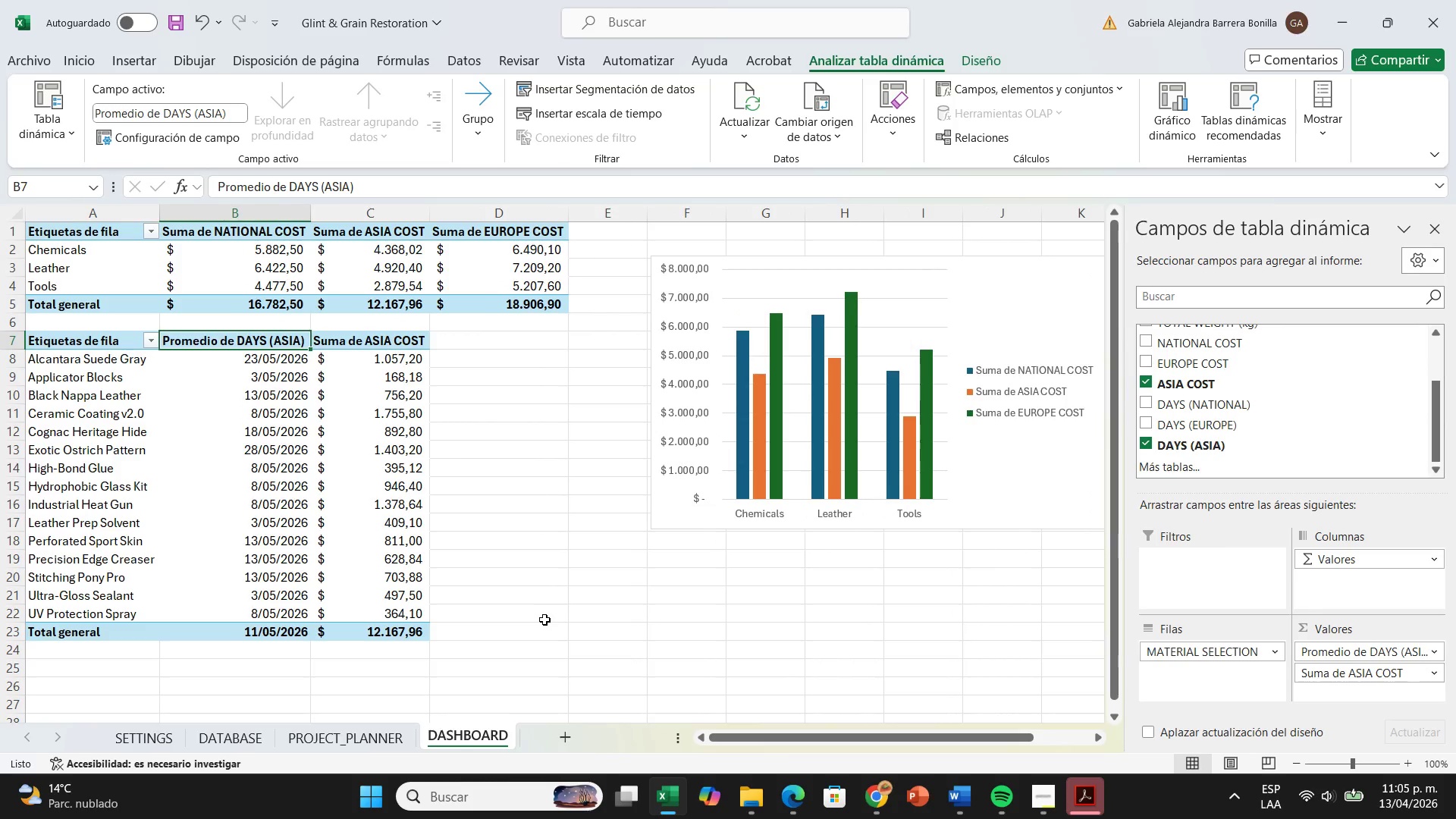 
wait(5.59)
 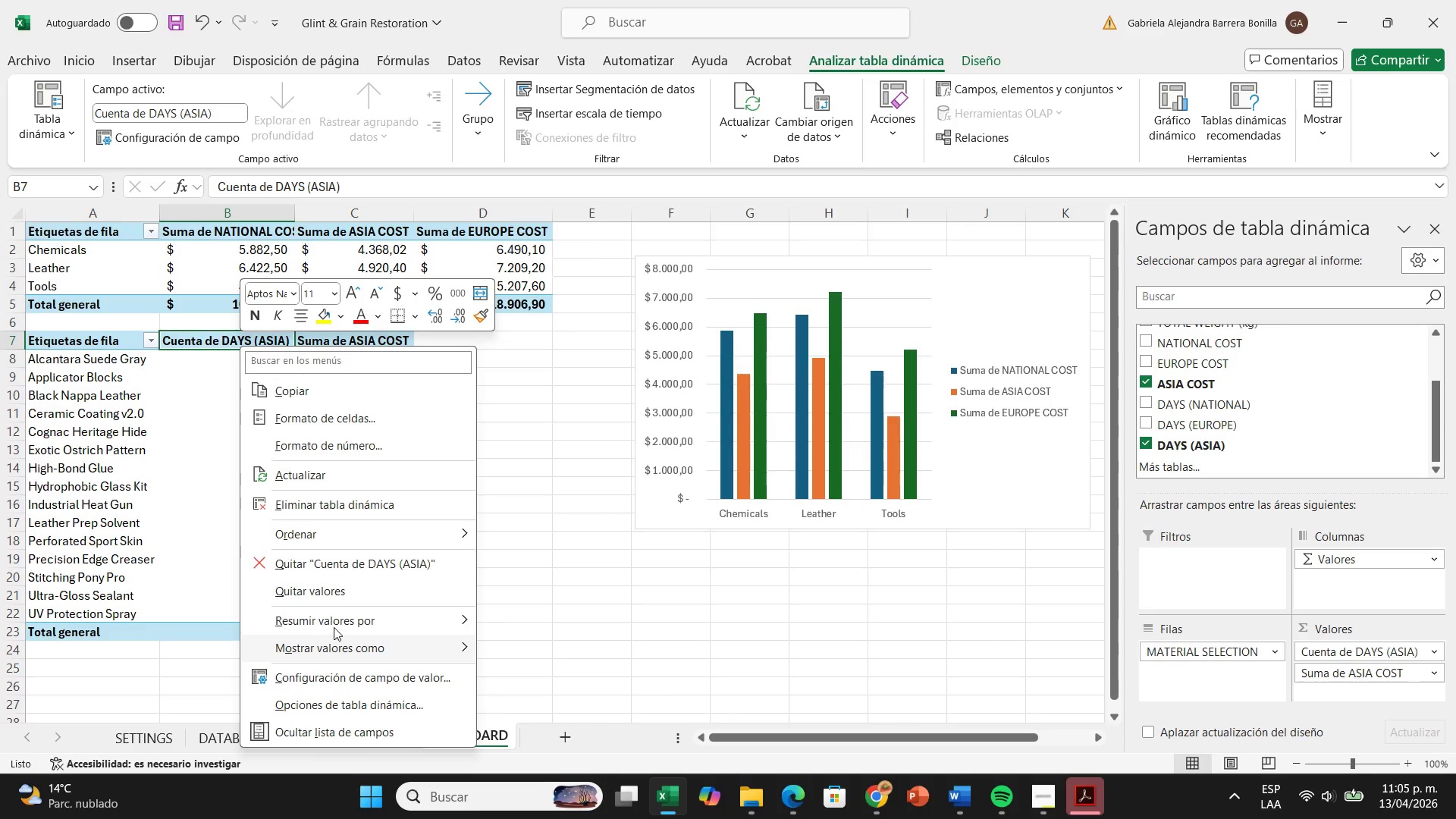 
right_click([283, 342])
 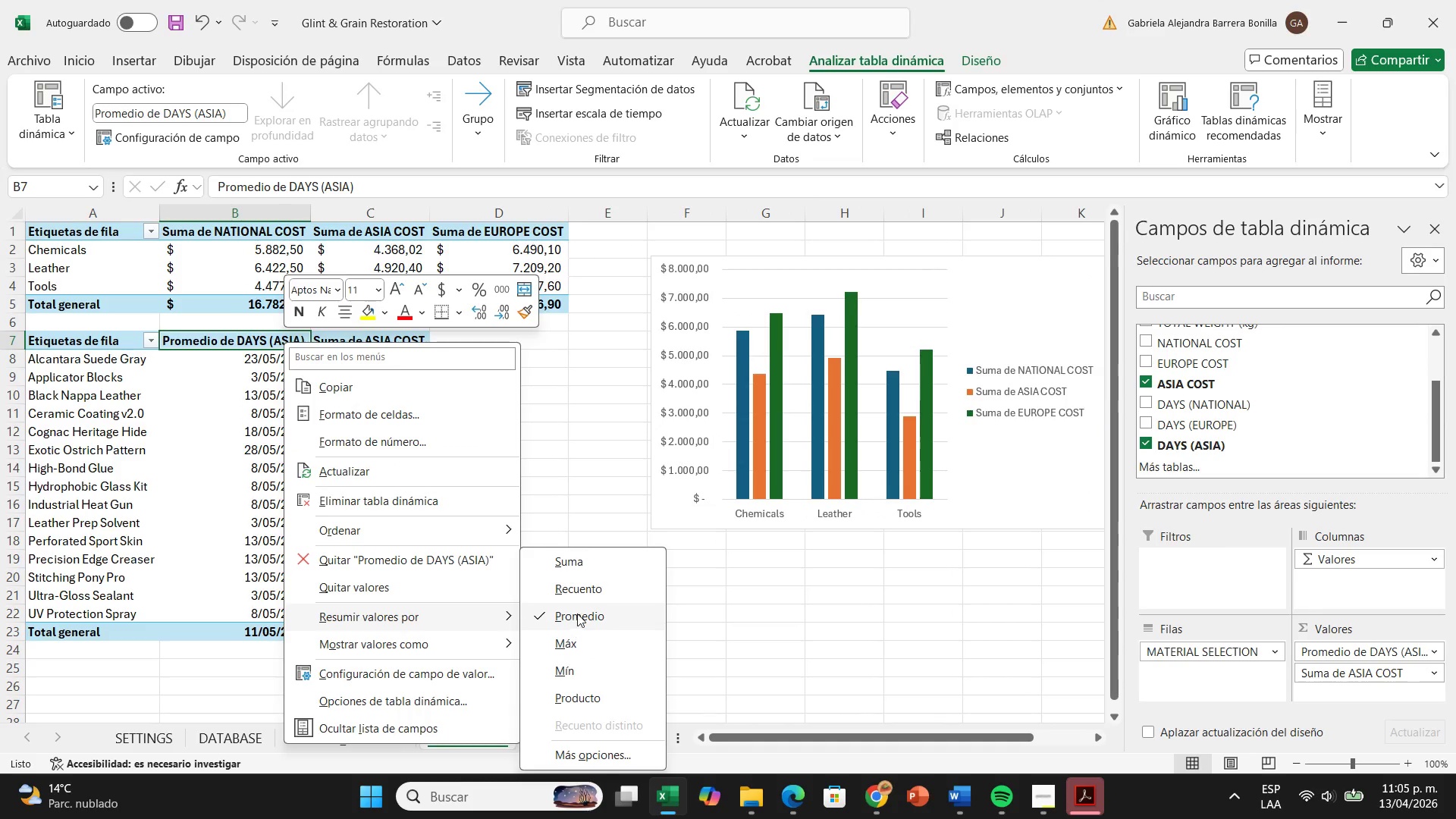 
left_click([575, 564])
 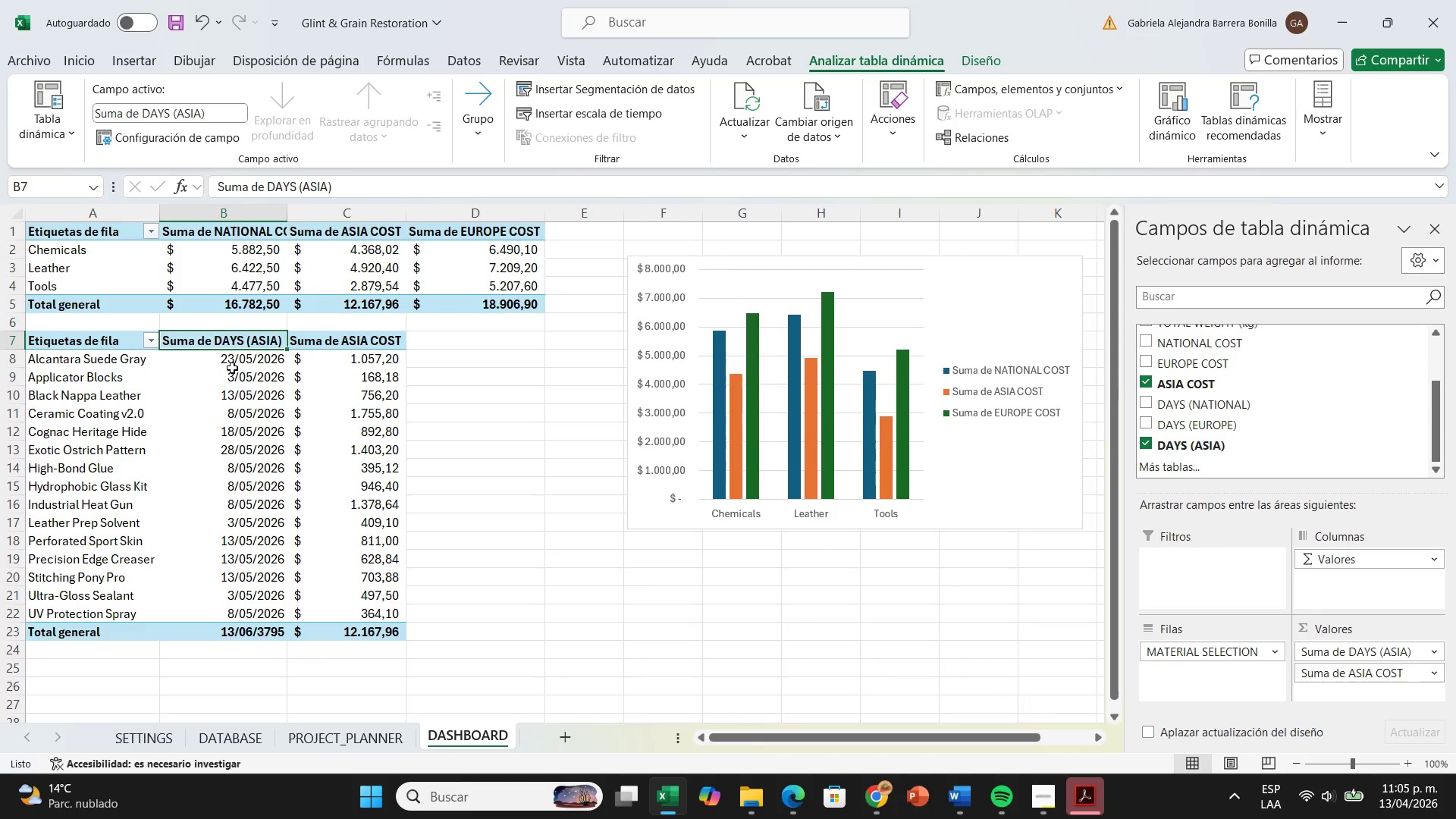 
right_click([226, 341])
 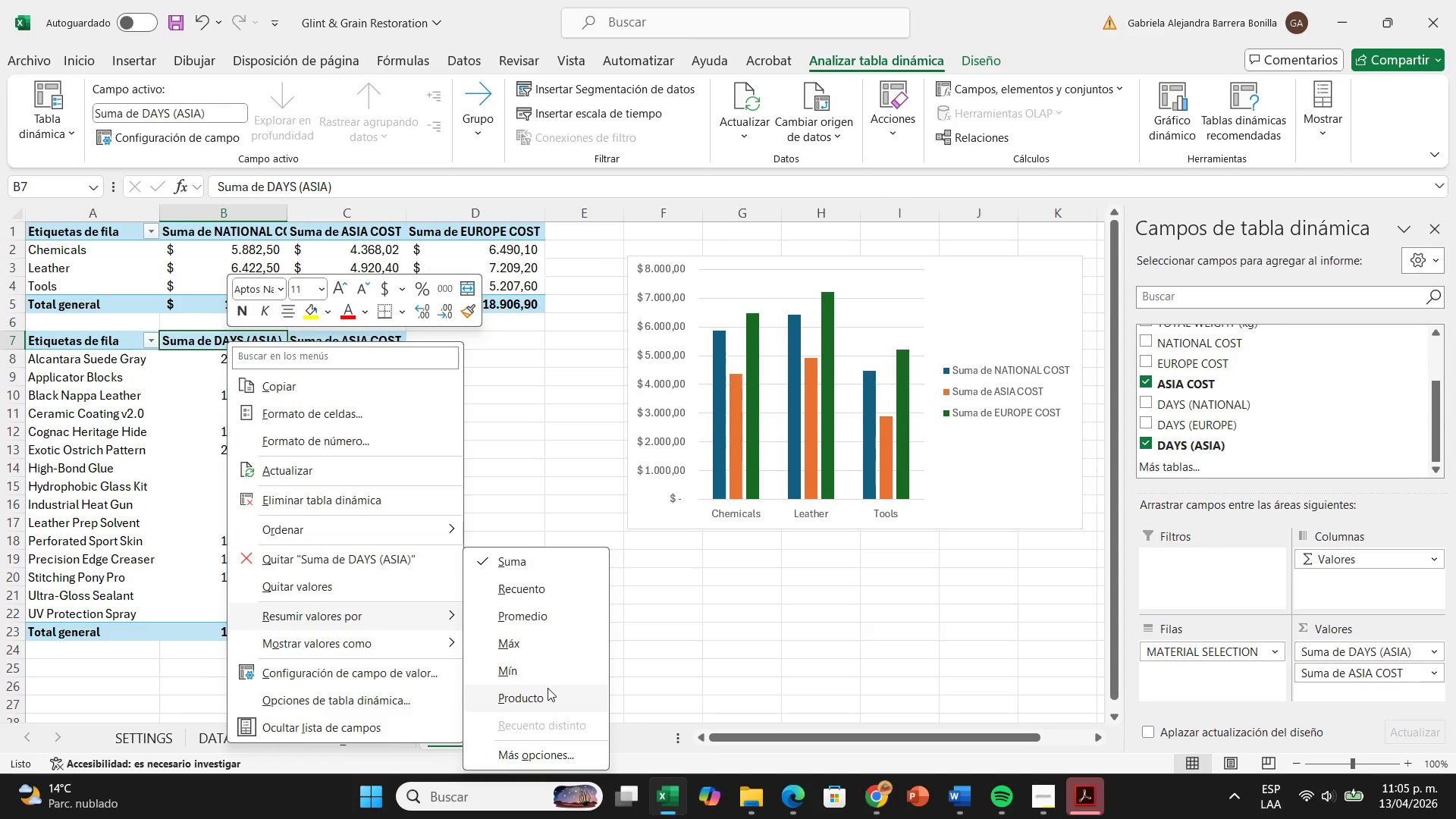 
left_click([541, 623])
 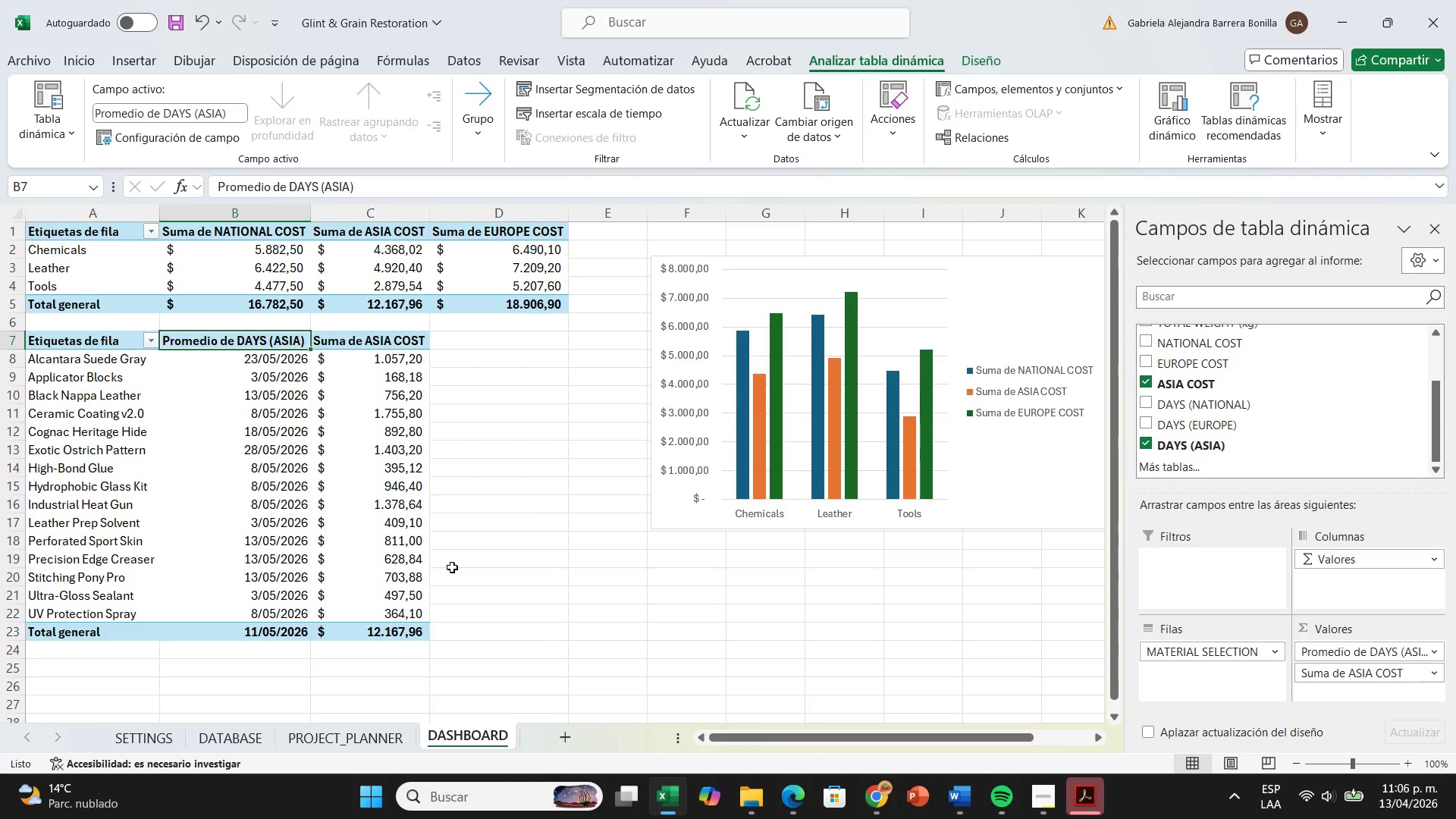 
wait(62.56)
 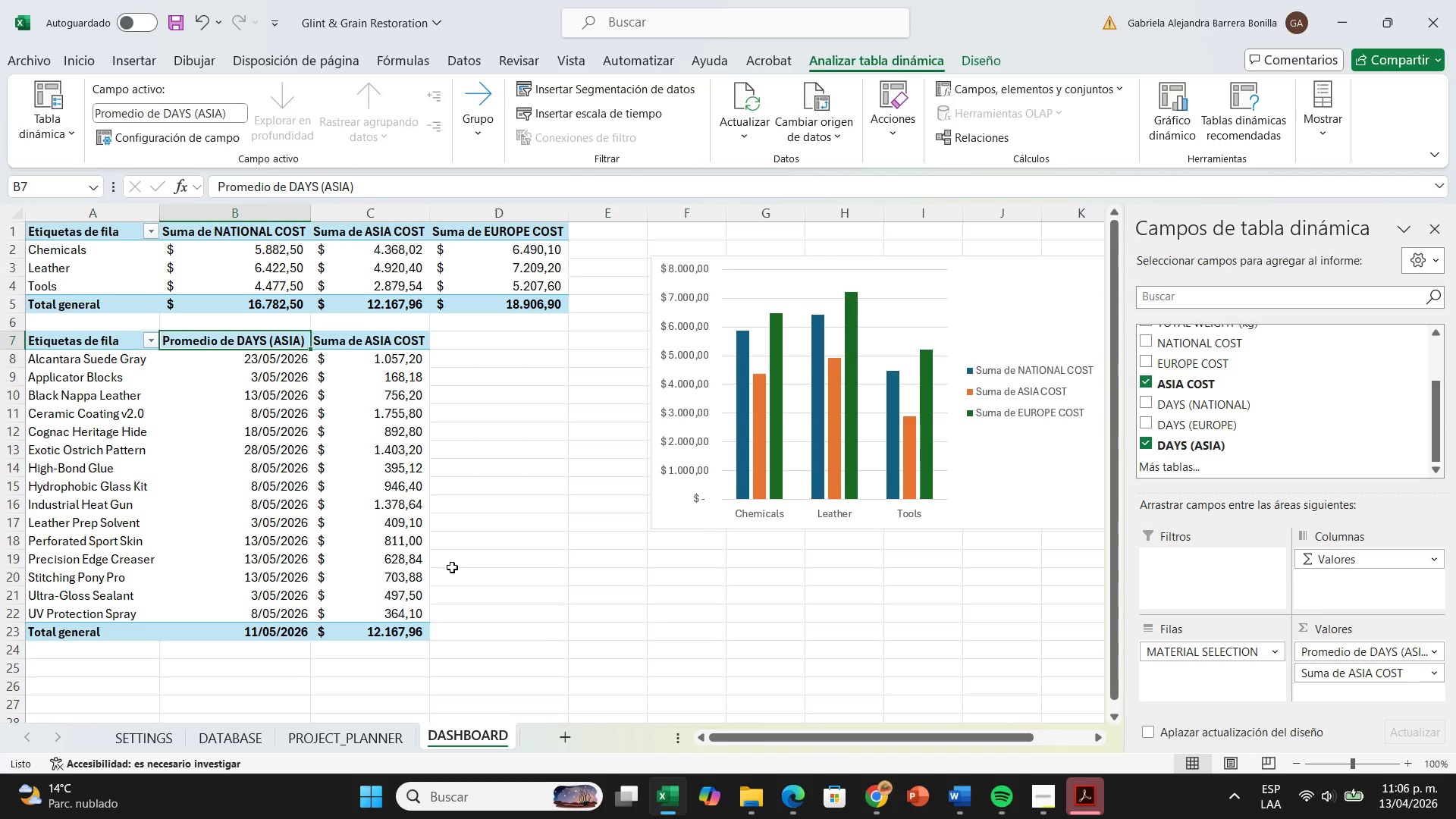 
right_click([230, 347])
 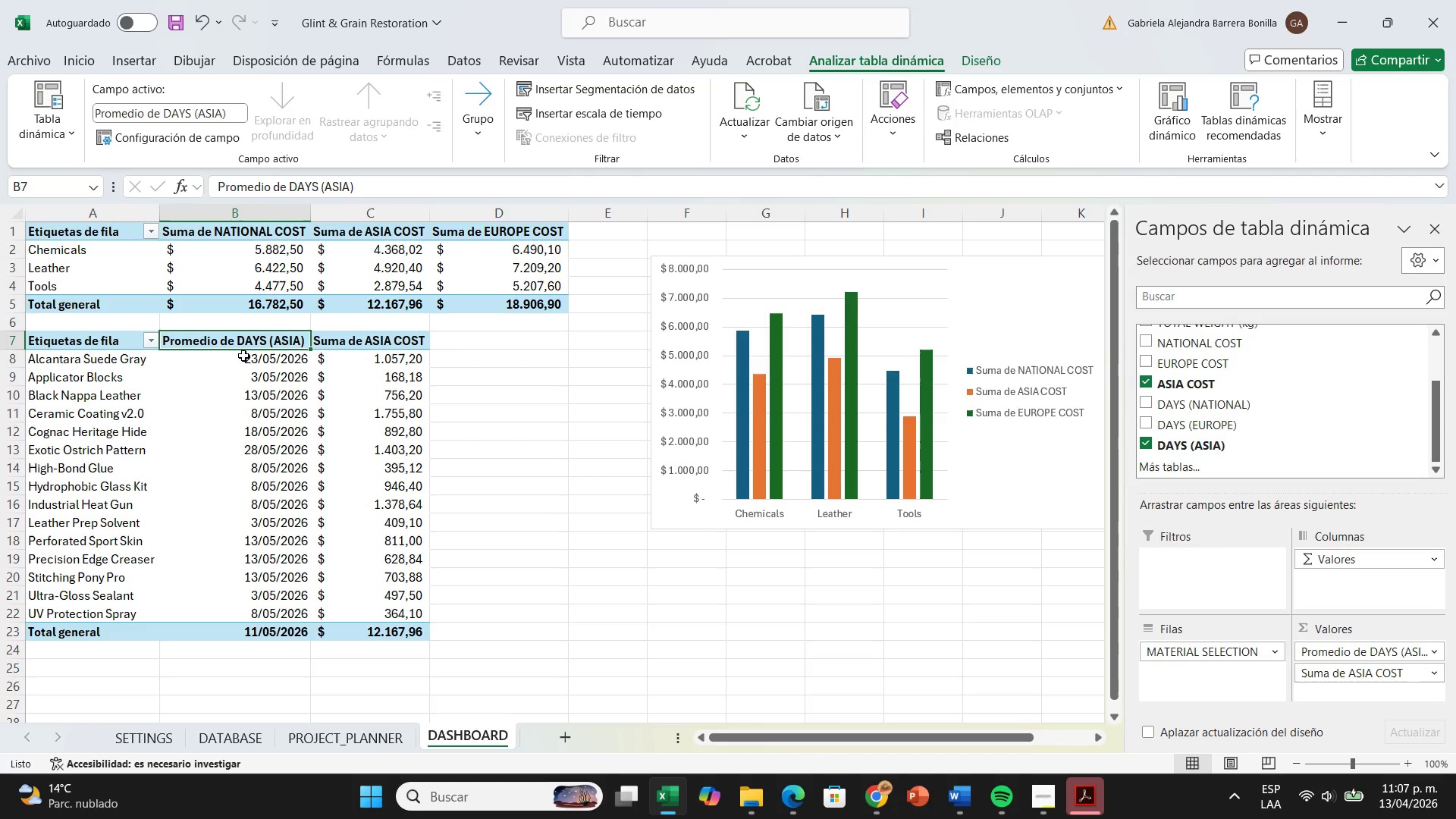 
right_click([234, 339])
 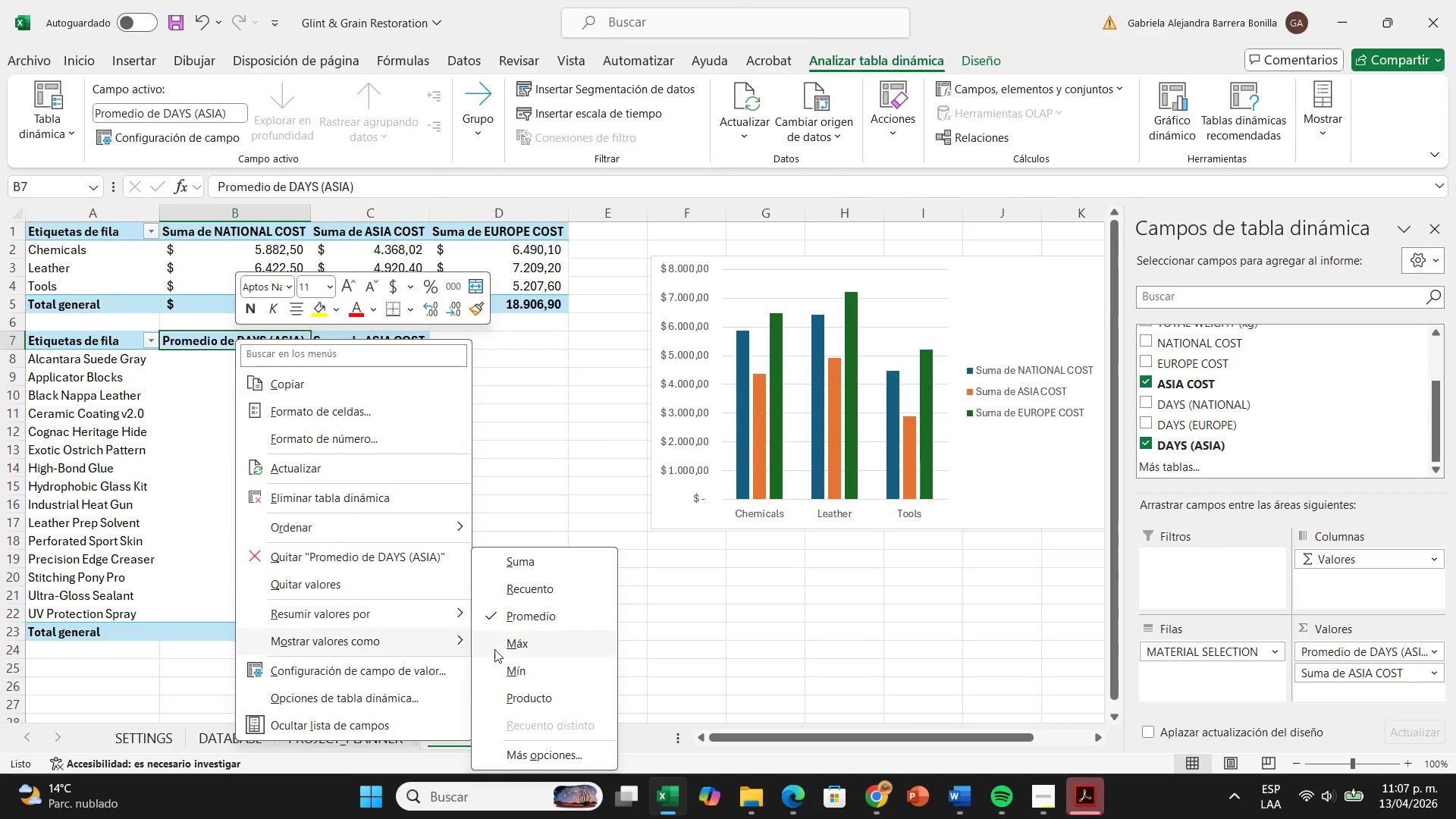 
left_click([516, 641])
 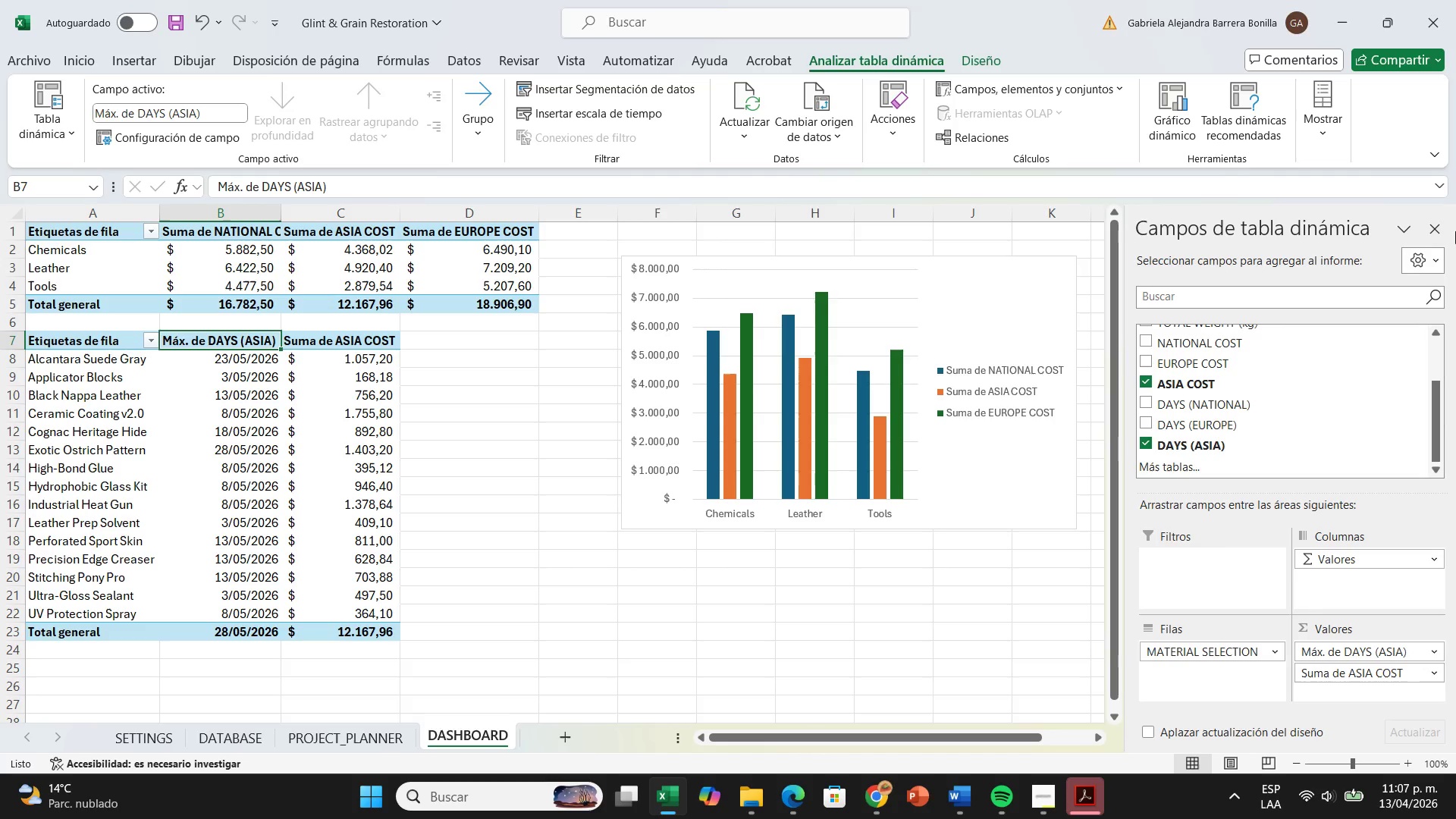 
left_click([1439, 224])
 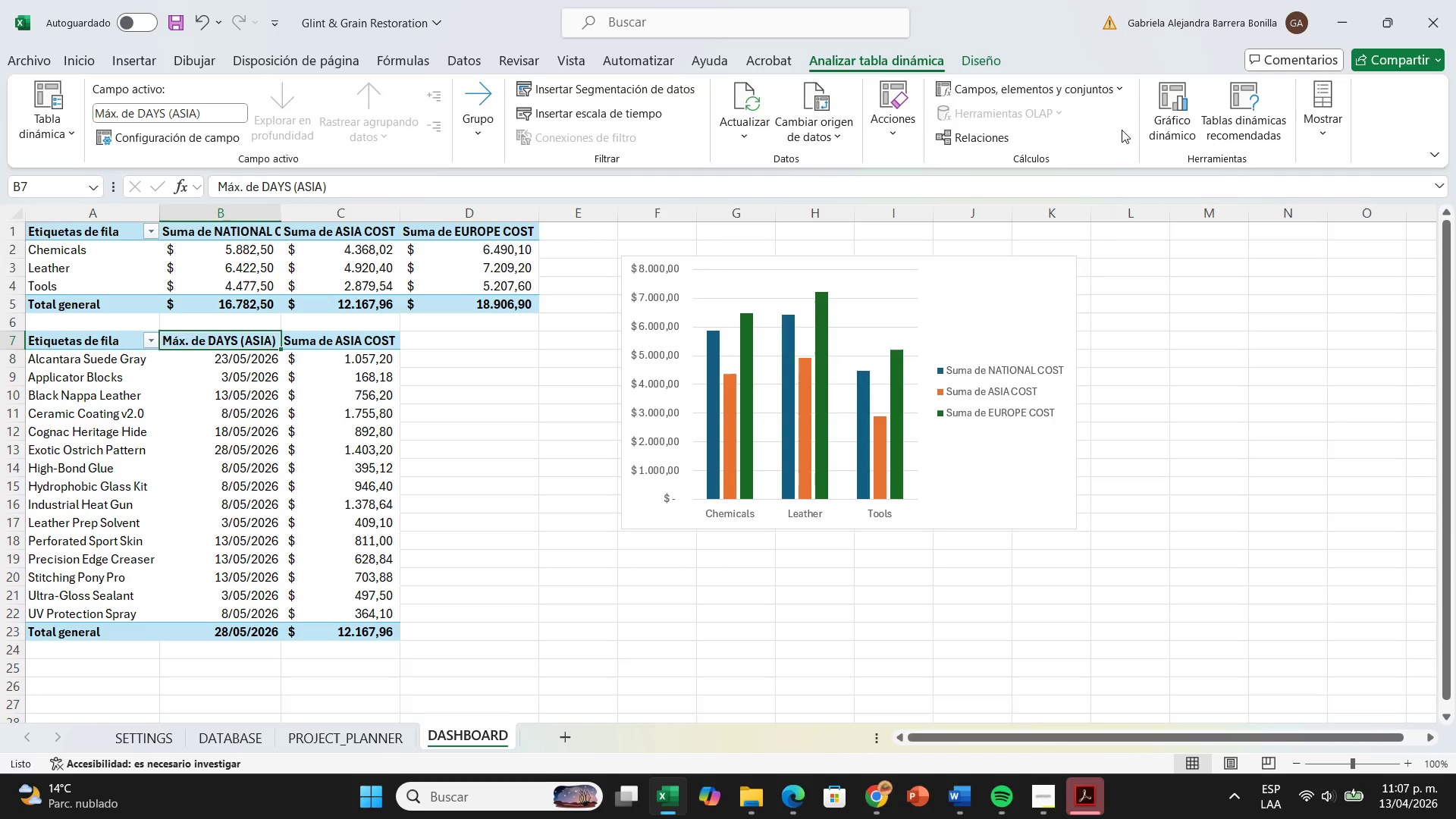 
left_click([1186, 117])
 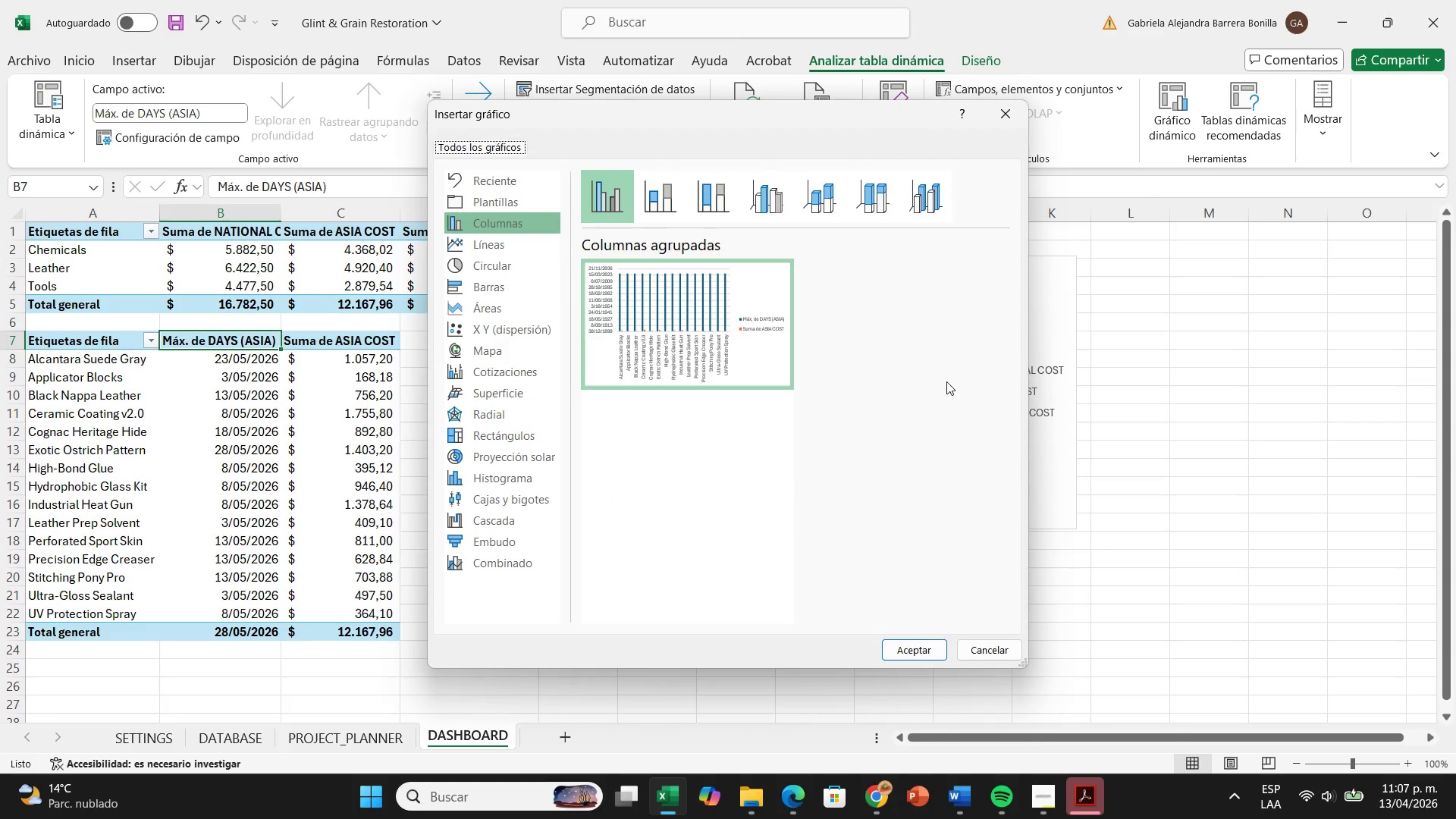 
wait(12.75)
 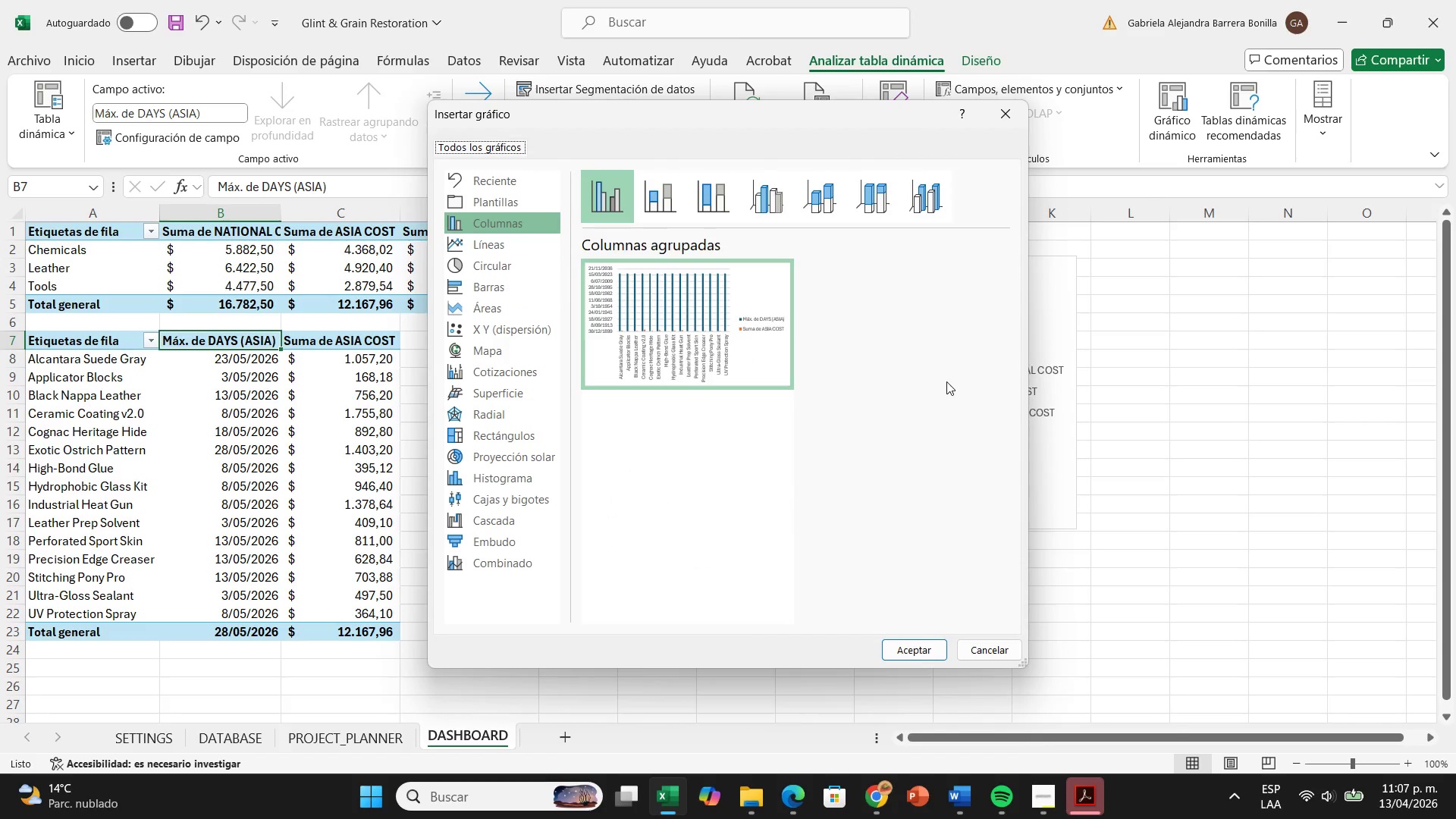 
left_click([998, 117])
 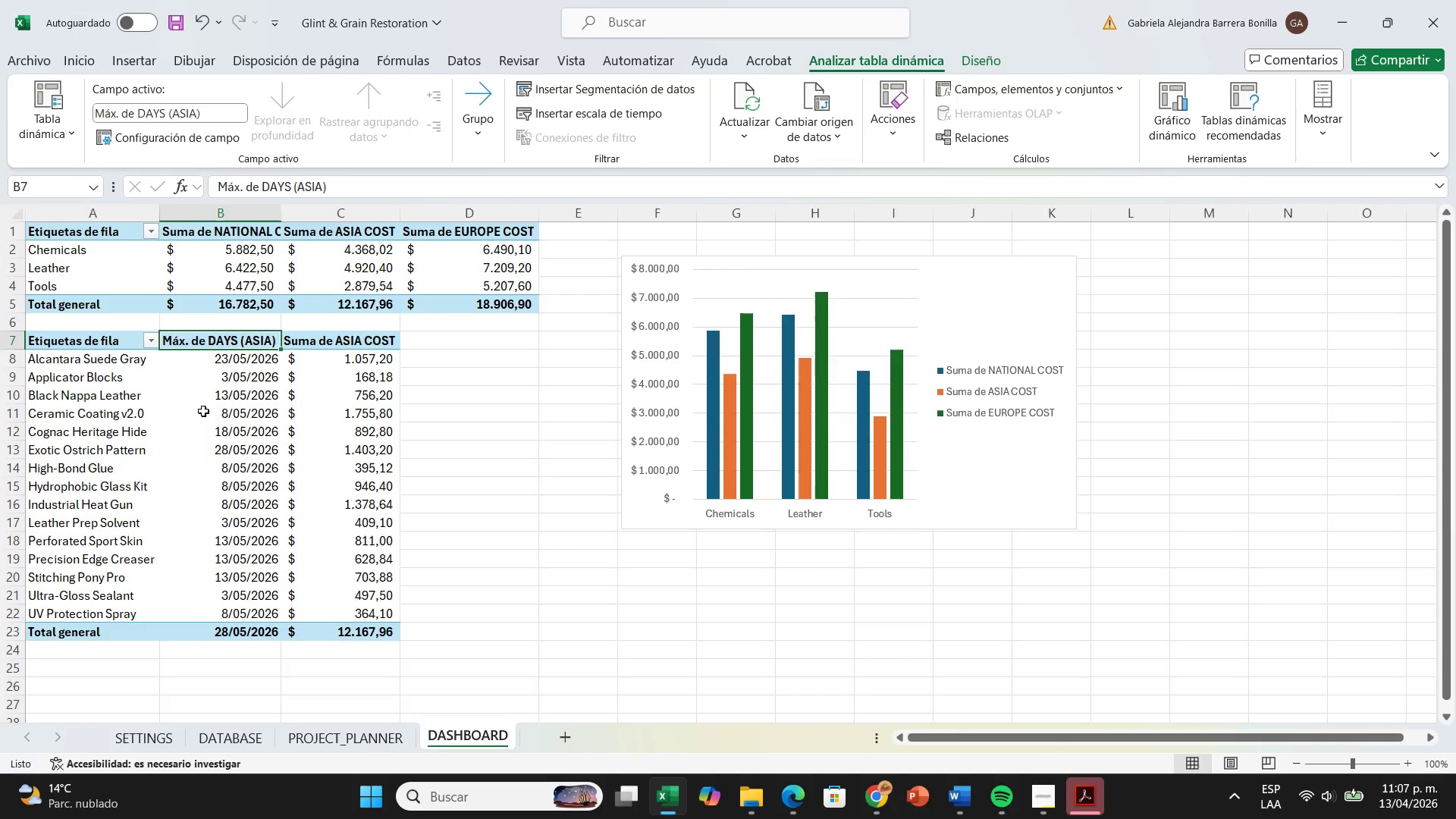 
right_click([203, 411])
 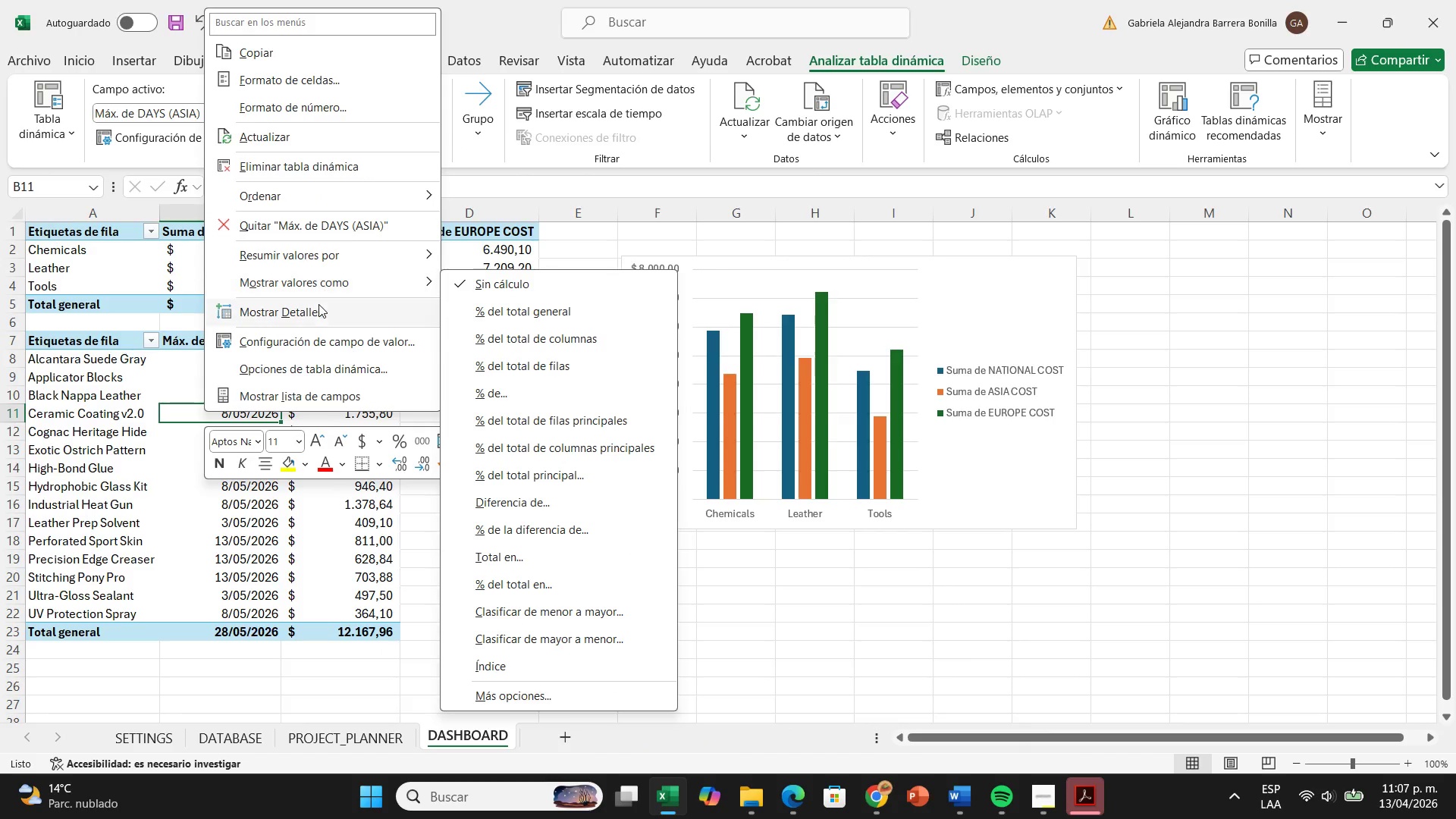 
left_click([342, 108])
 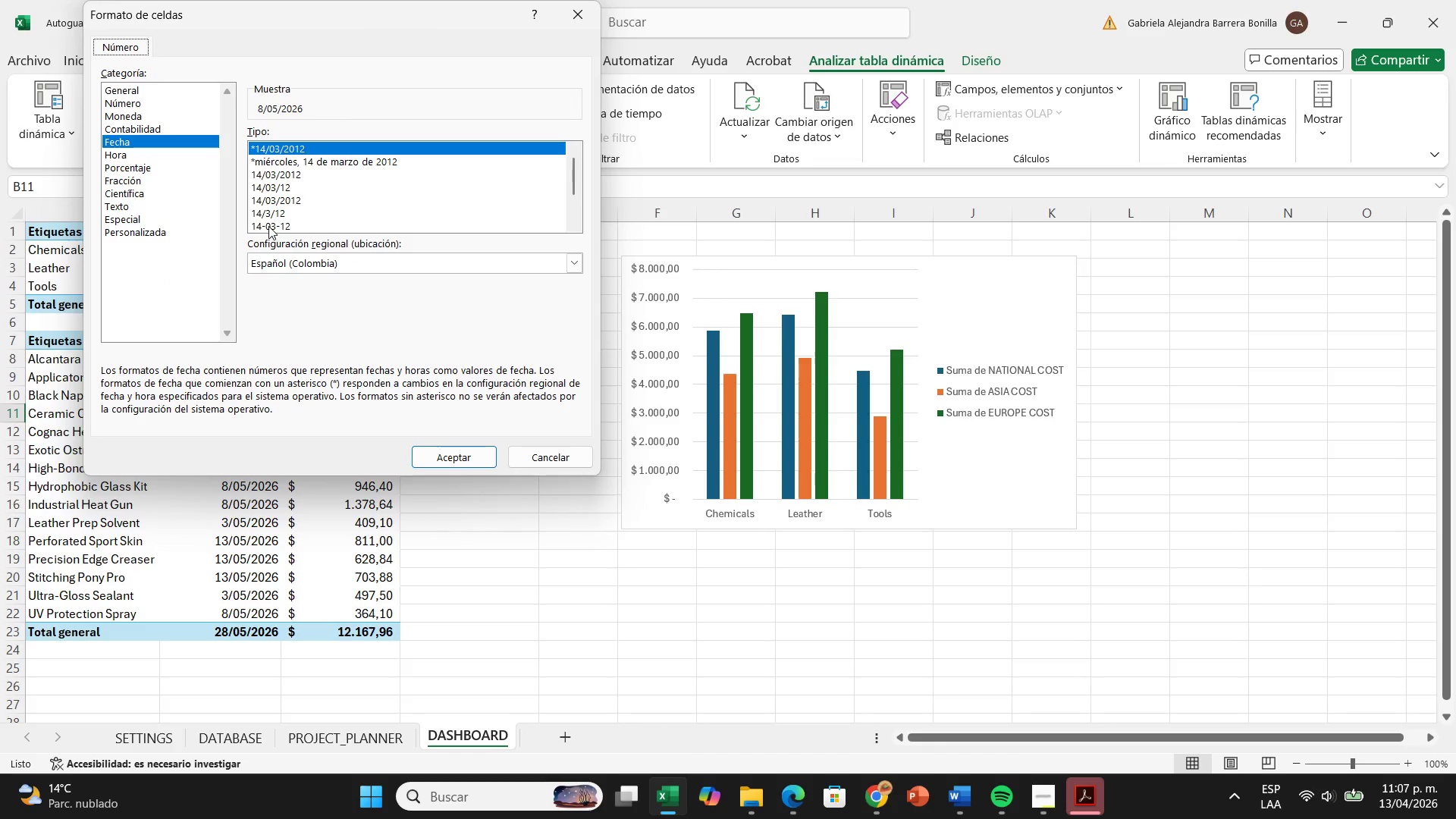 
wait(6.91)
 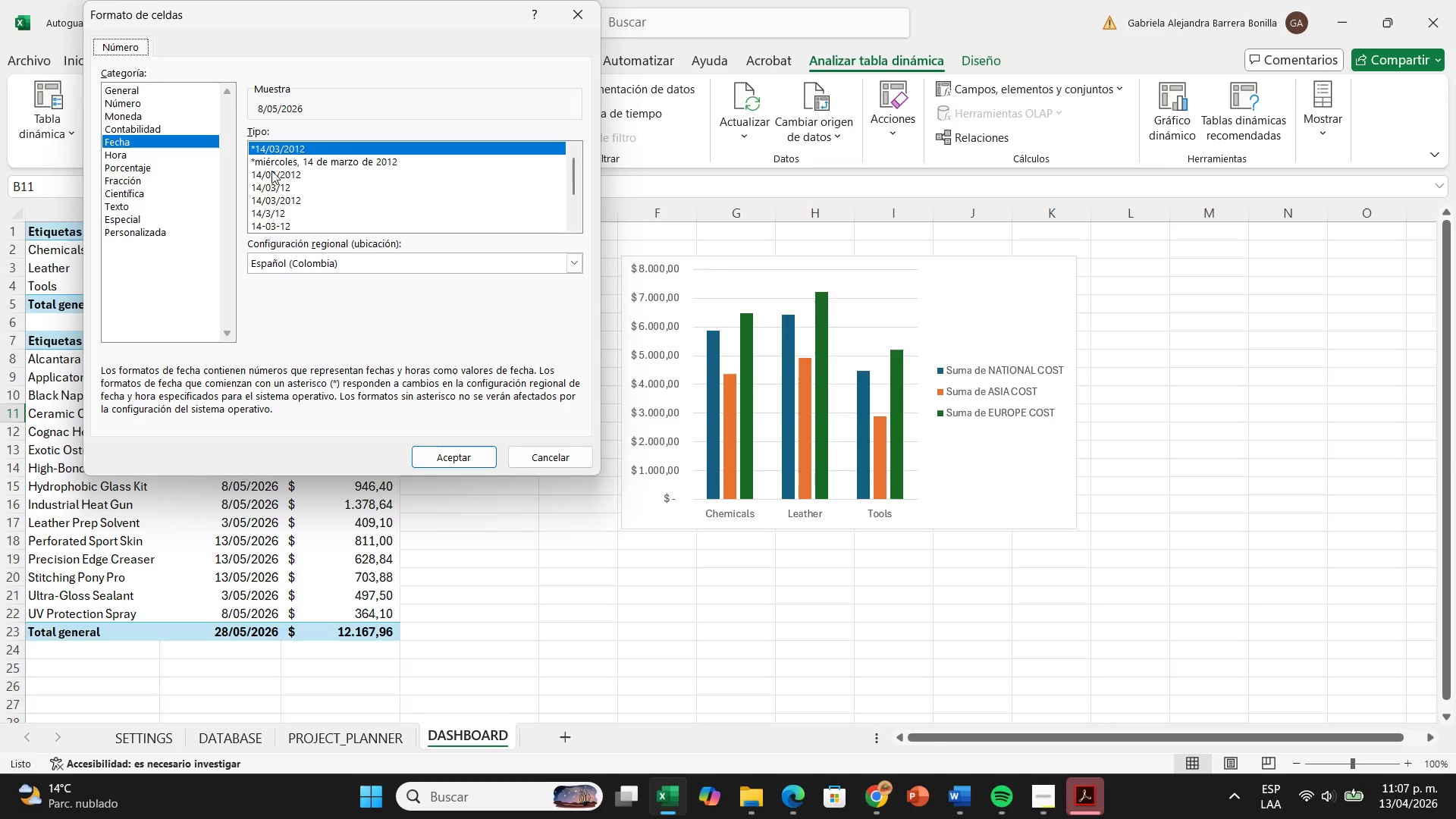 
scroll: coordinate [312, 206], scroll_direction: down, amount: 3.0
 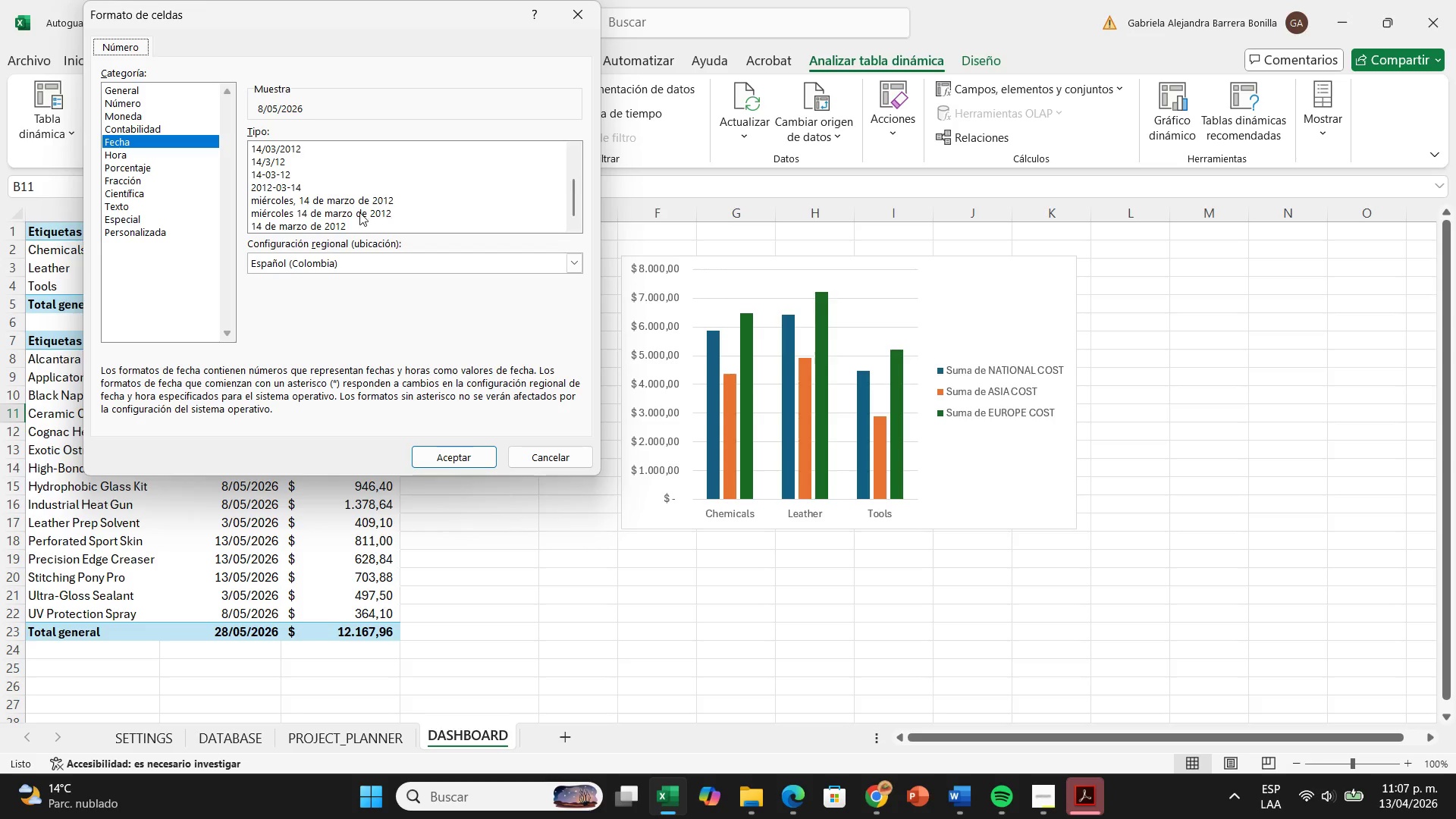 
wait(8.84)
 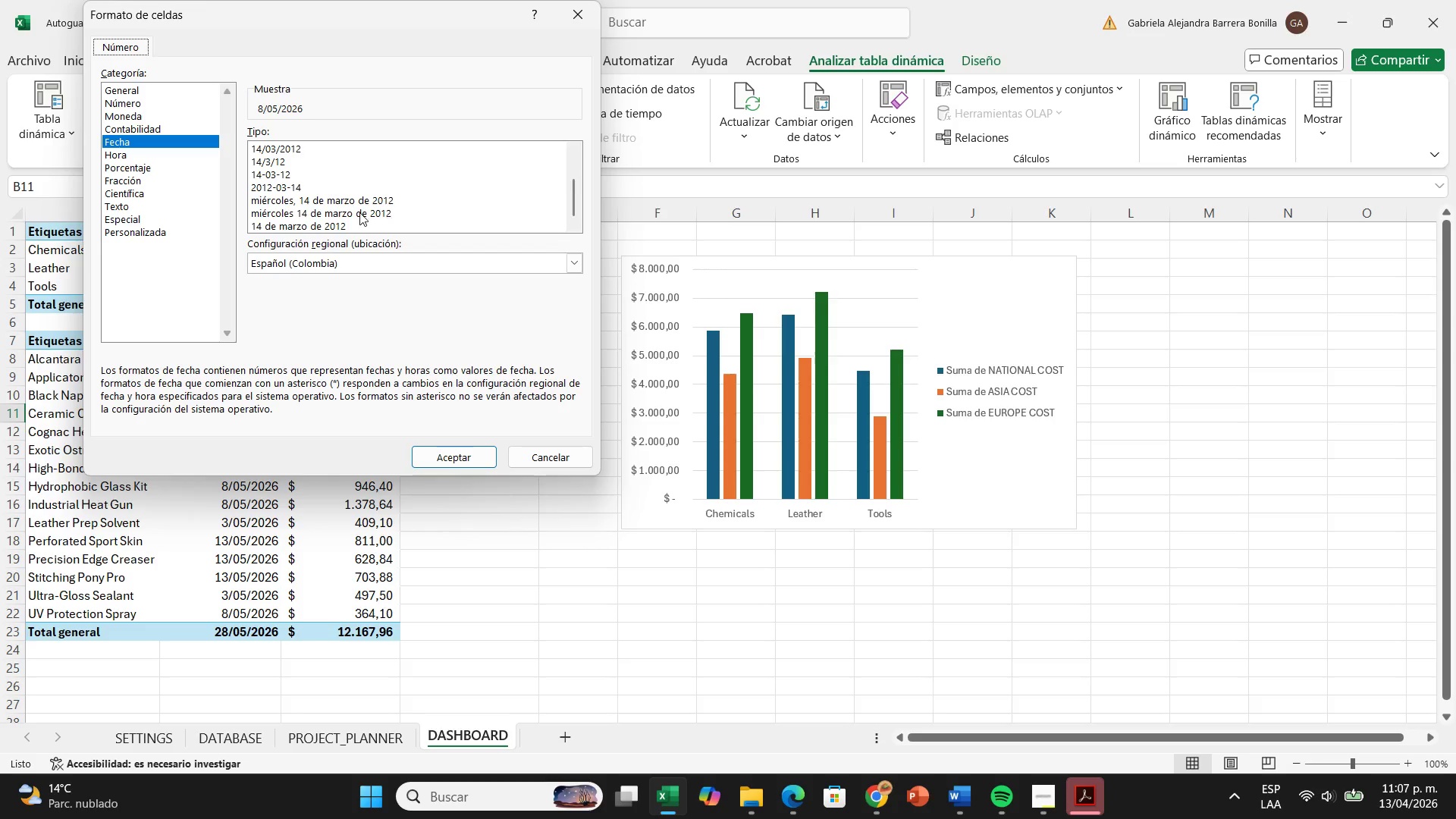 
left_click([281, 177])
 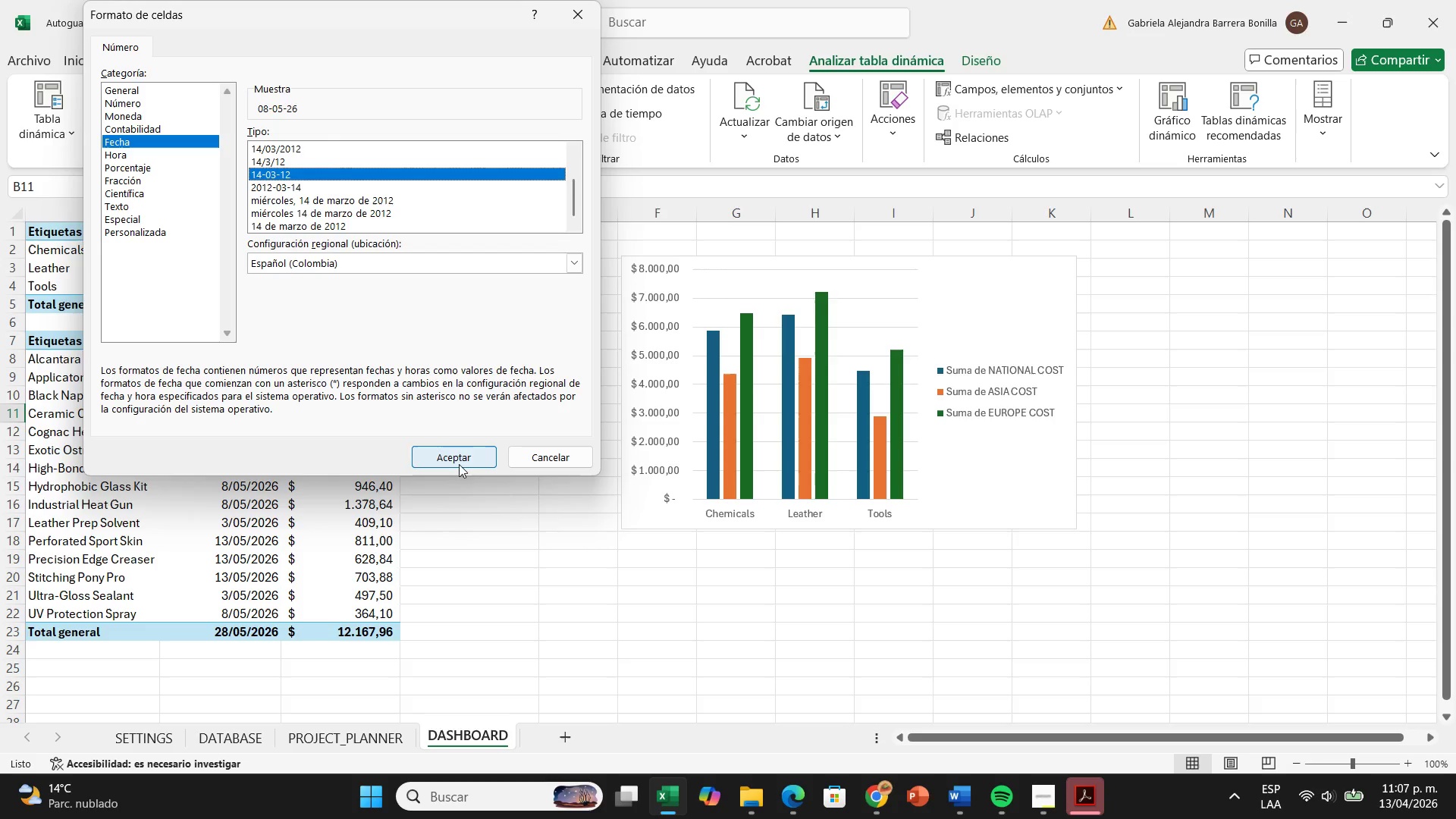 
left_click([459, 468])
 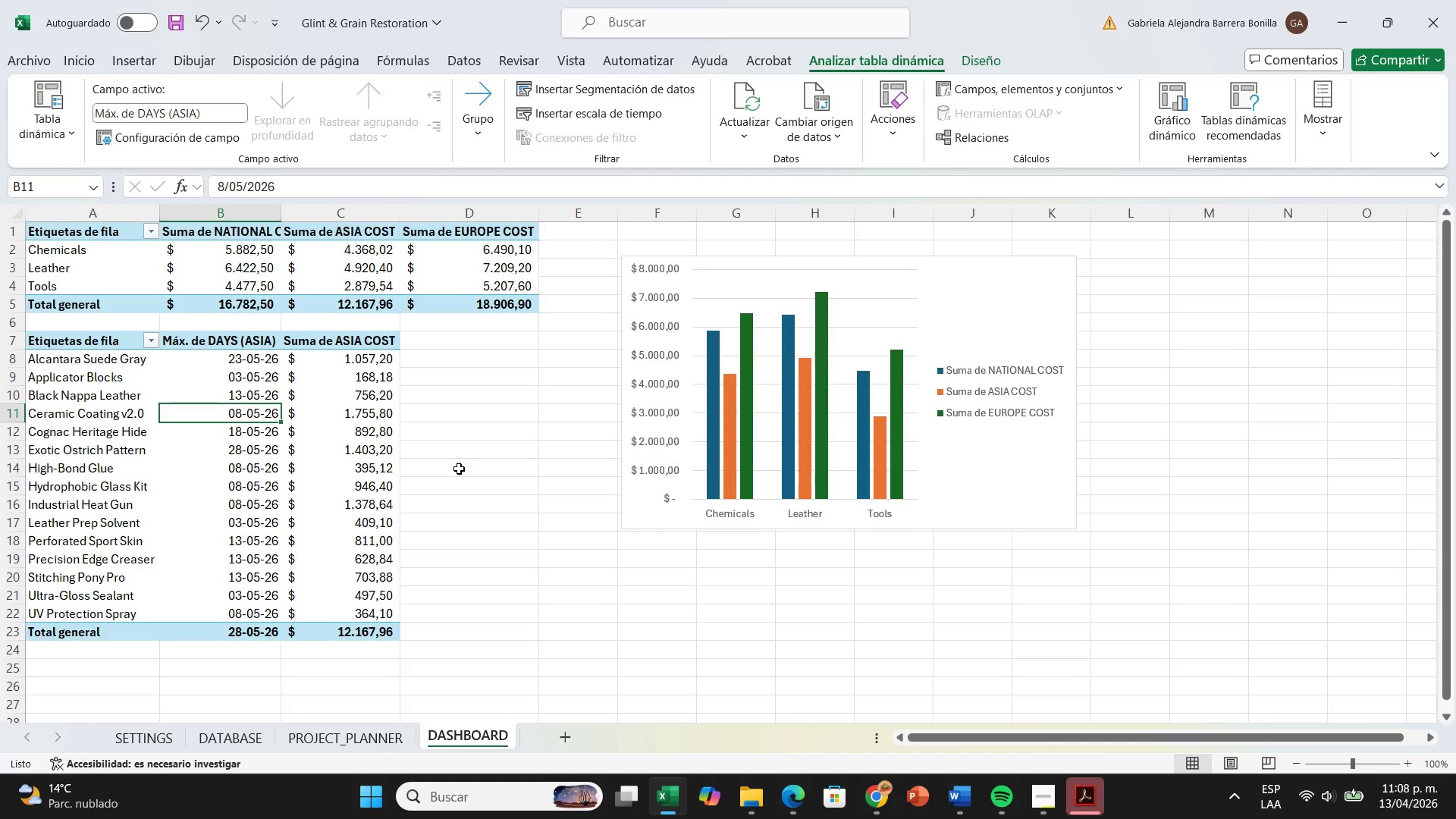 
wait(21.58)
 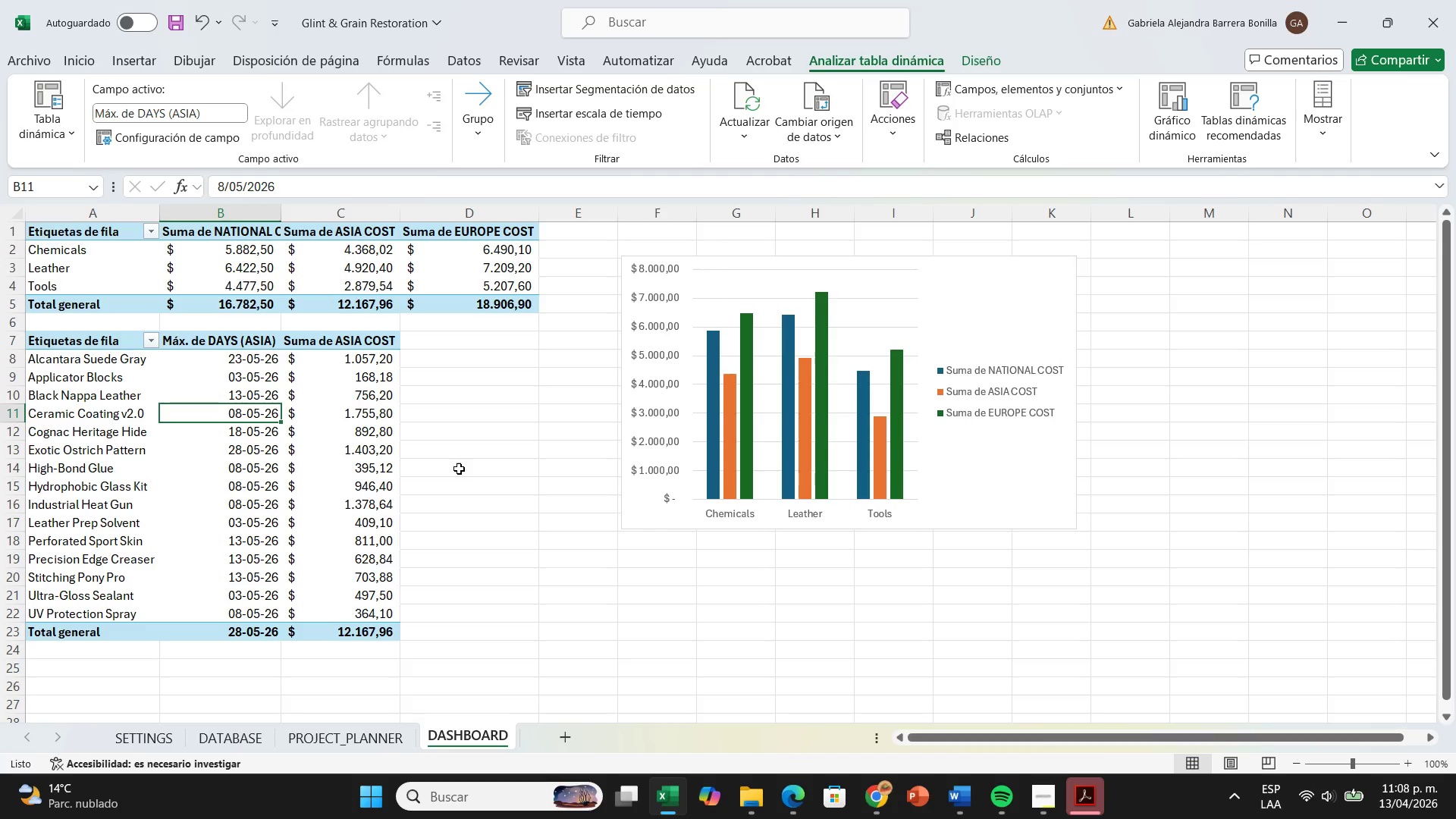 
left_click([1194, 101])
 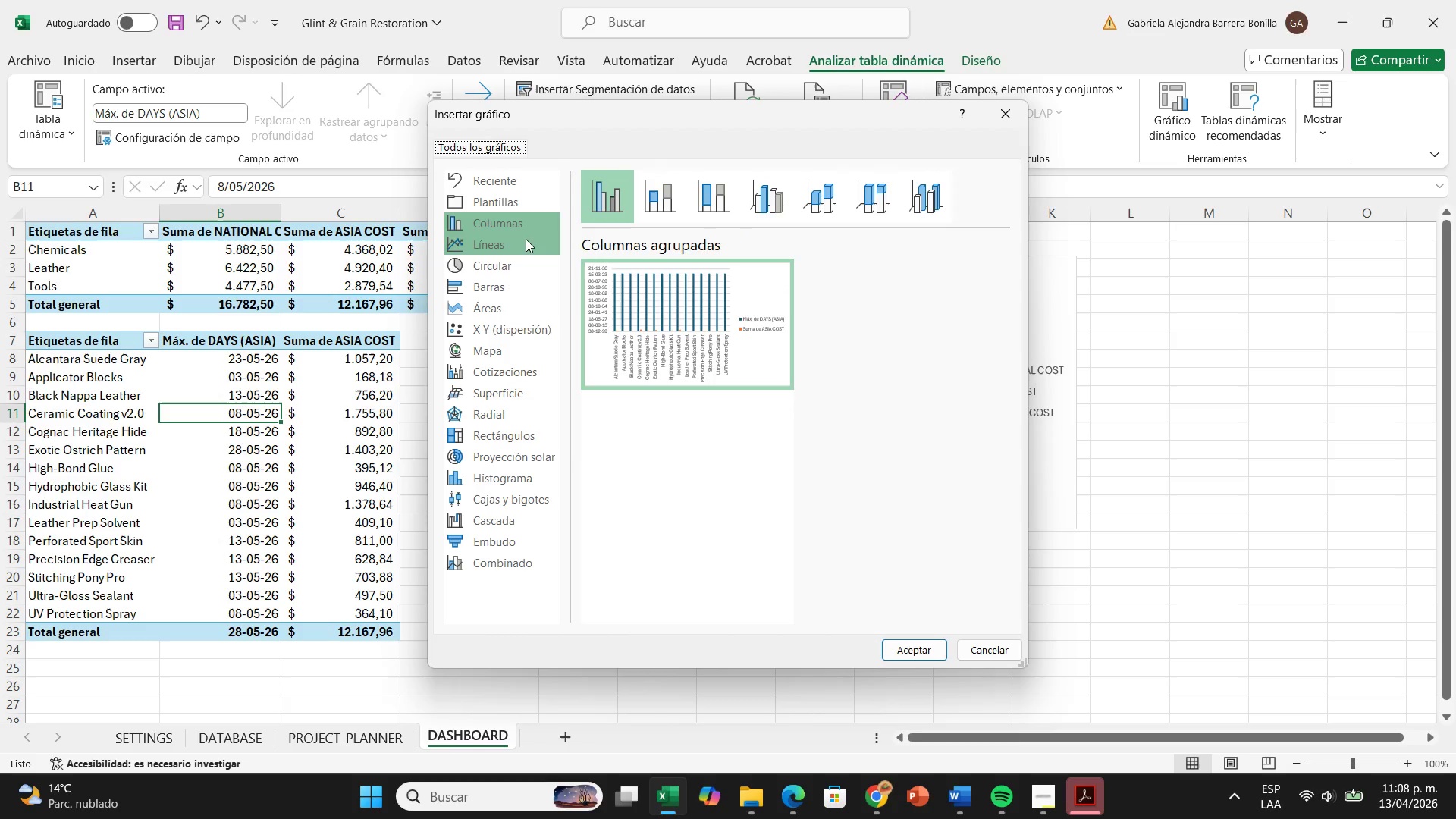 
left_click([523, 239])
 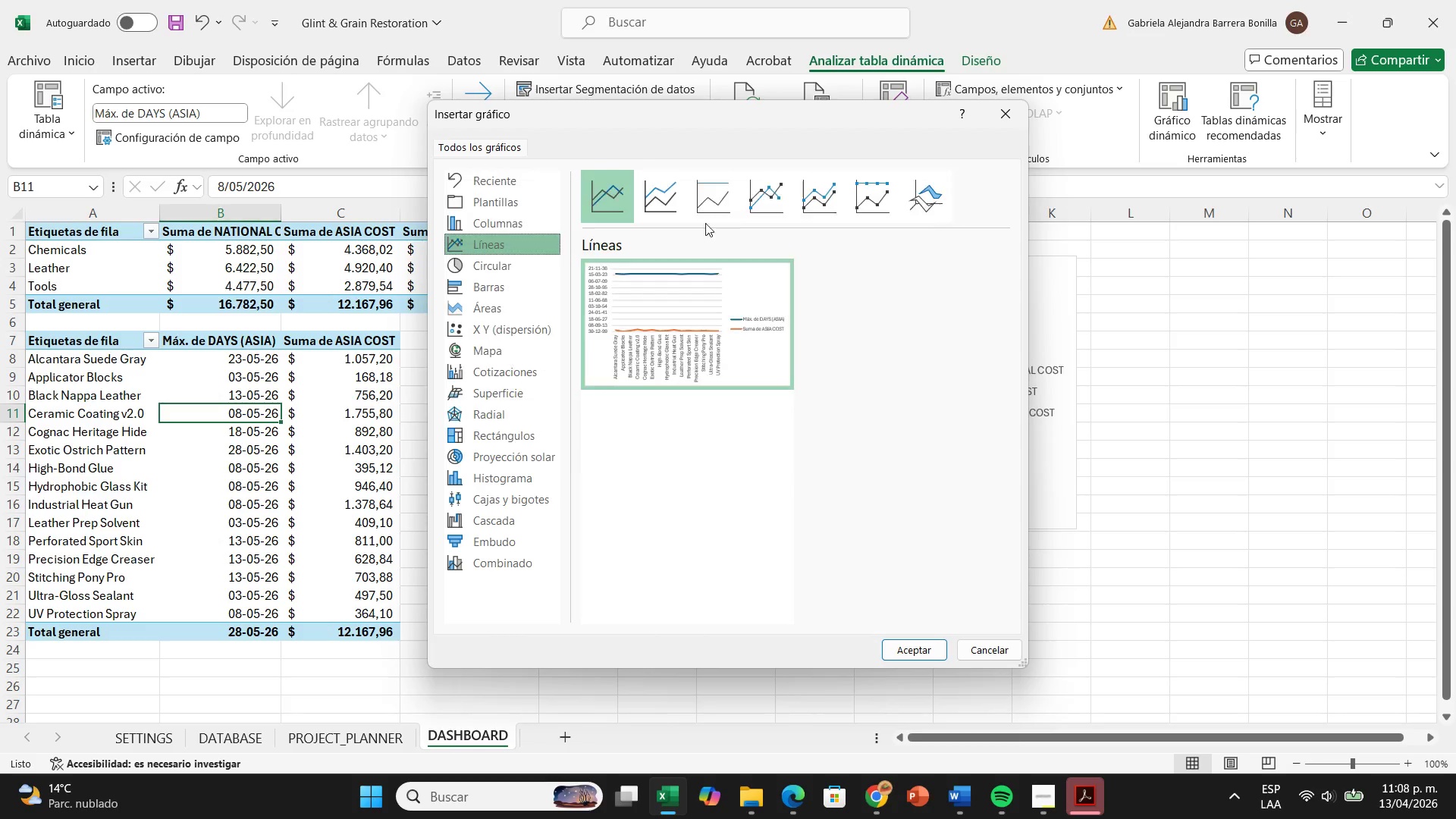 
left_click([662, 202])
 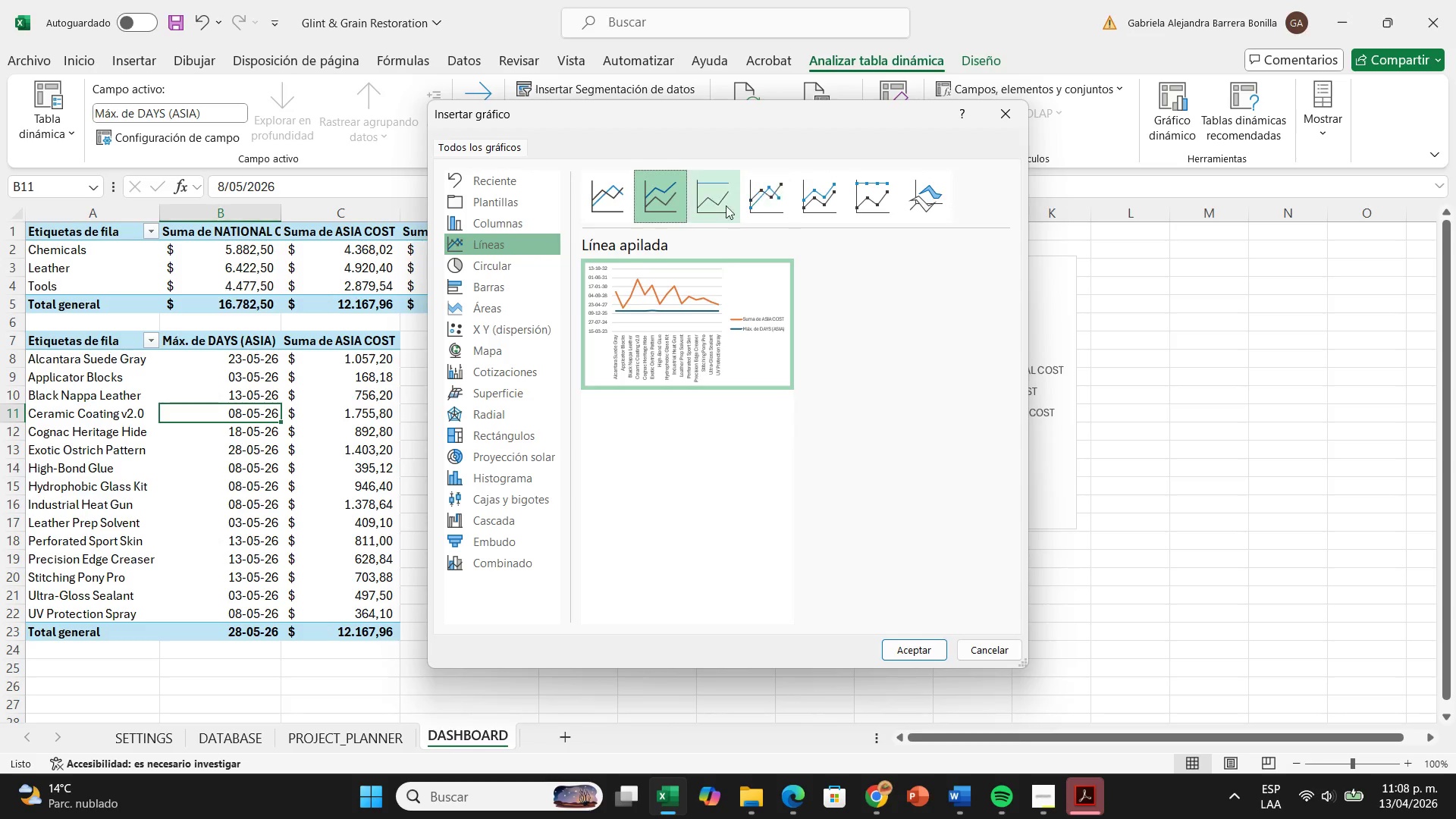 
left_click([716, 203])
 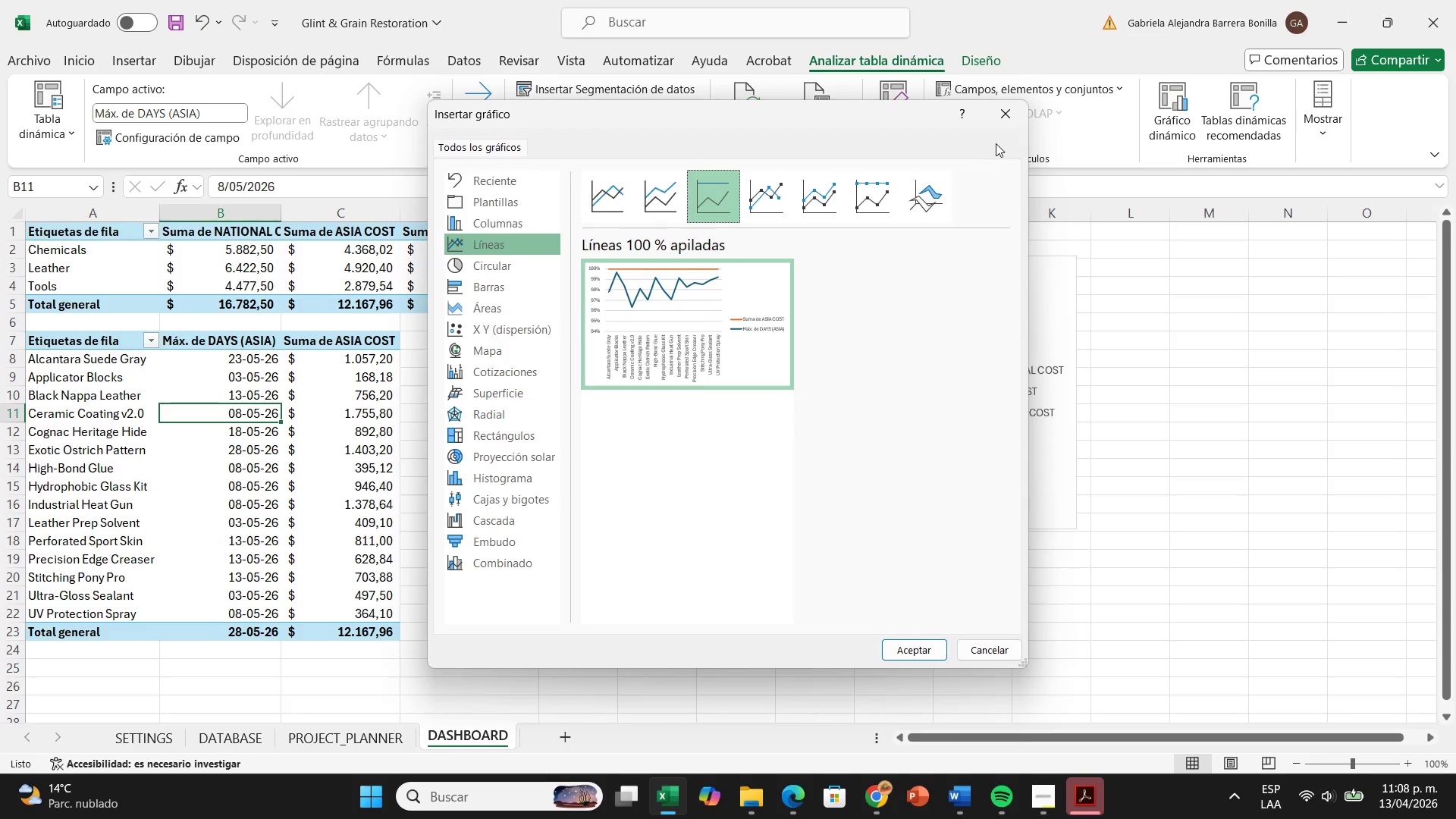 
left_click([994, 115])
 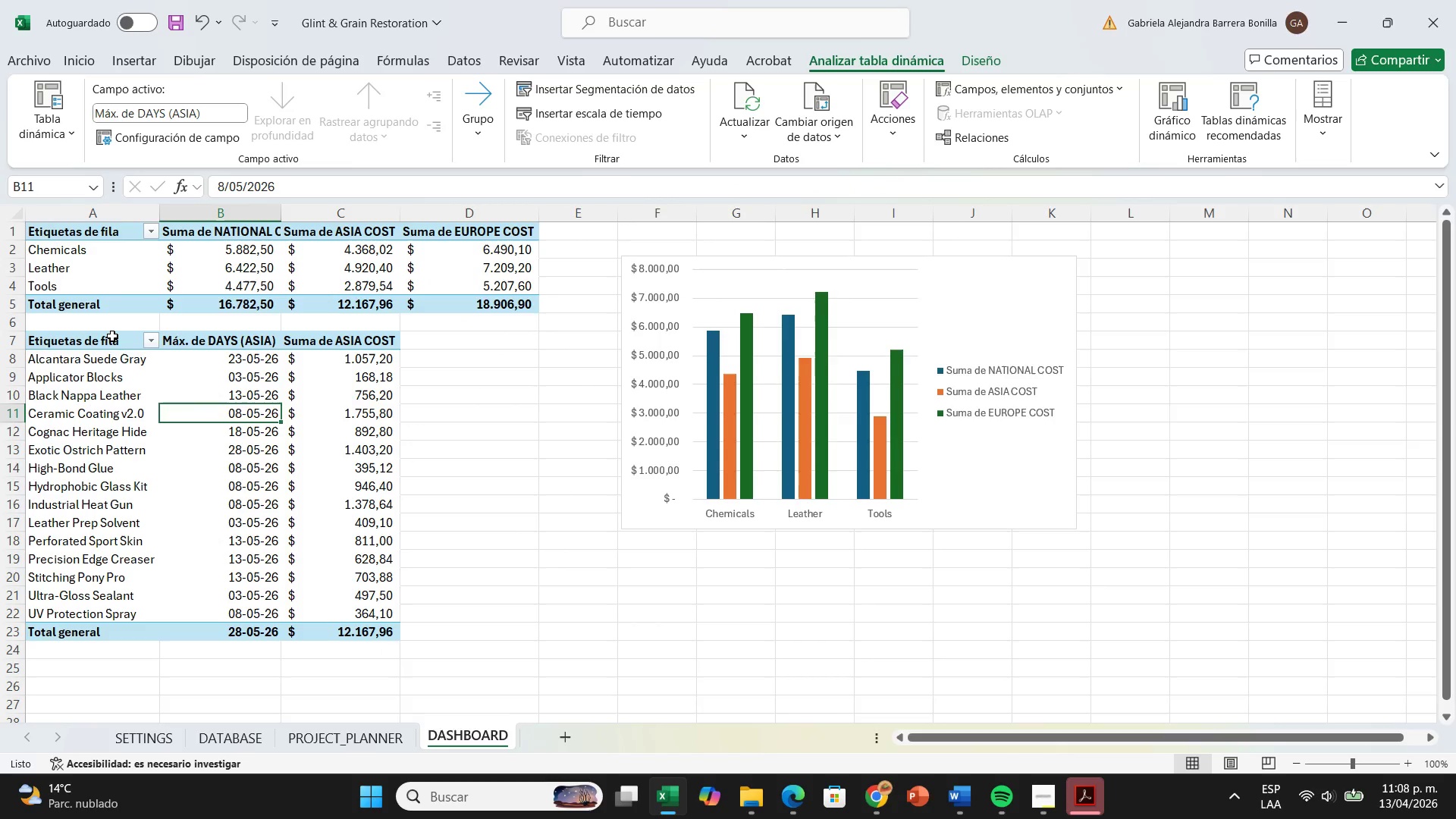 
left_click_drag(start_coordinate=[112, 336], to_coordinate=[342, 631])
 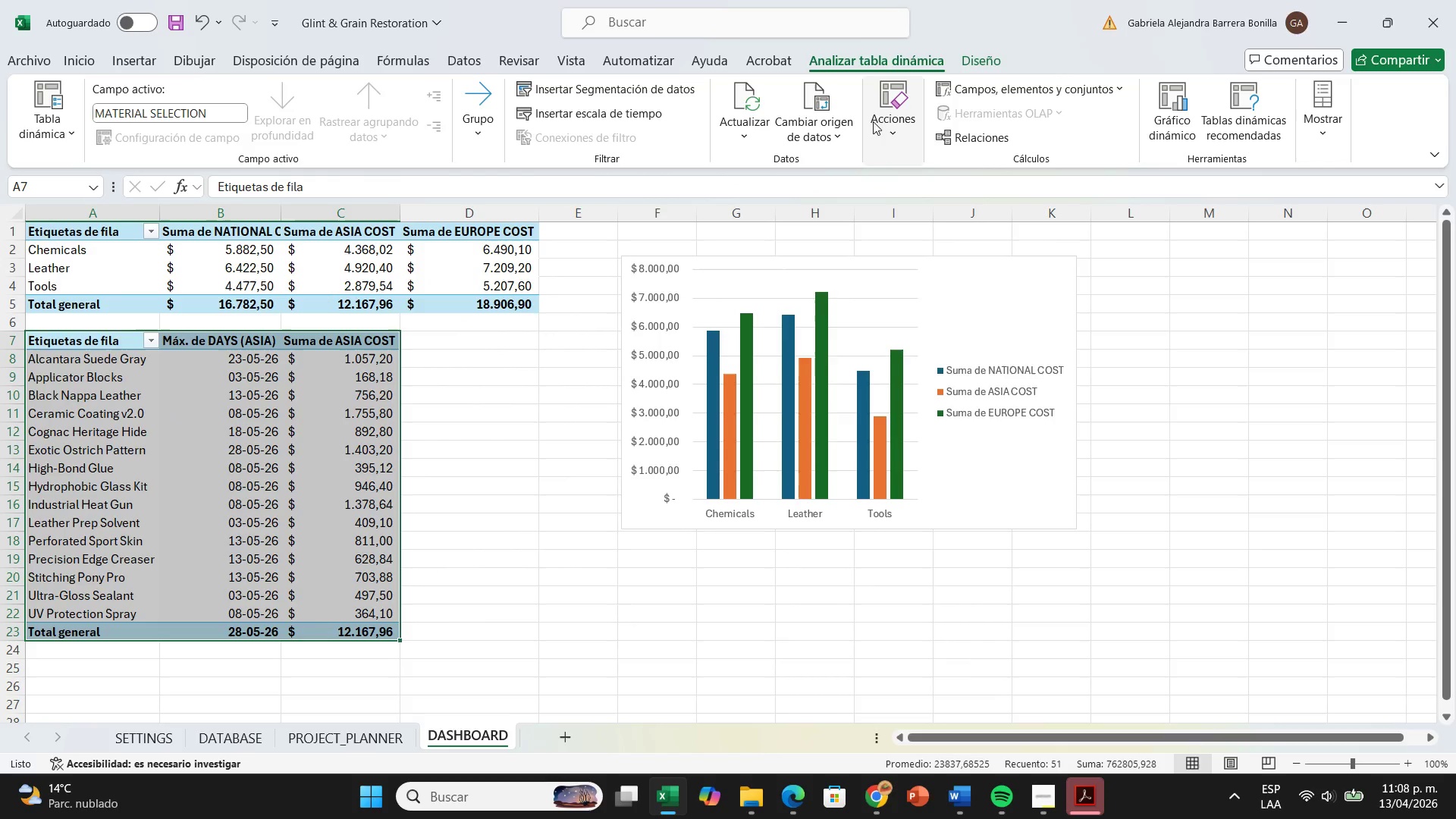 
left_click([894, 130])
 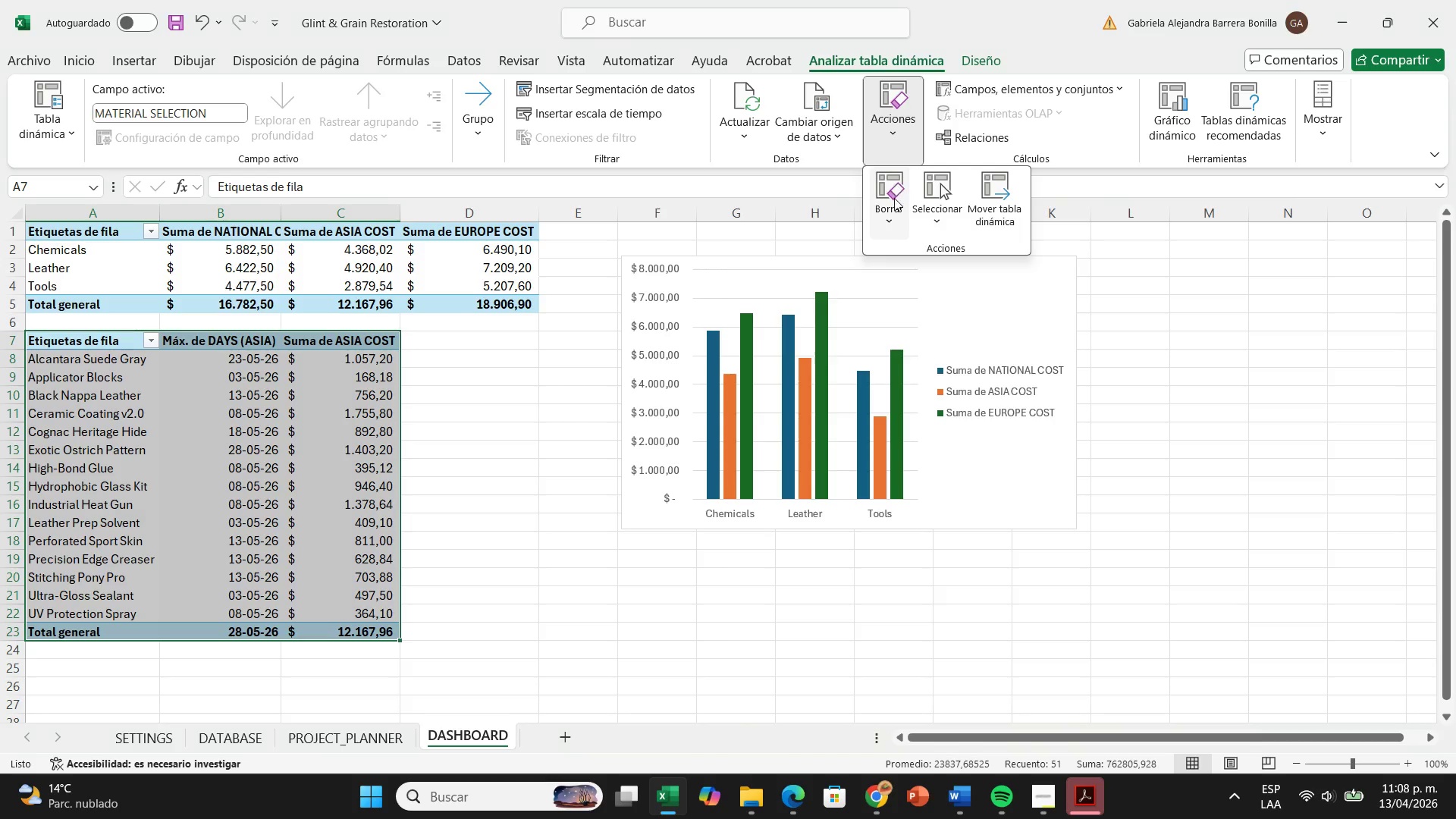 
left_click([894, 198])
 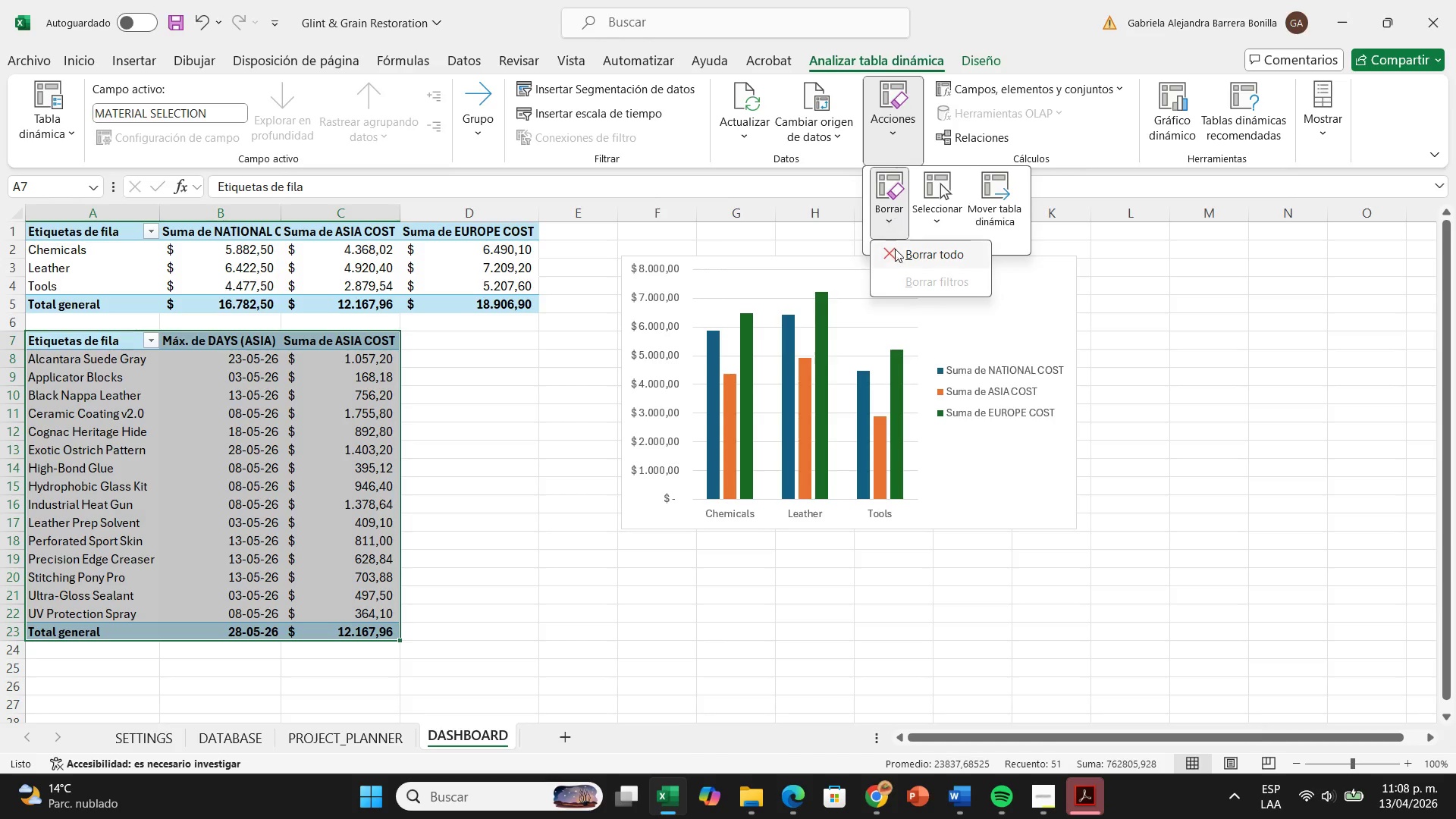 
left_click([895, 249])
 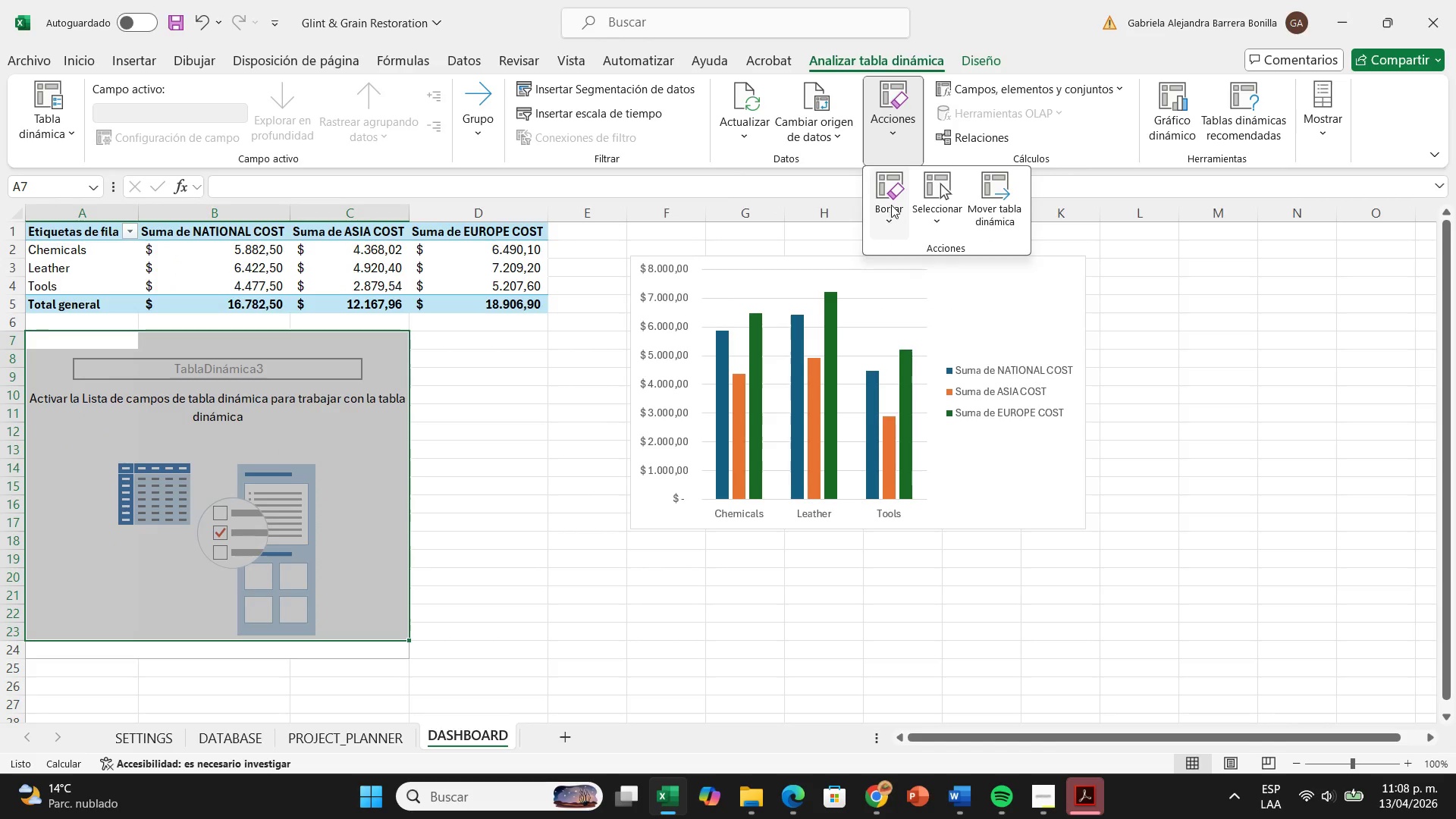 
left_click([891, 204])
 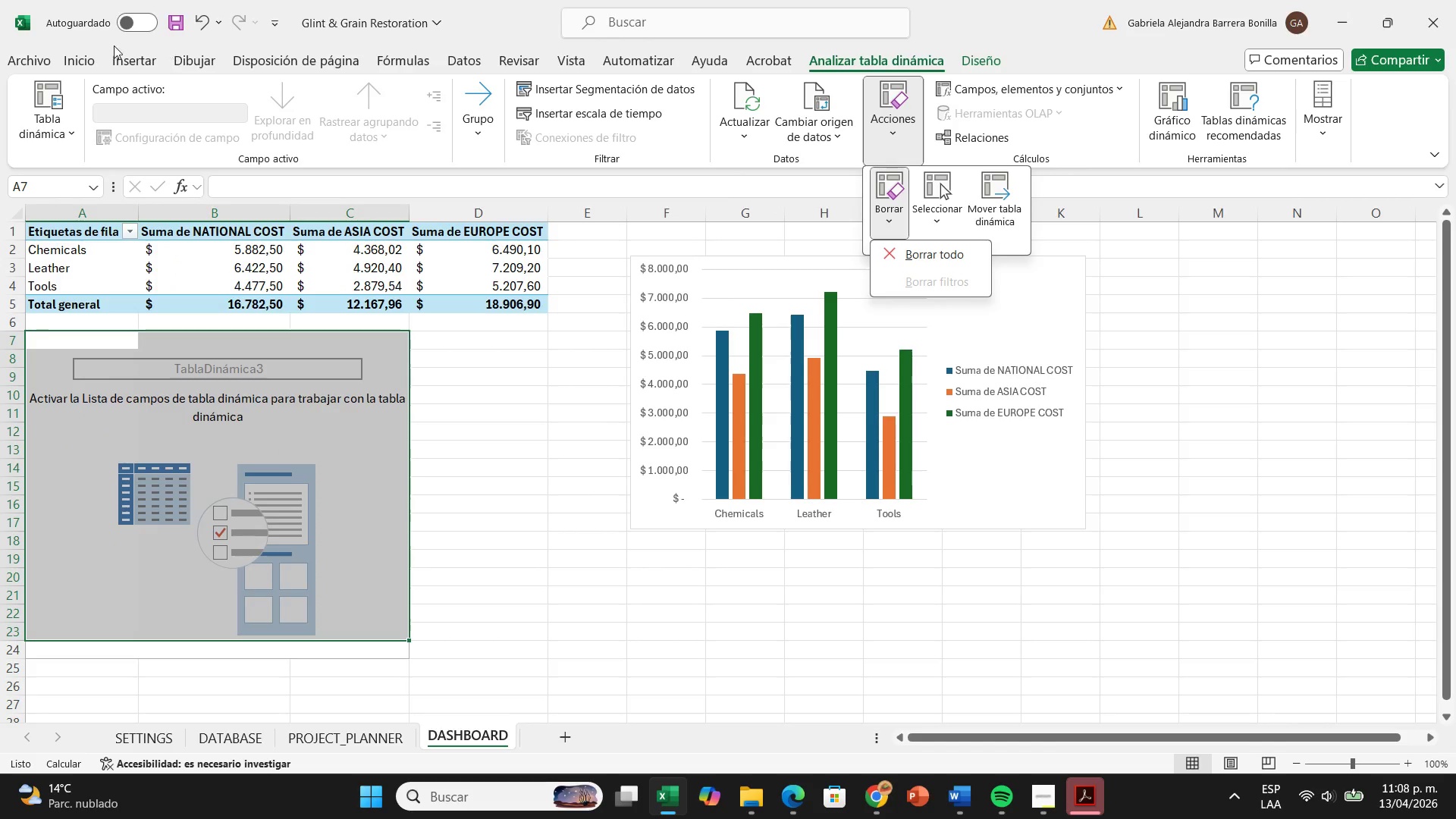 
left_click([83, 55])
 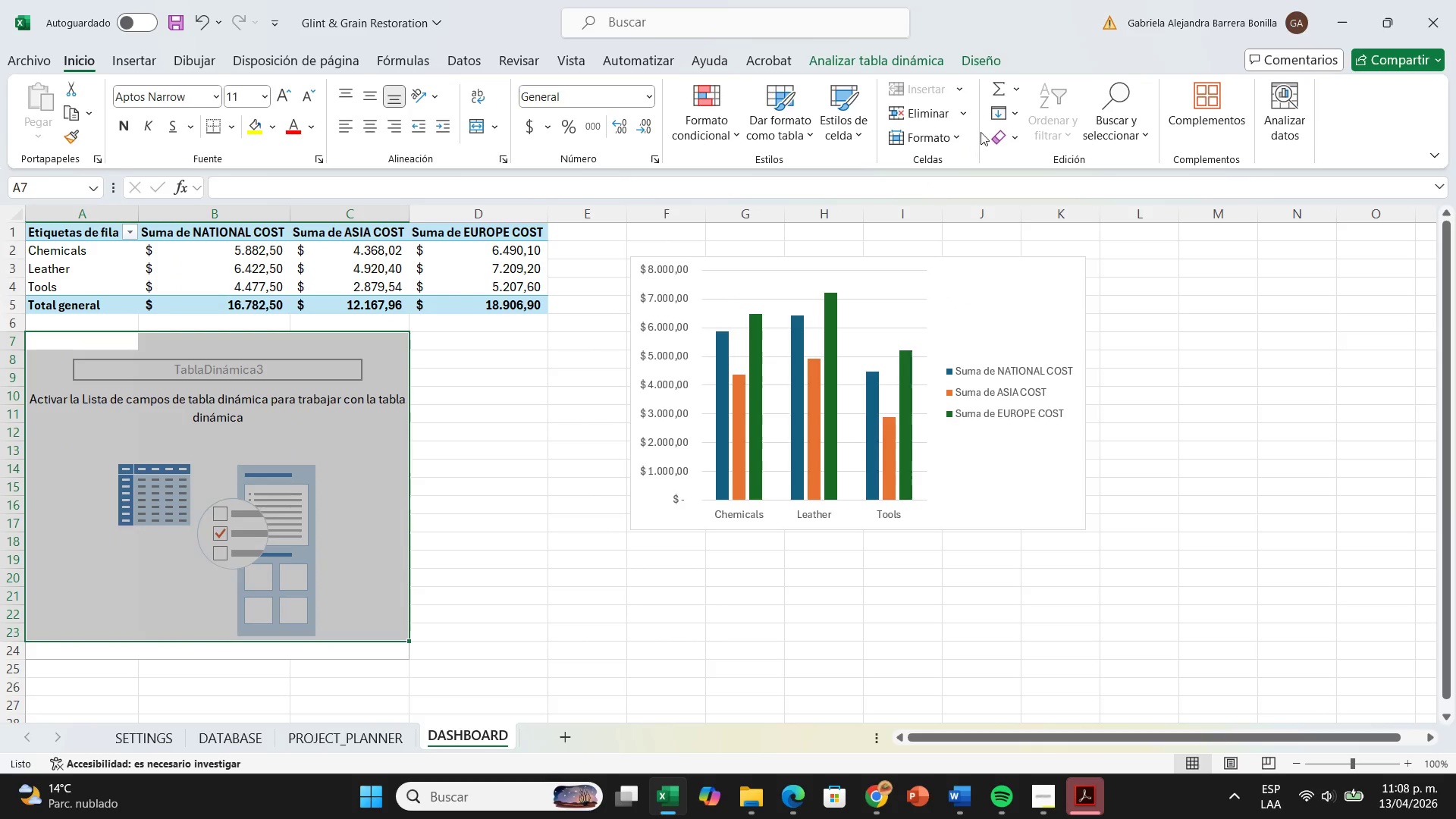 
left_click([997, 134])
 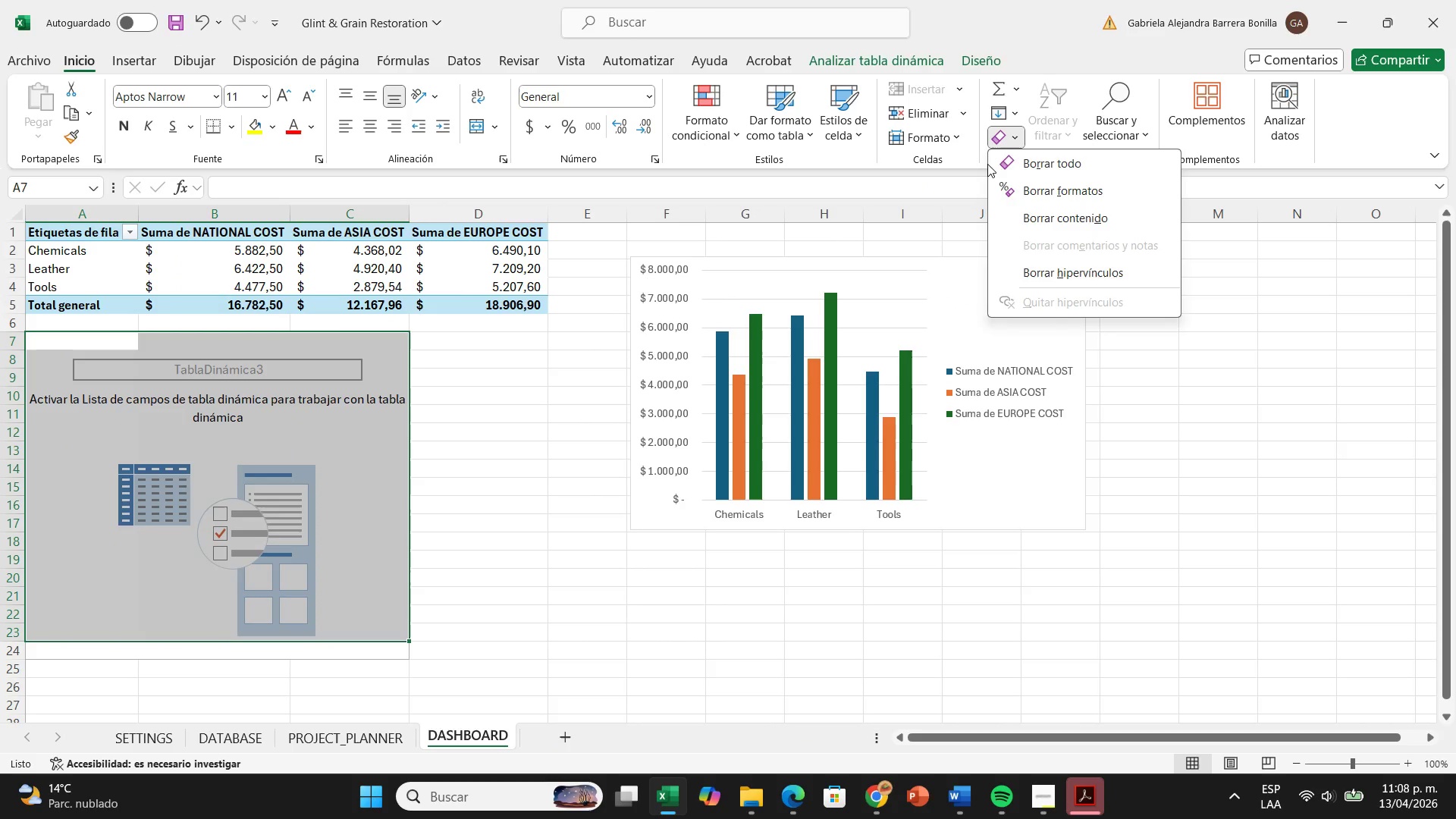 
left_click([995, 158])
 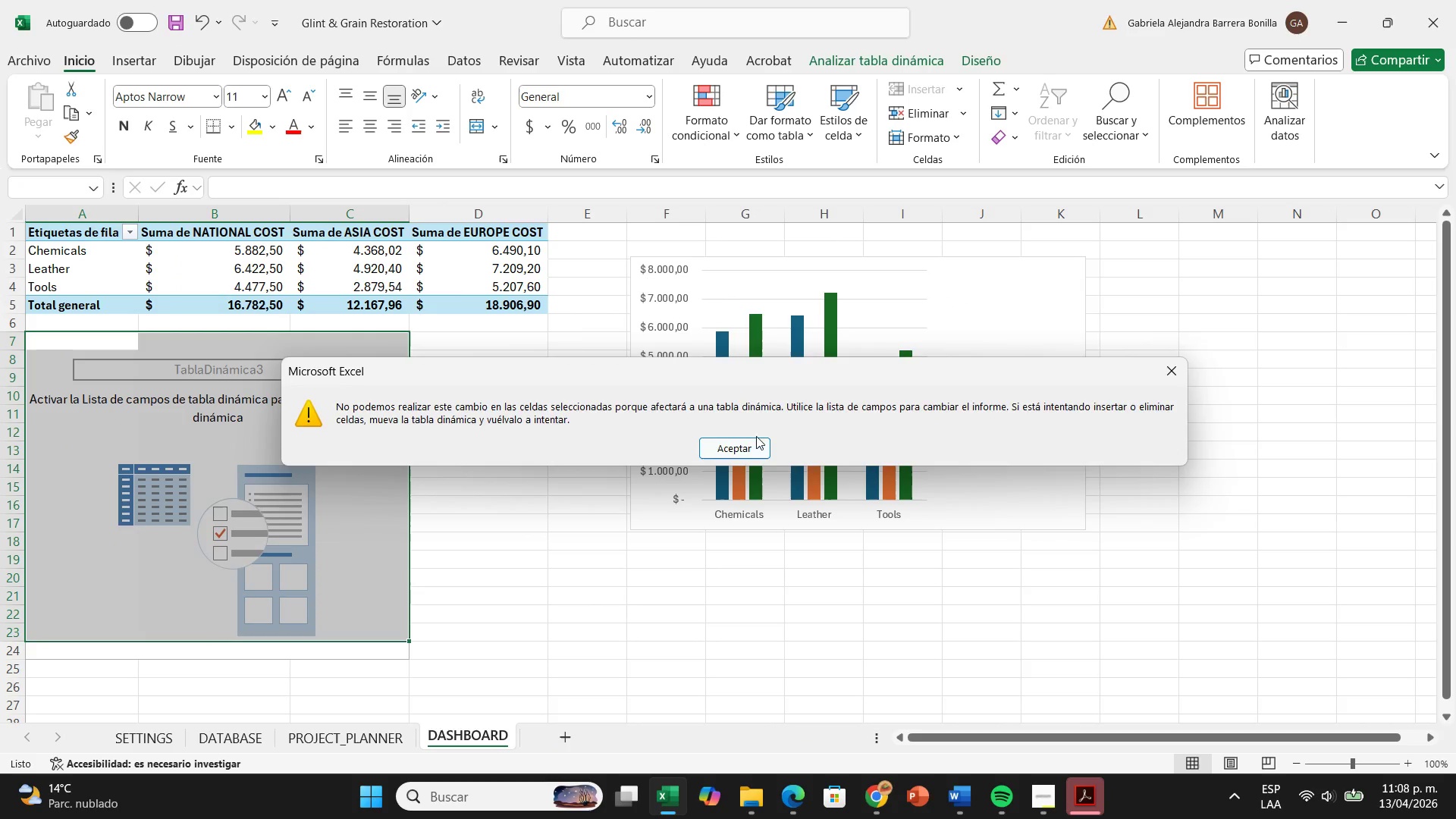 
left_click([742, 451])
 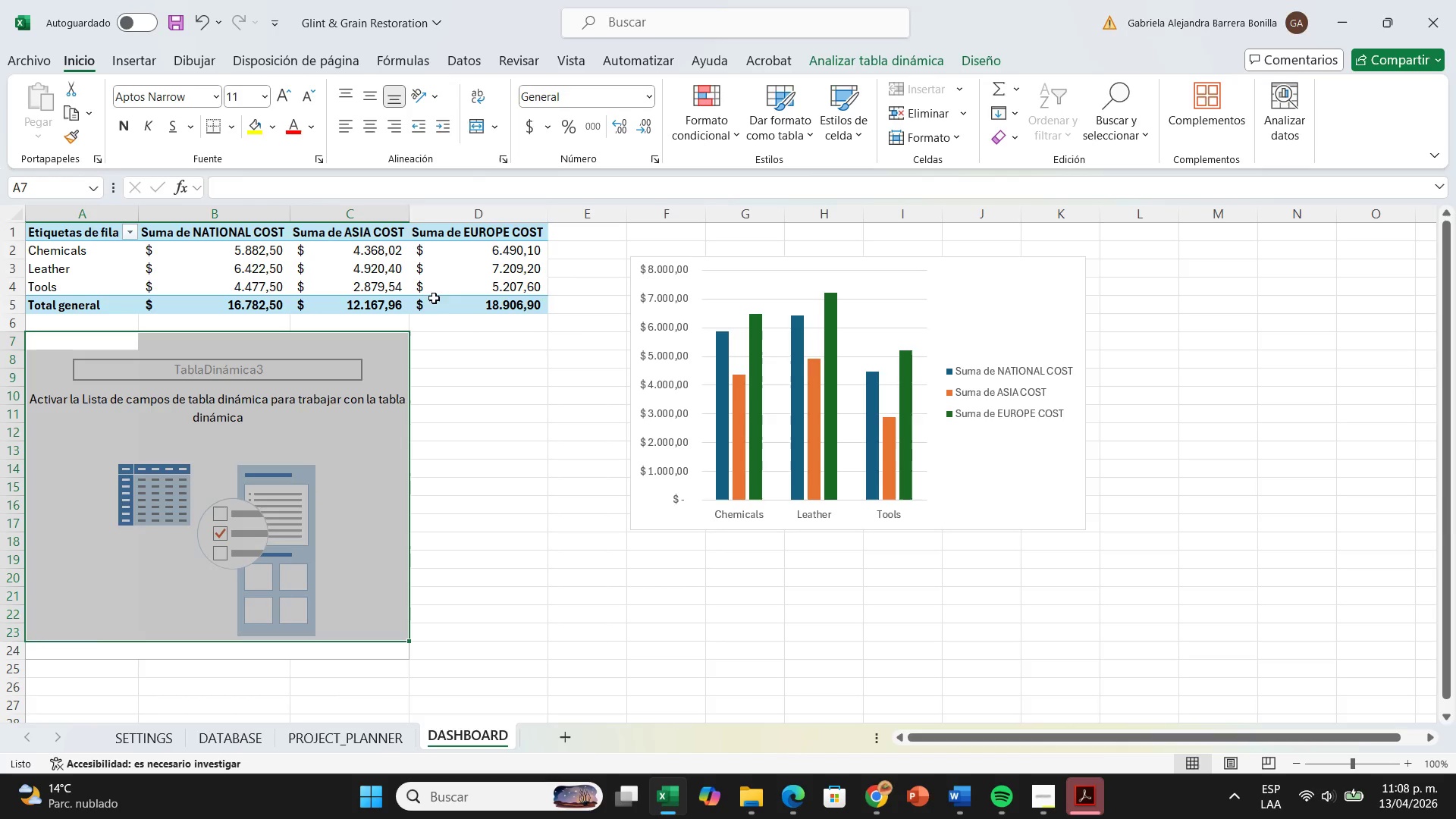 
right_click([314, 383])
 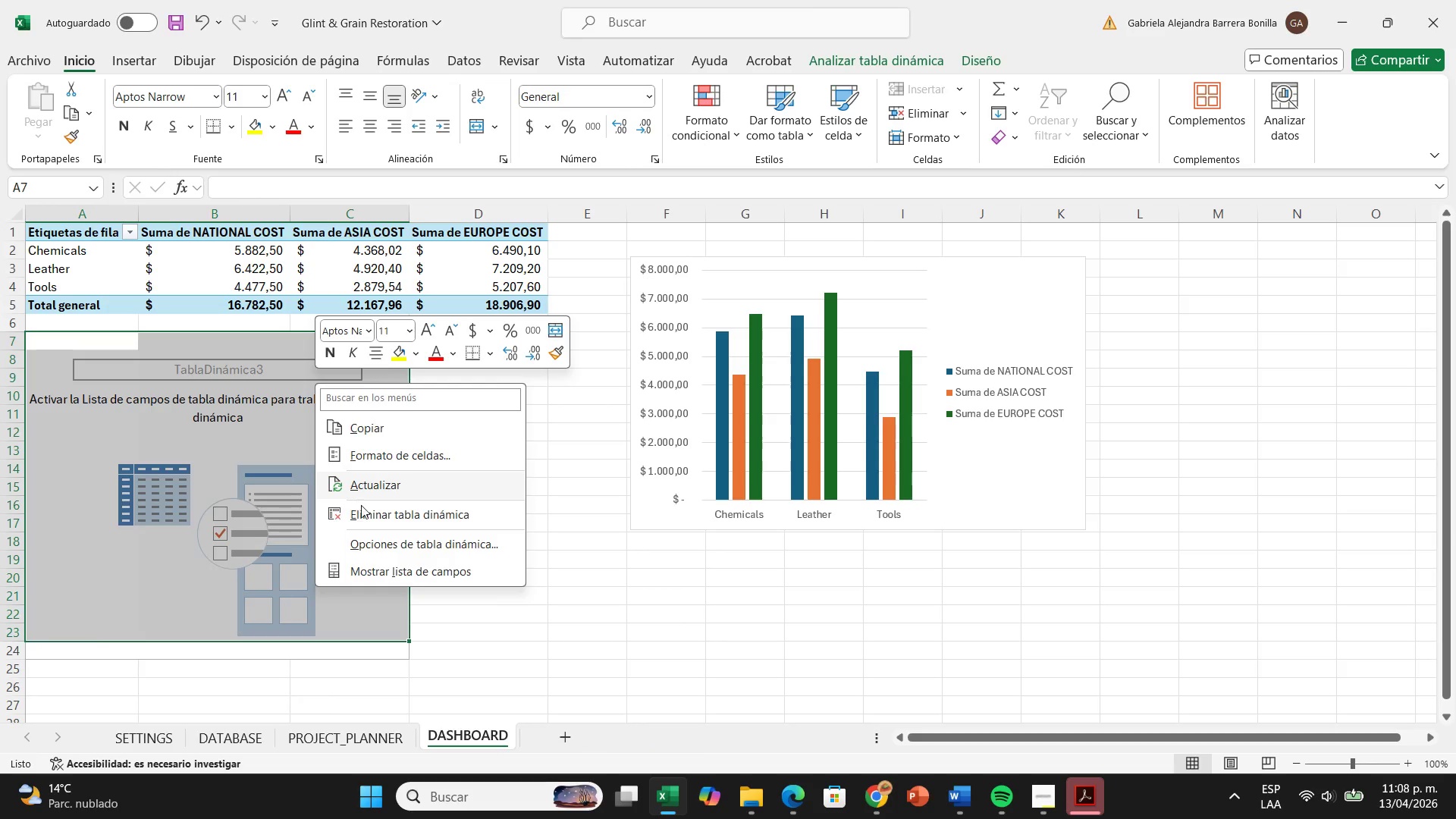 
left_click([362, 518])
 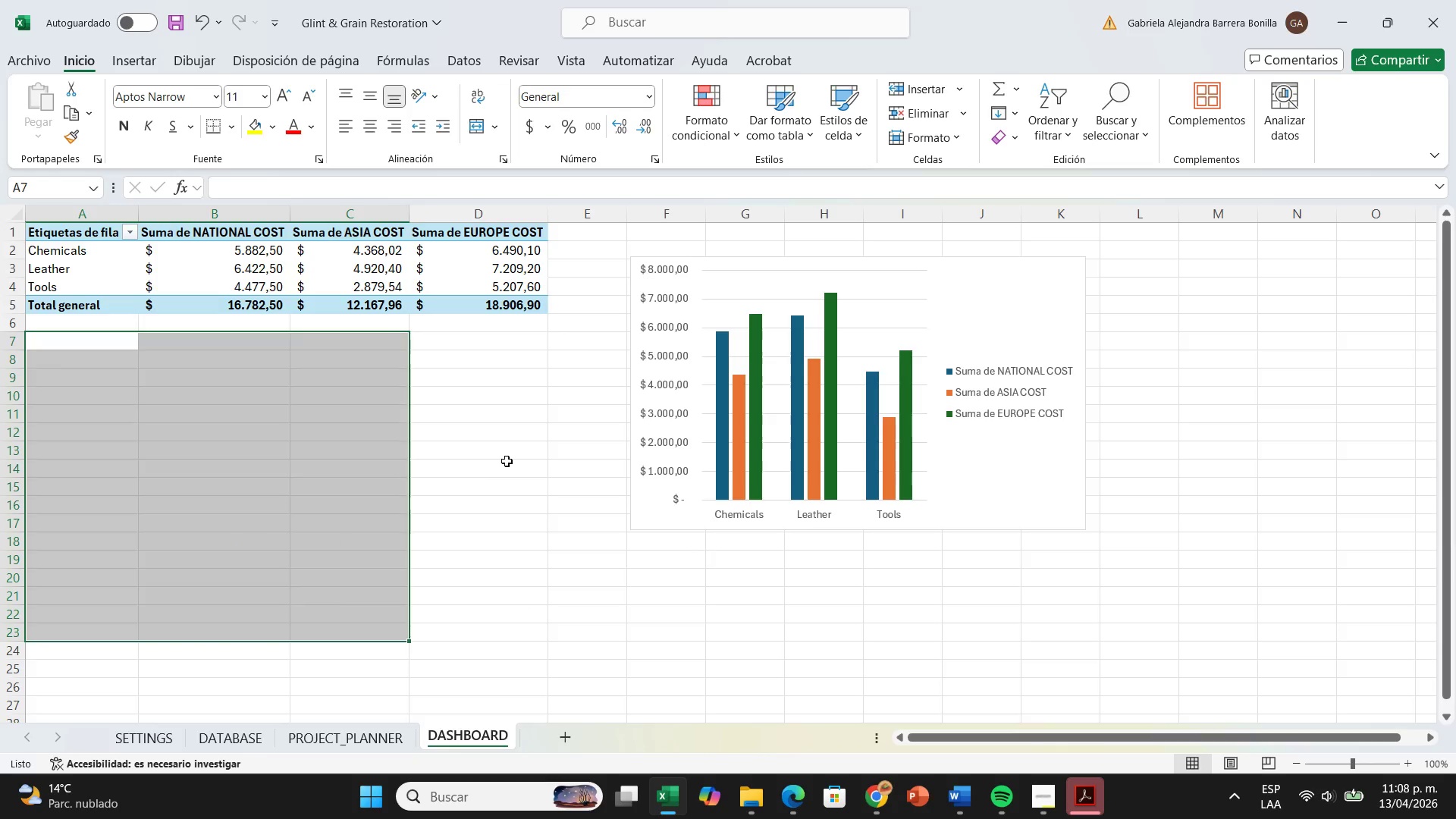 
left_click([507, 461])
 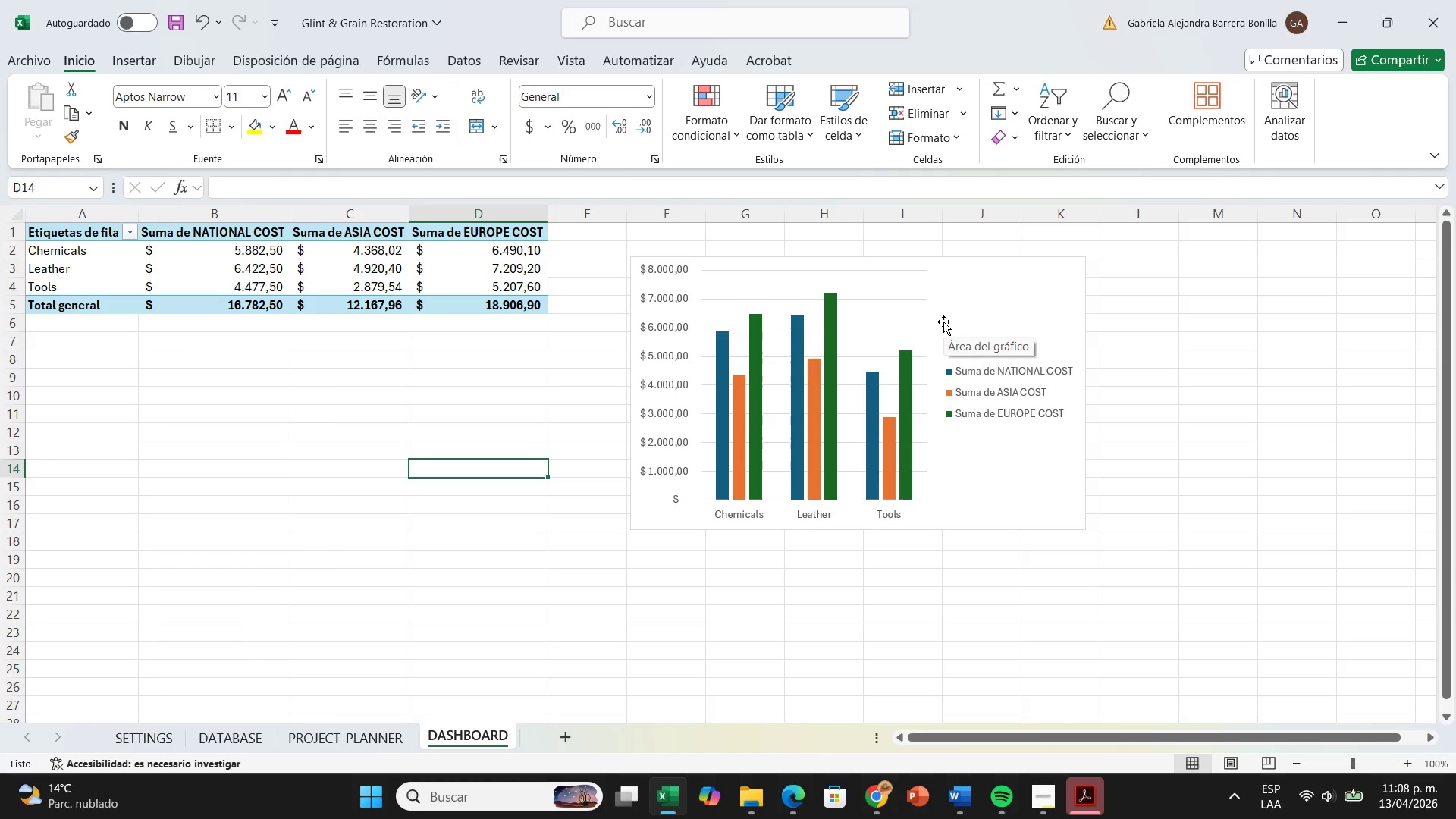 
wait(23.2)
 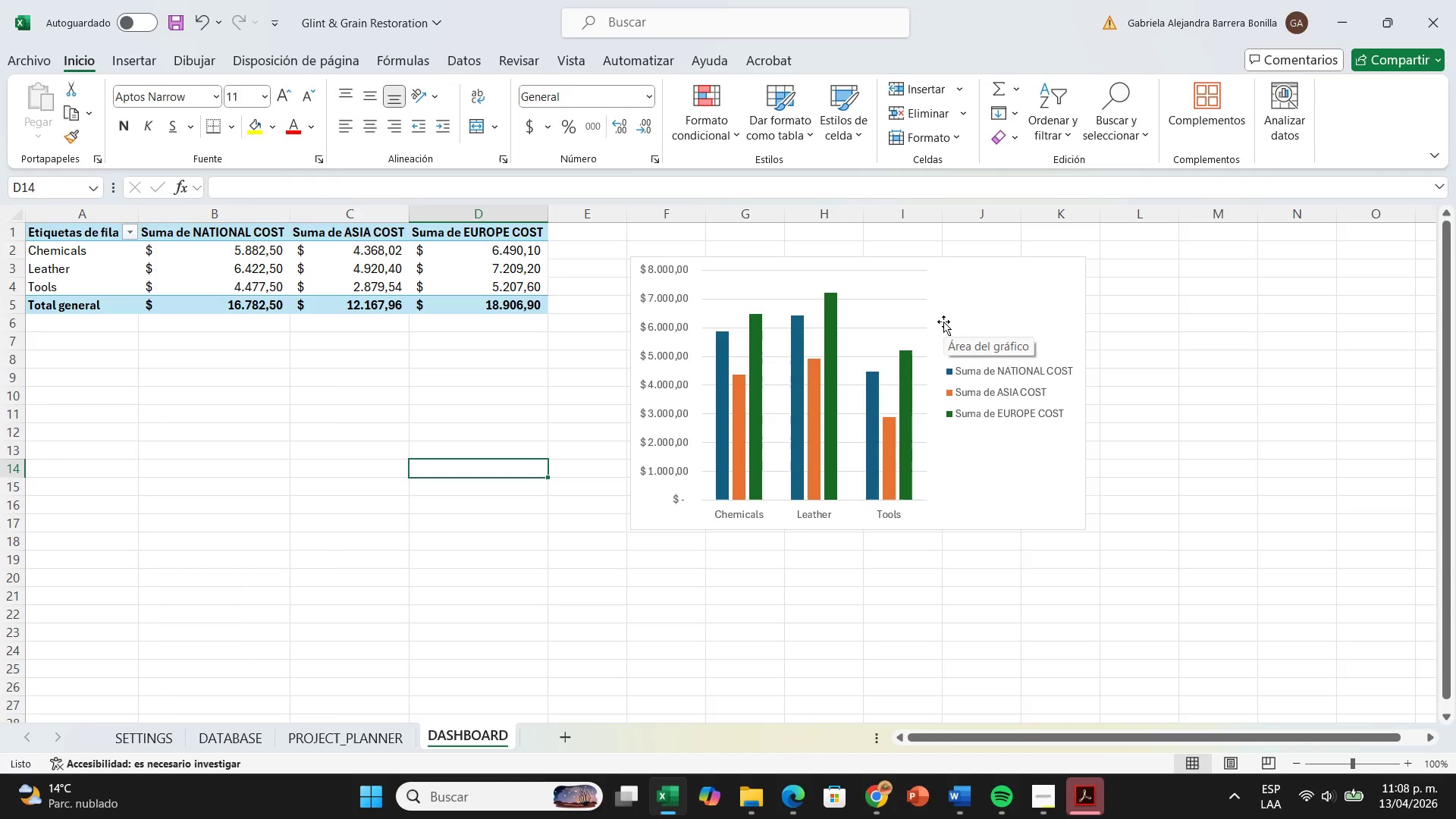 
left_click([941, 259])
 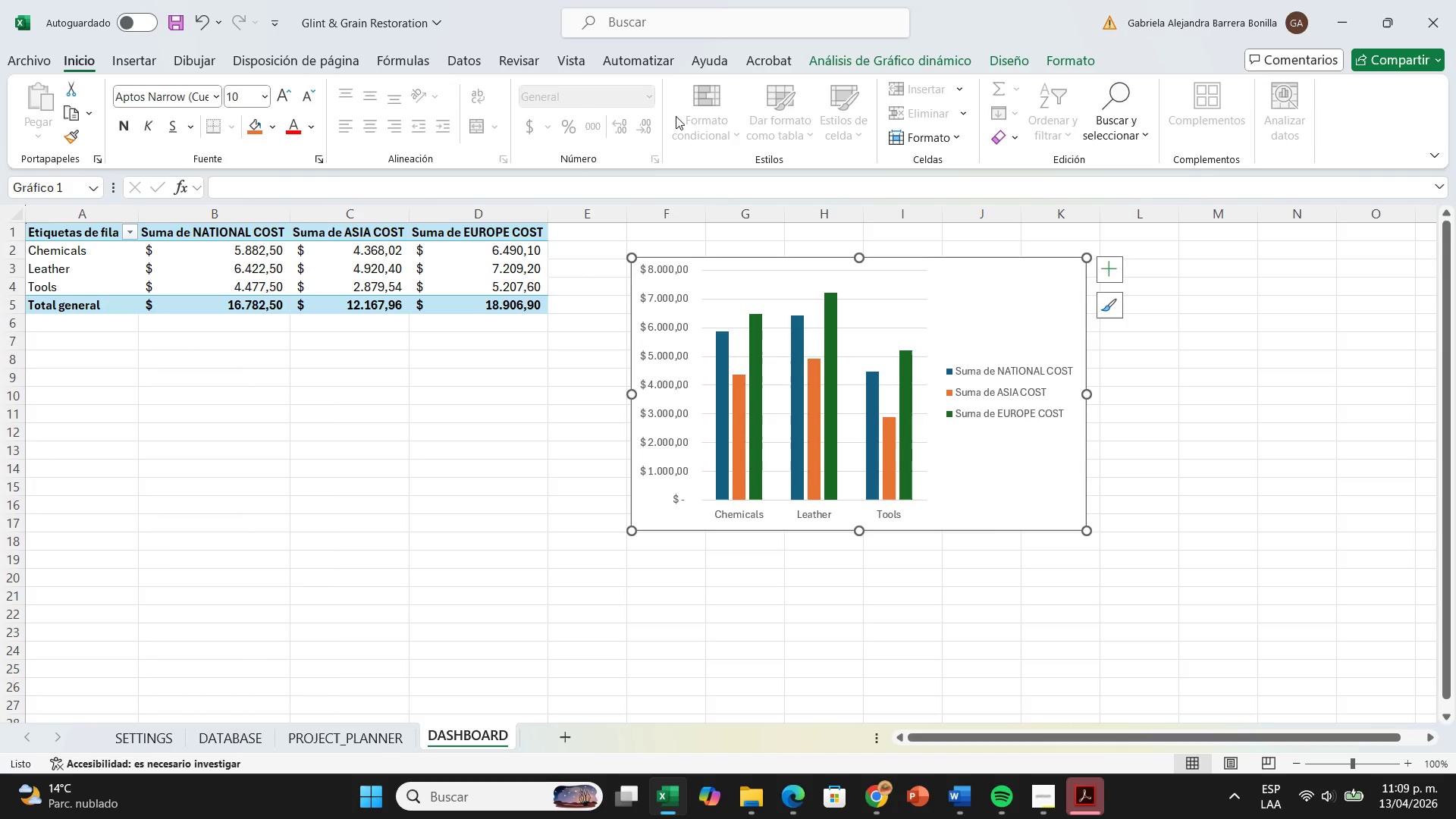 
left_click([585, 61])
 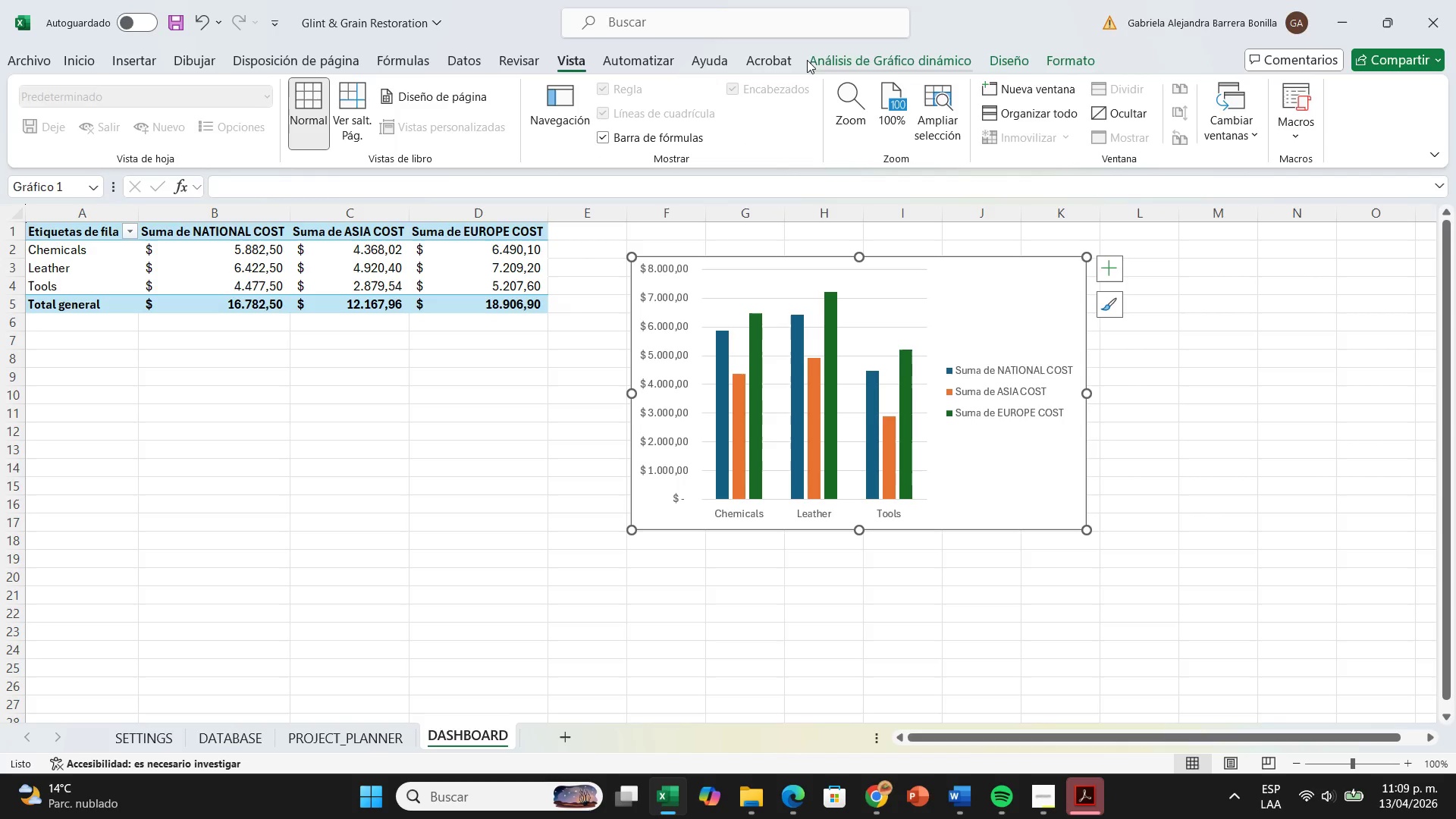 
left_click([901, 62])
 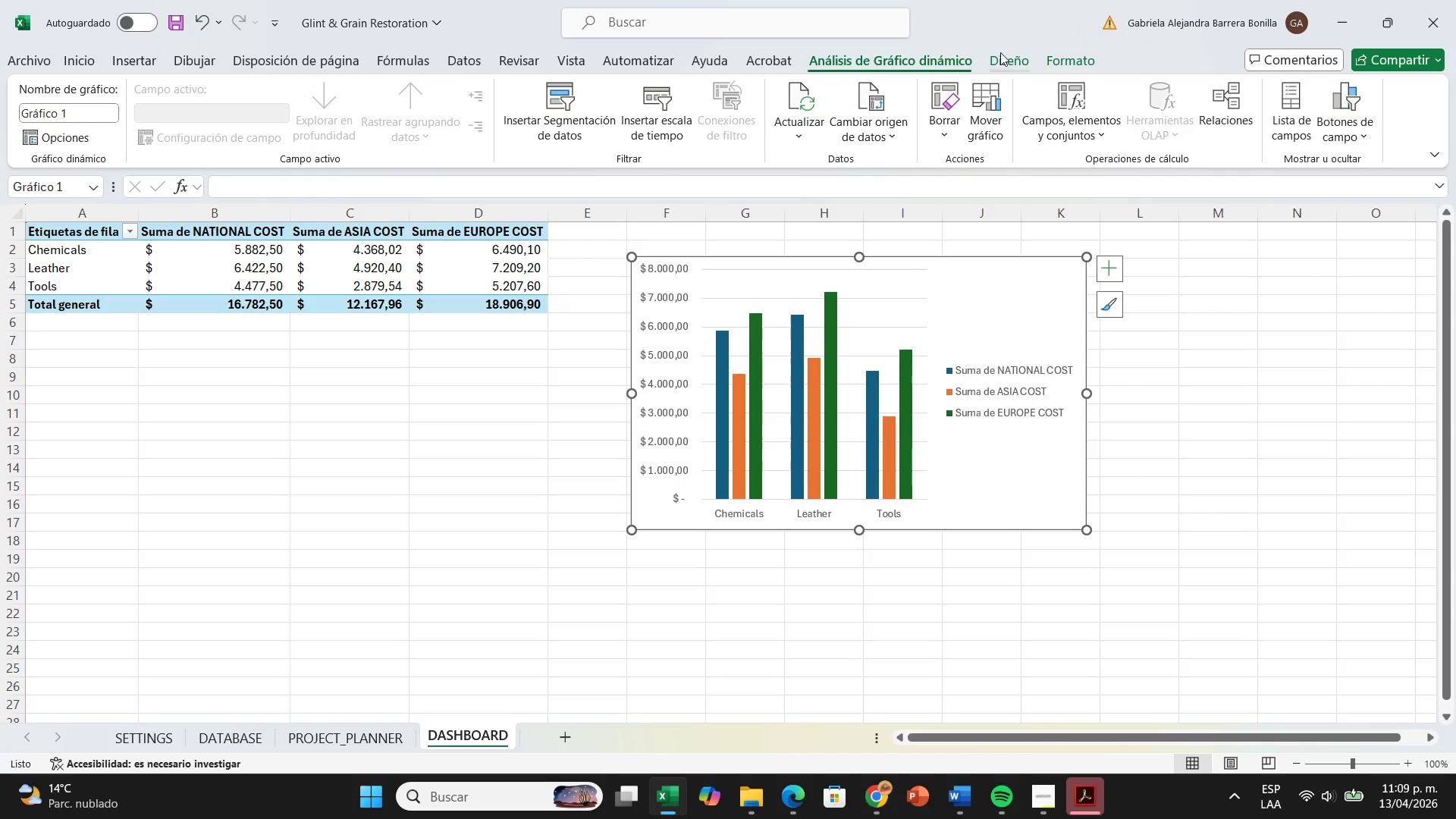 
left_click([1001, 52])
 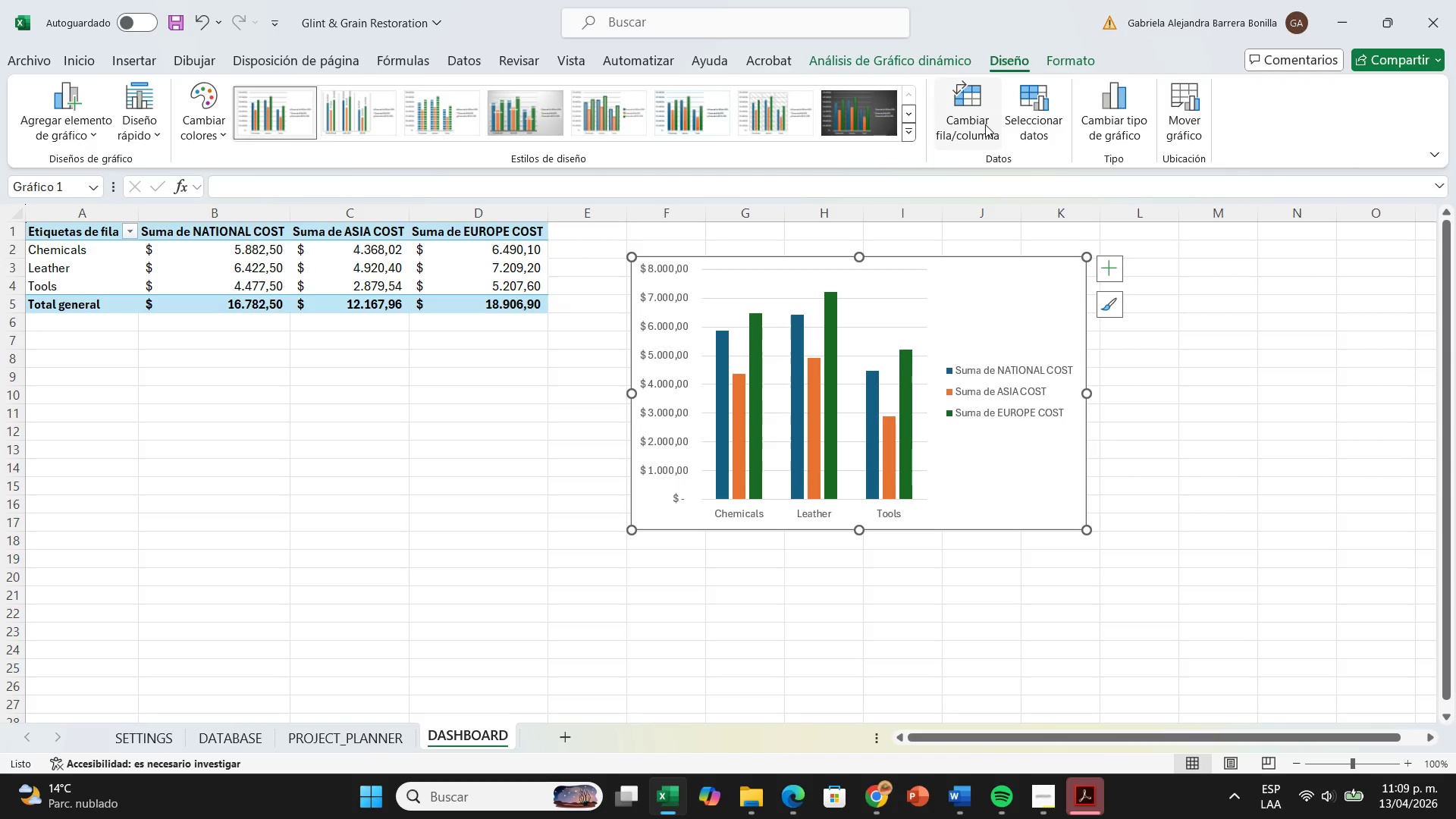 
left_click([1065, 53])
 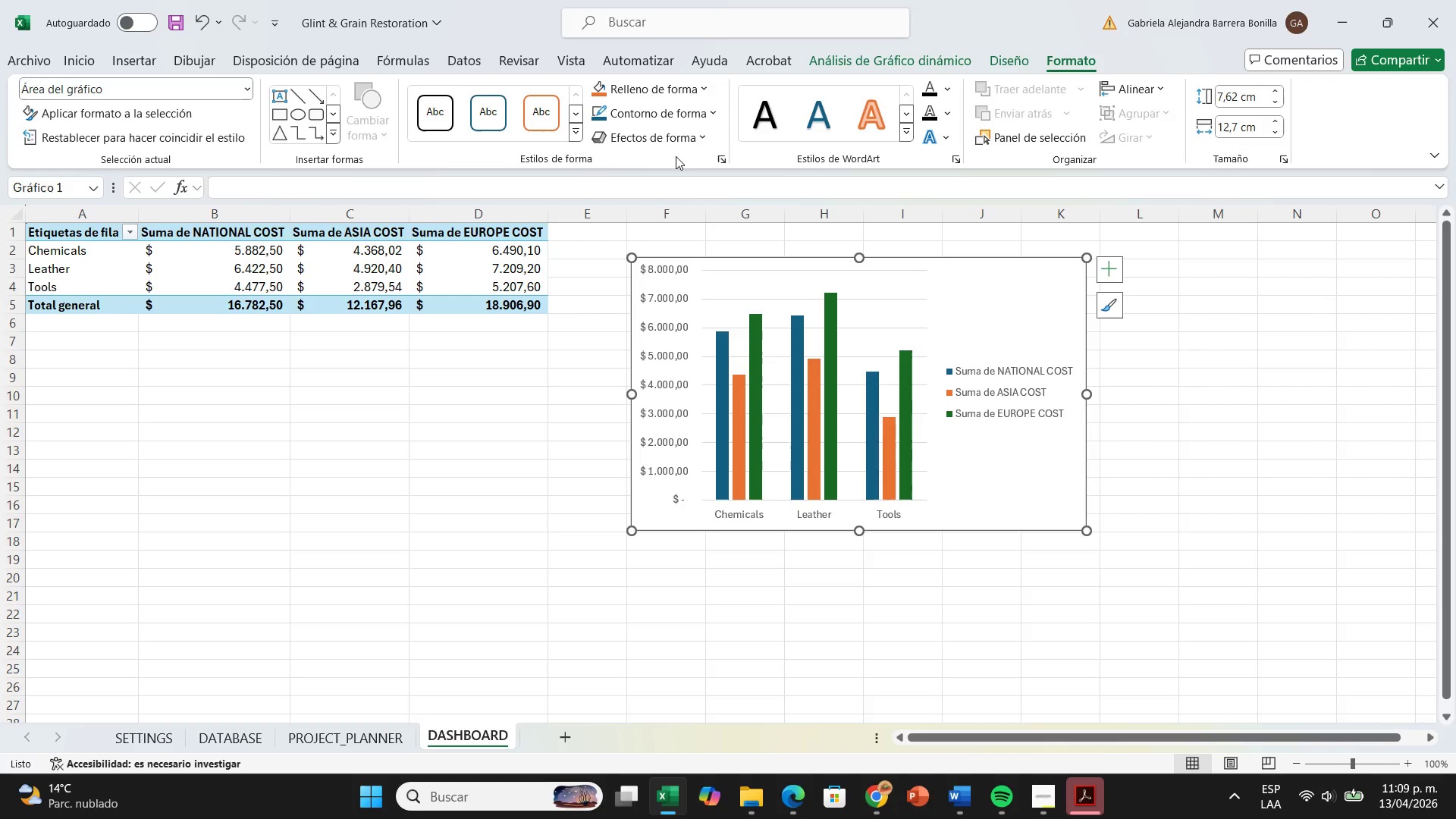 
left_click([675, 138])
 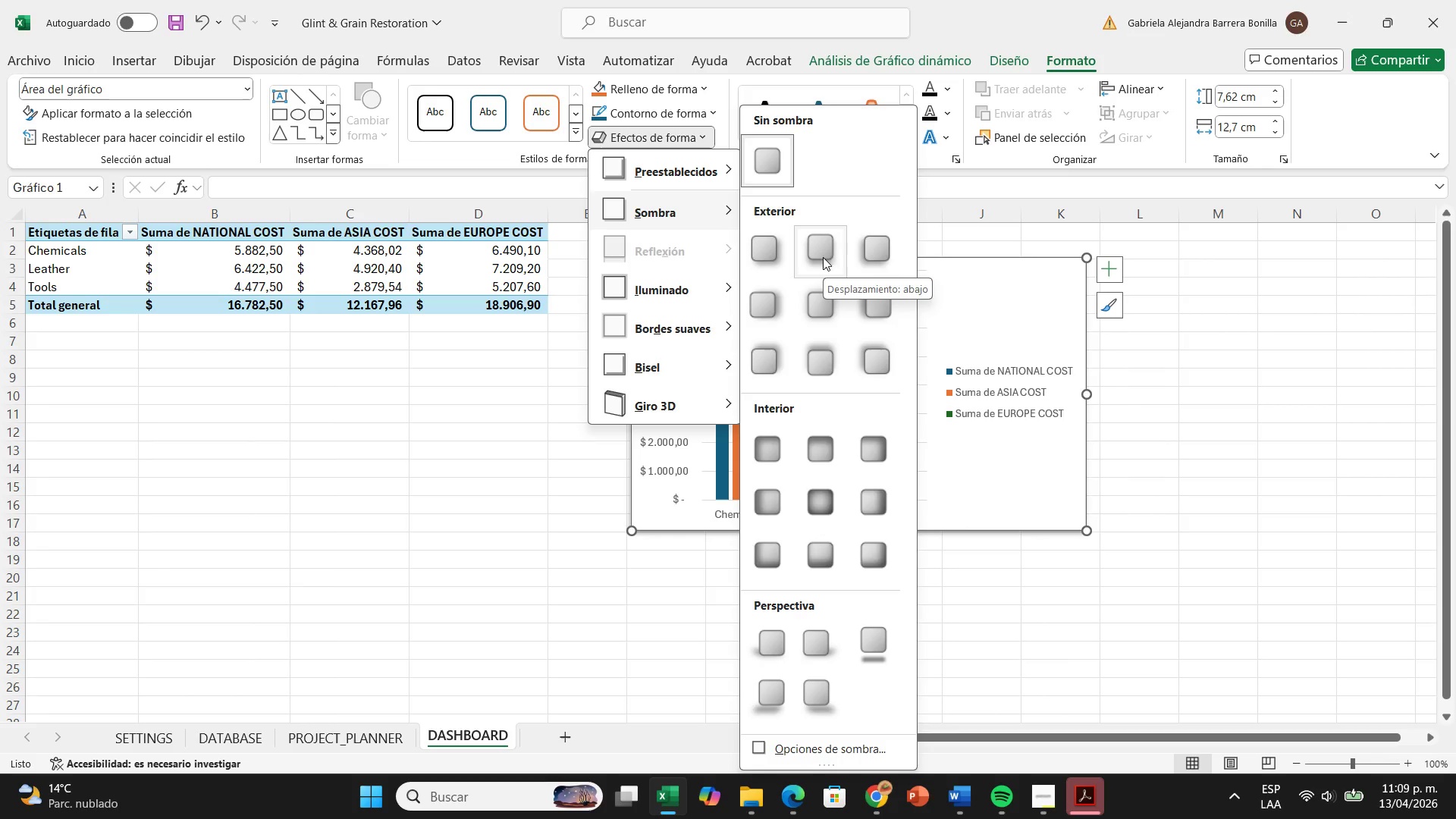 
left_click([861, 259])
 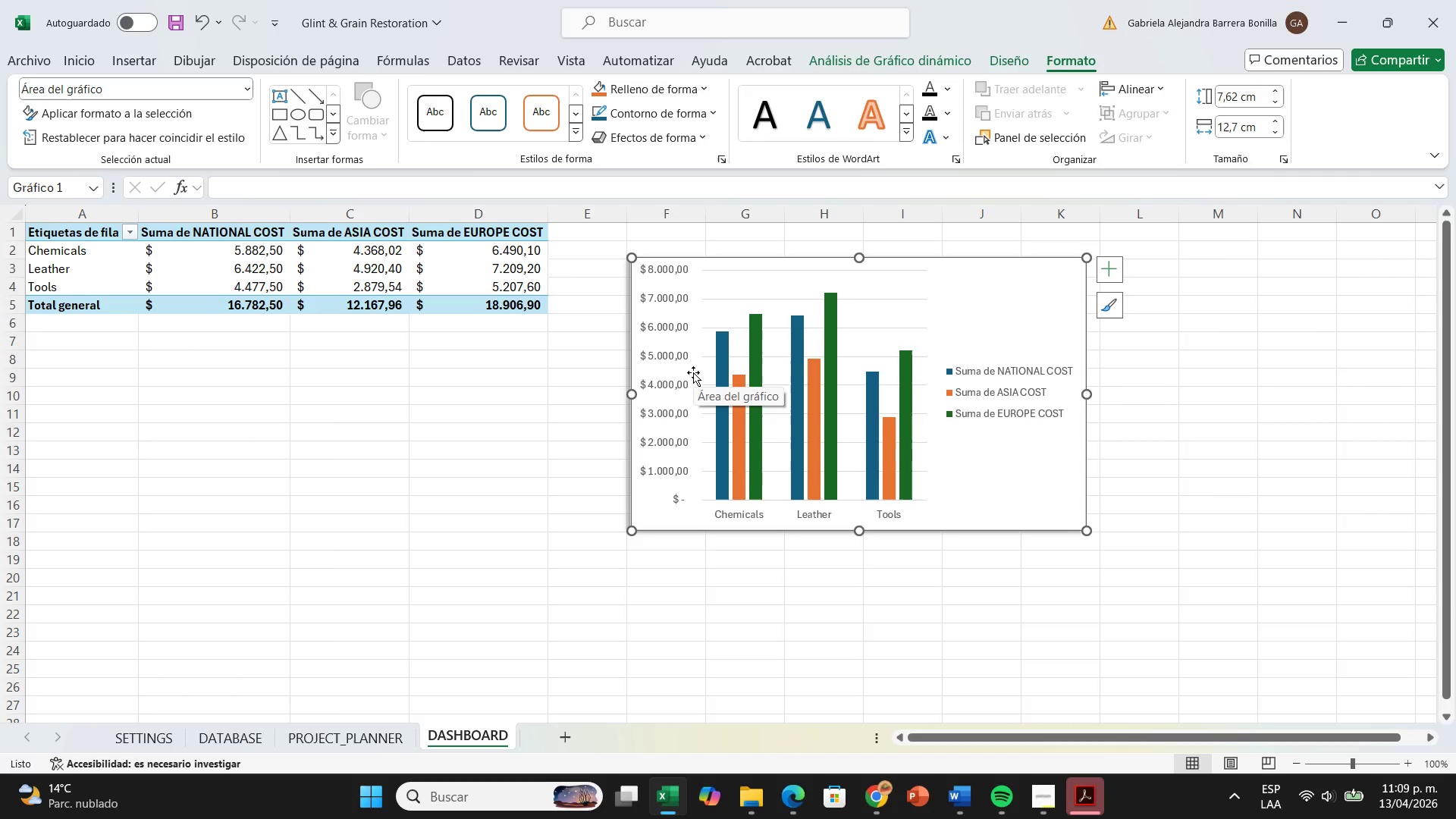 
wait(27.12)
 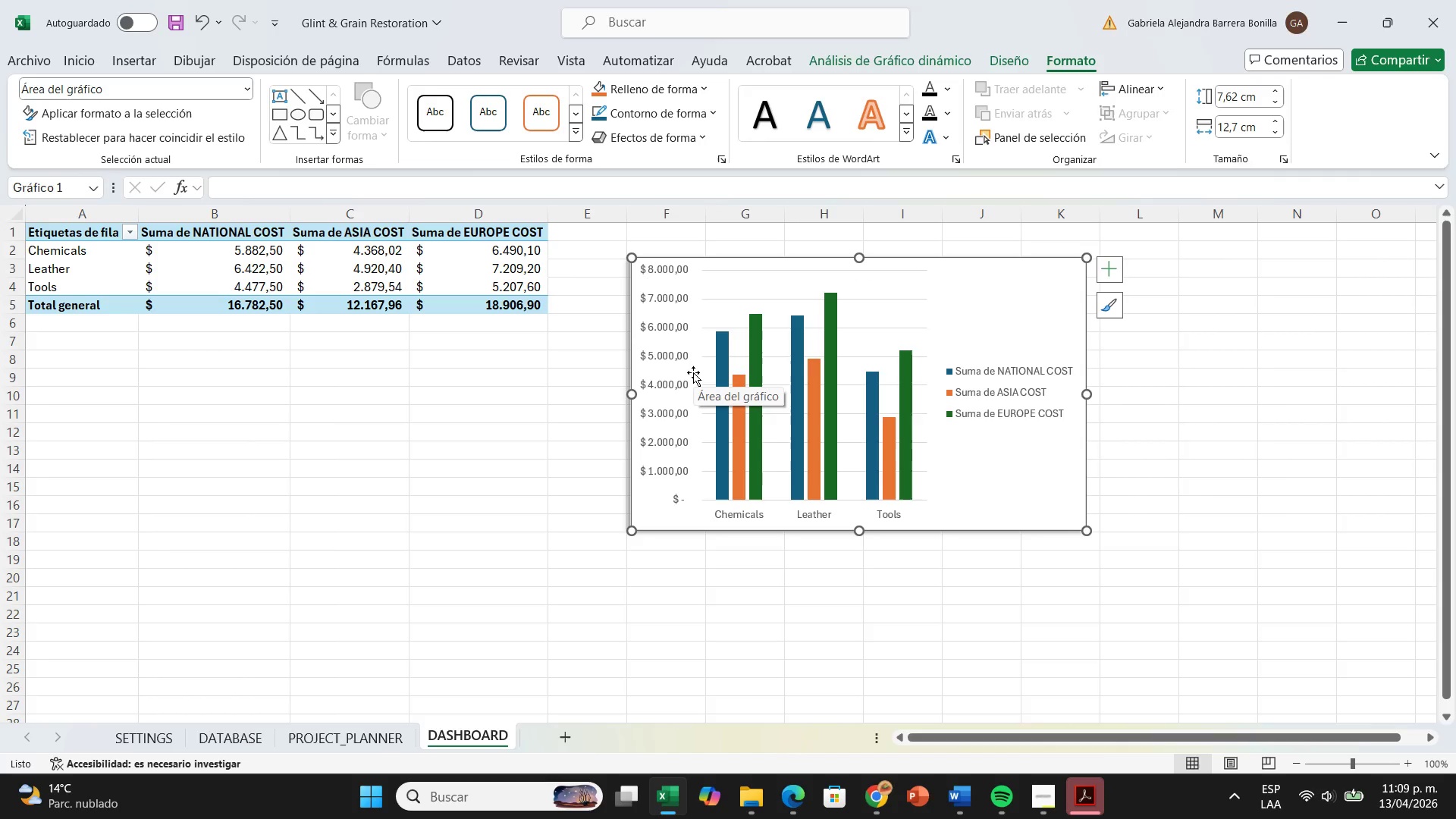 
double_click([1003, 406])
 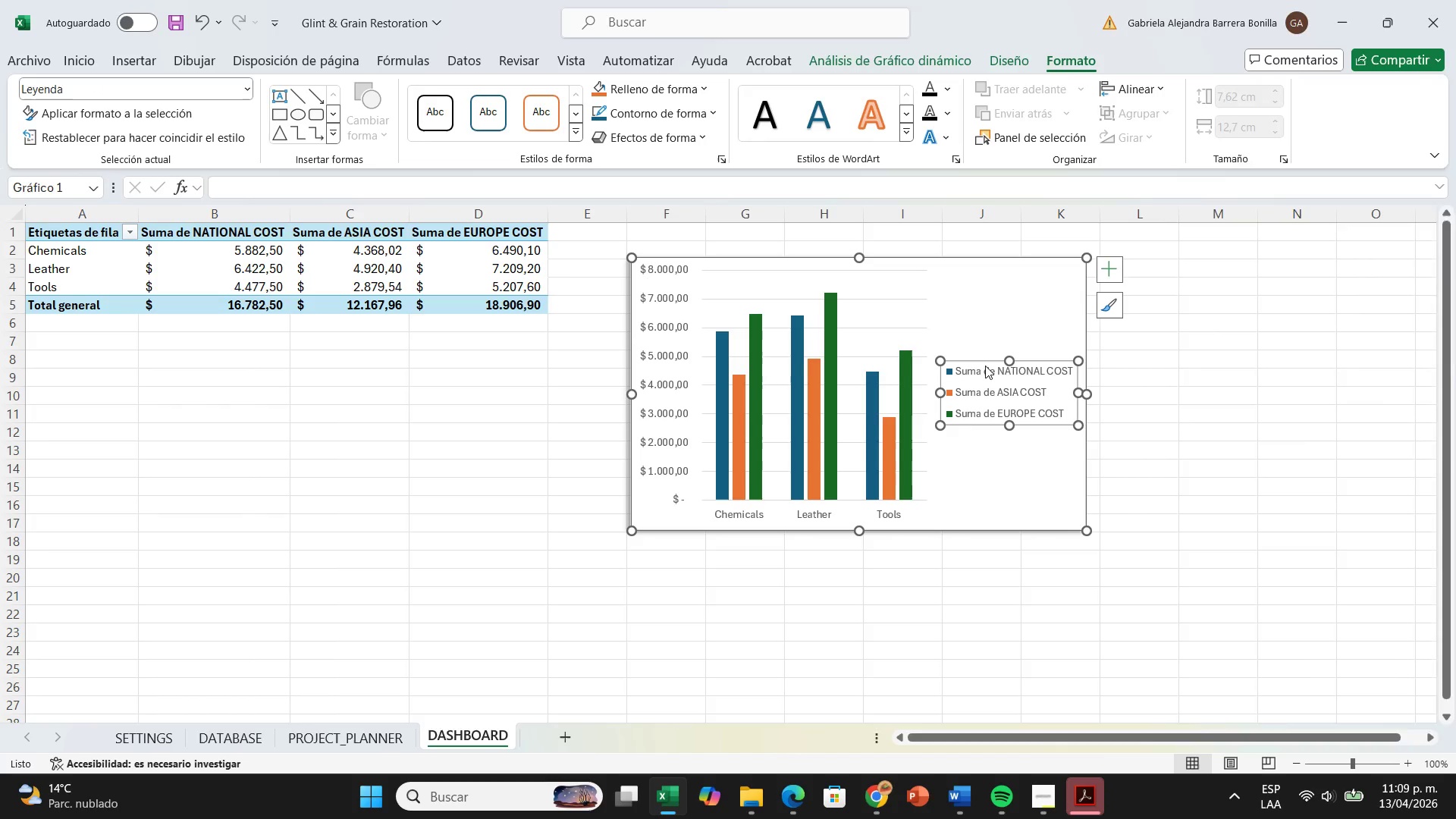 
left_click([985, 366])
 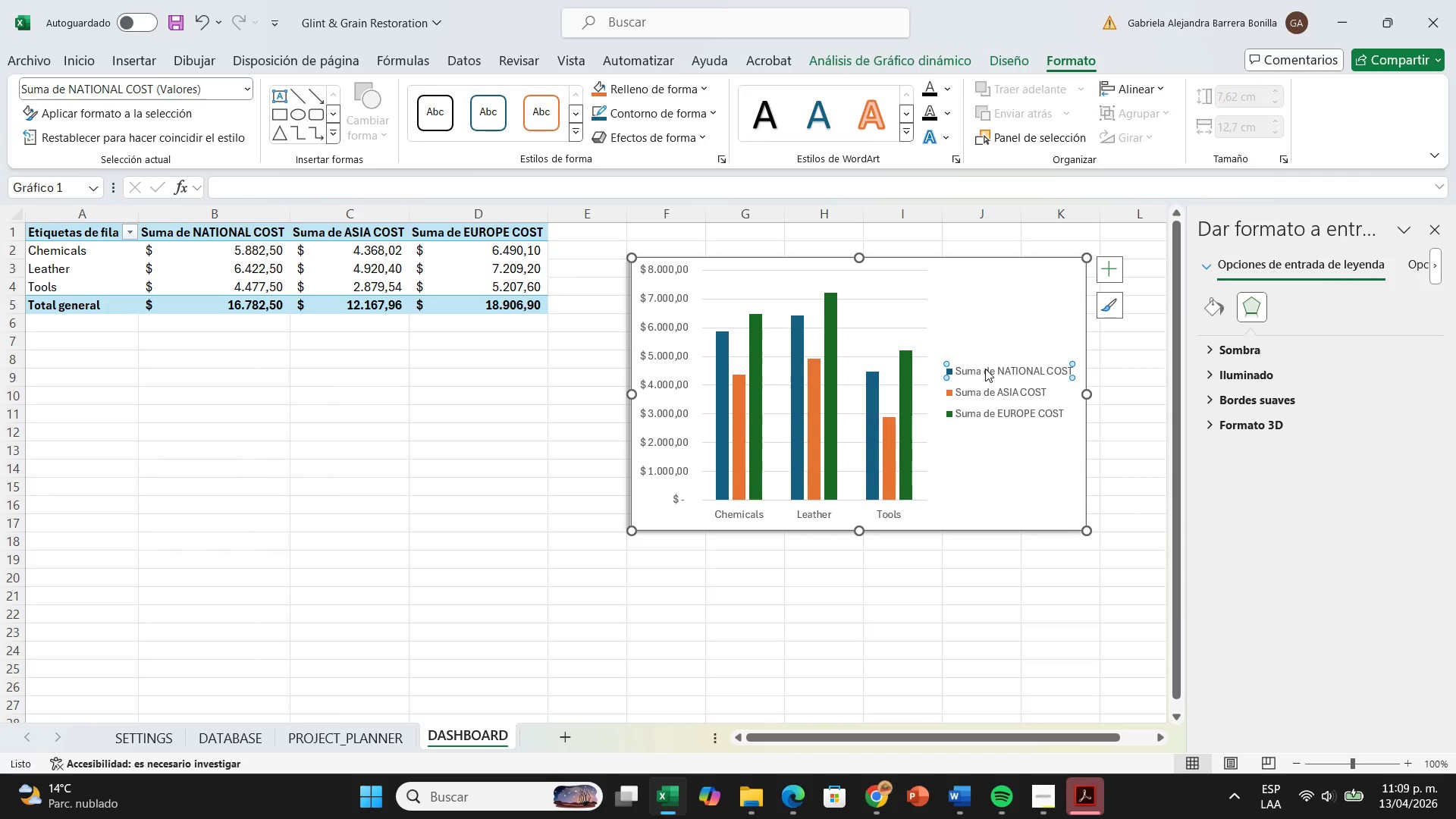 
double_click([985, 369])
 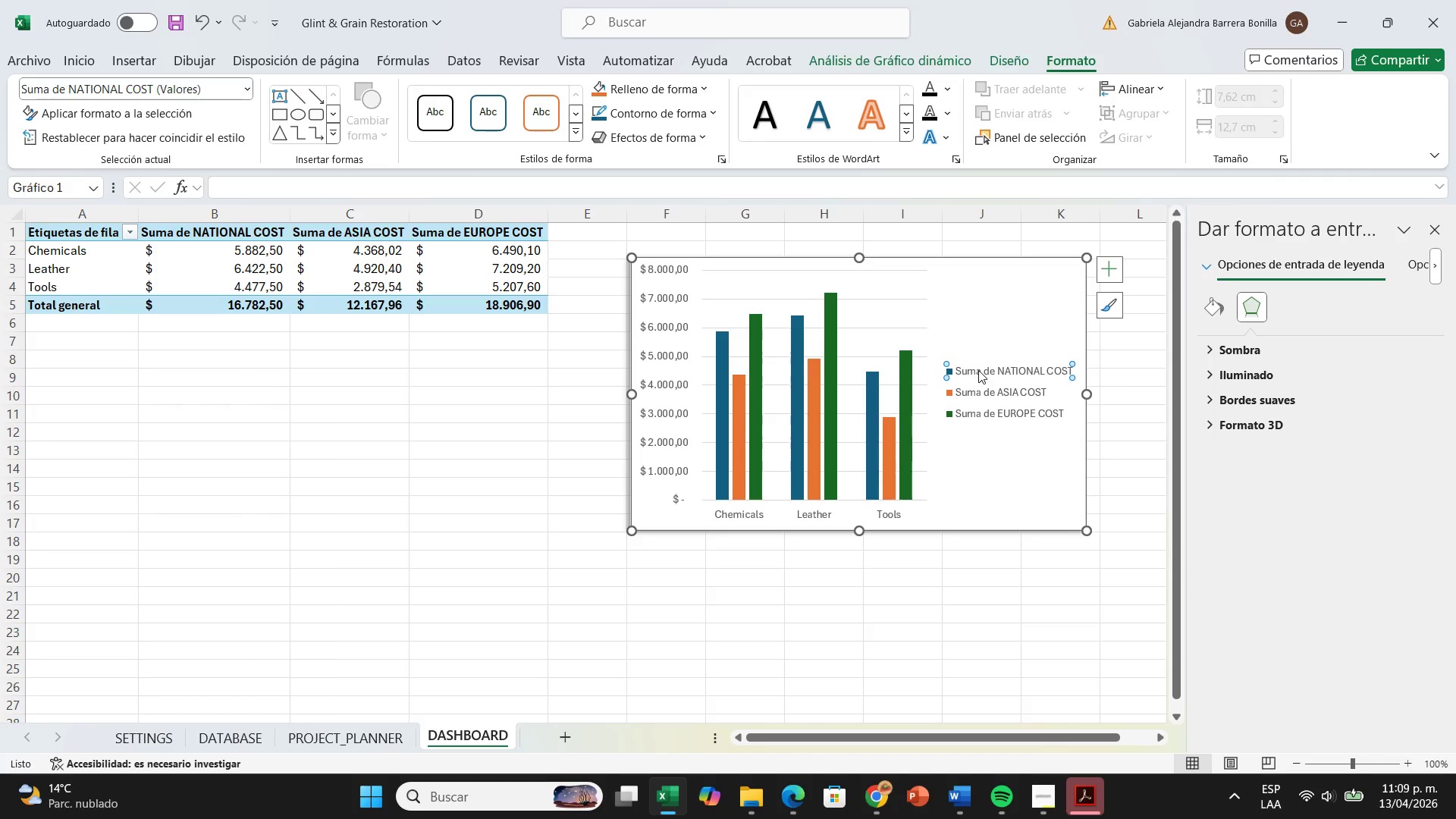 
right_click([978, 370])
 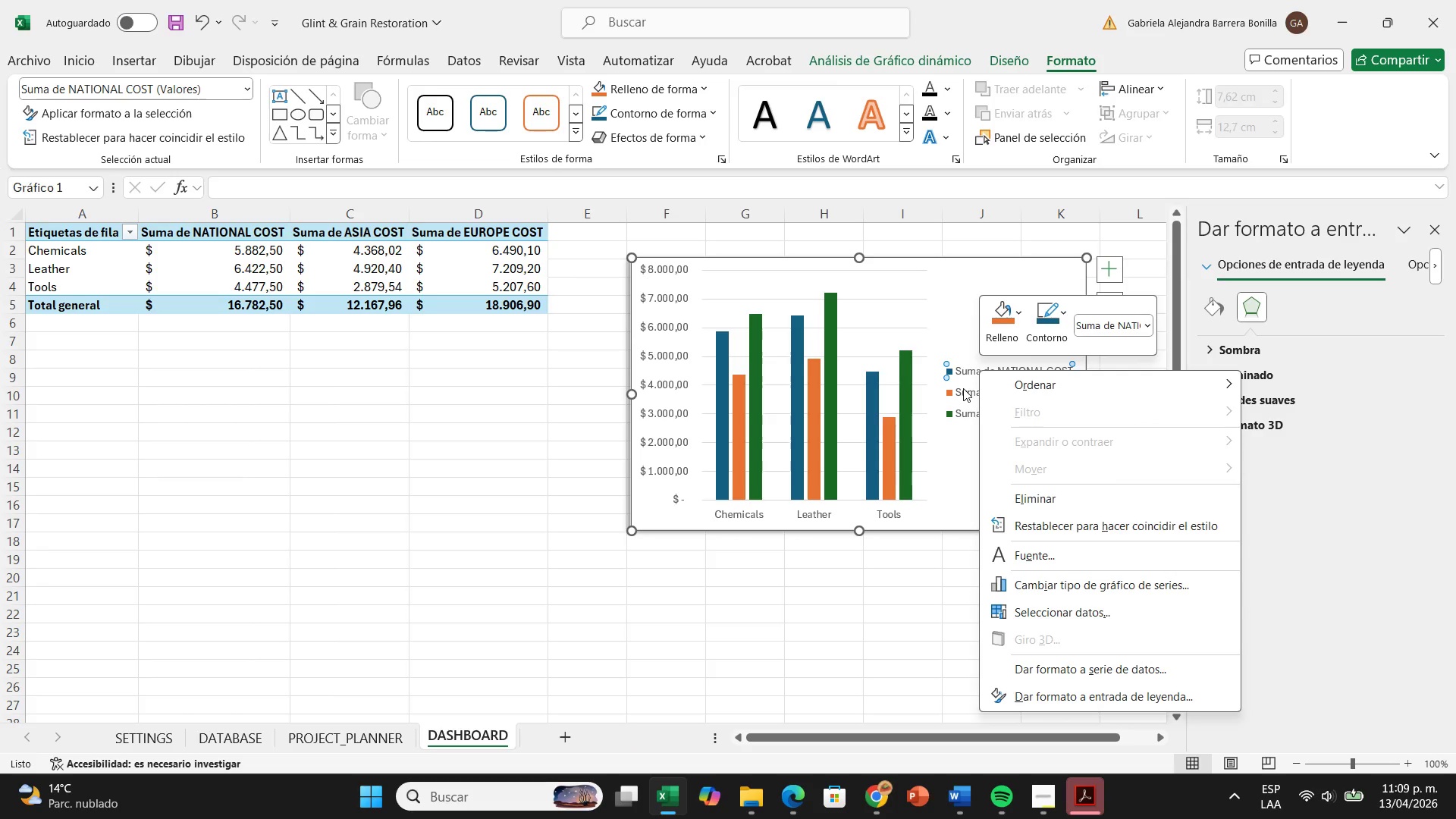 
left_click([963, 388])
 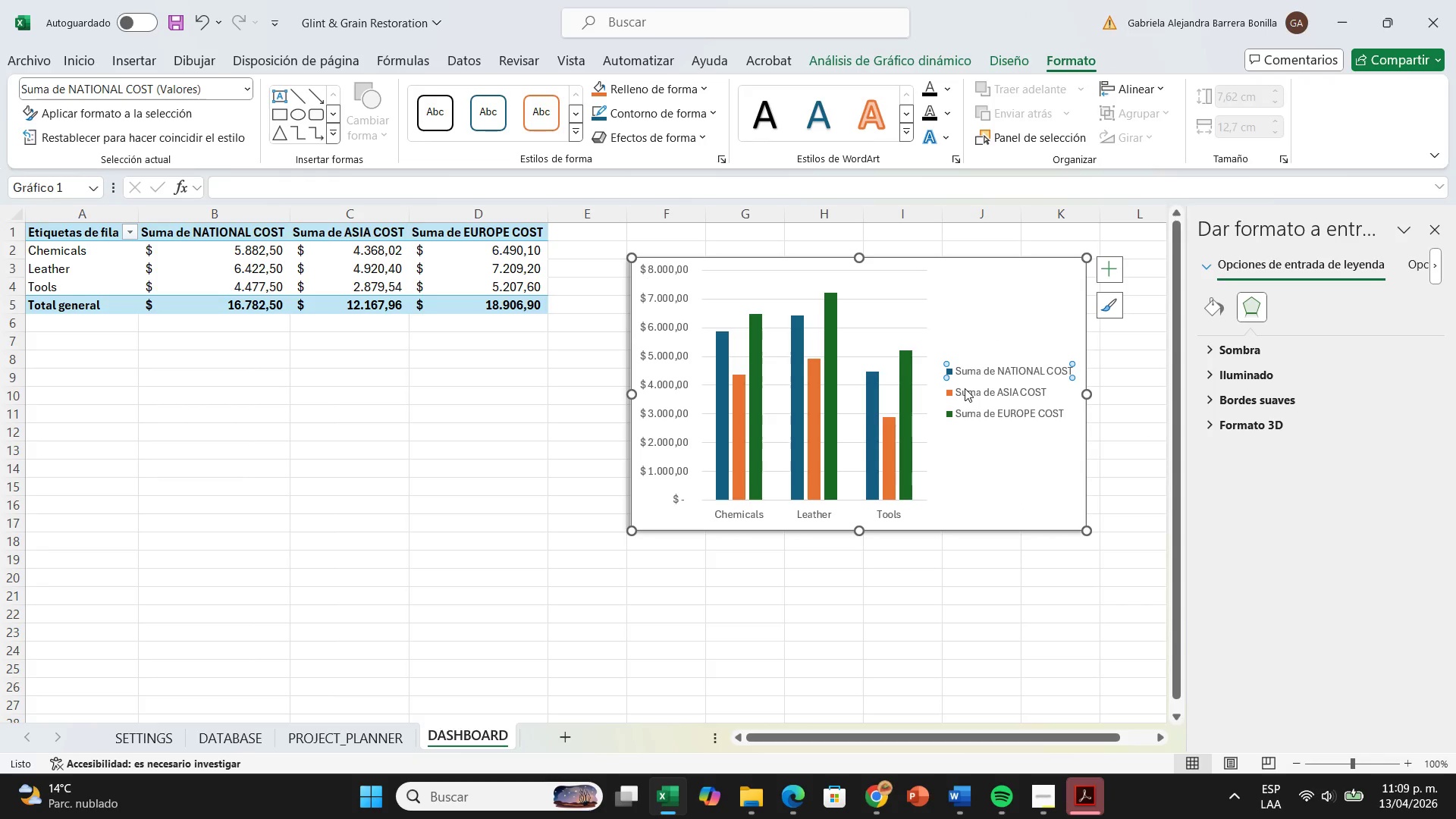 
left_click([965, 388])
 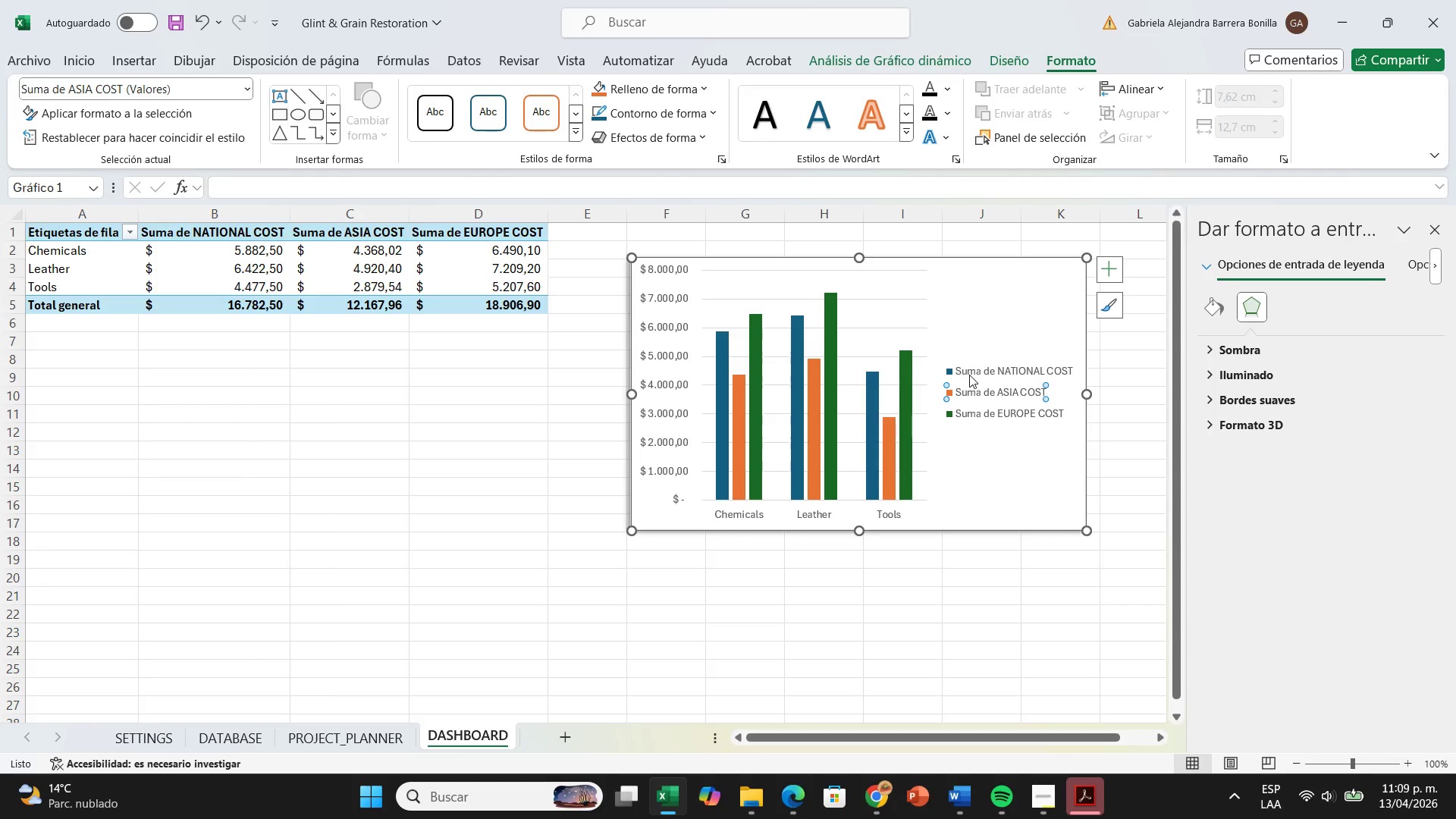 
left_click([969, 374])
 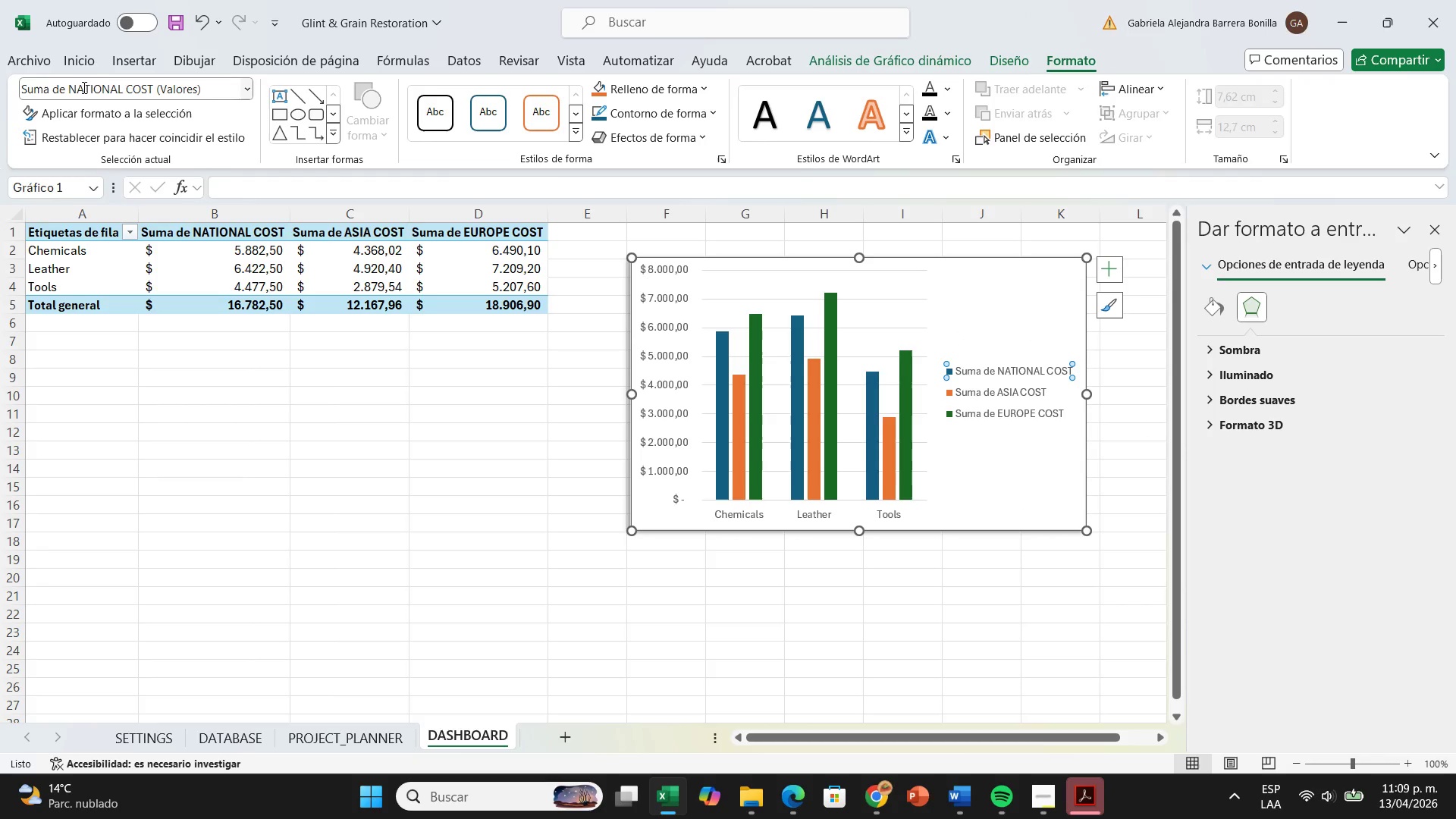 
left_click([52, 86])
 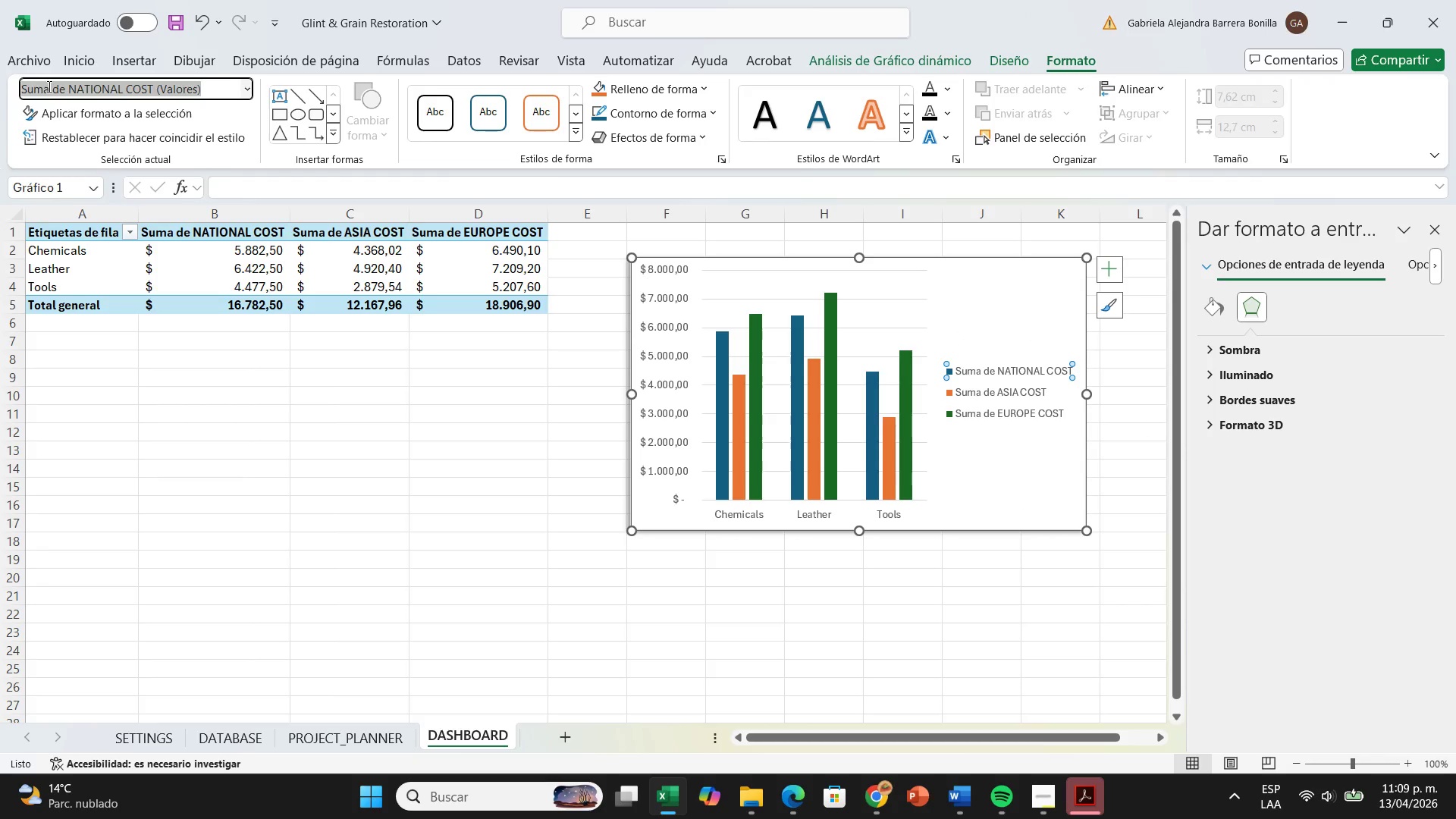 
left_click([47, 86])
 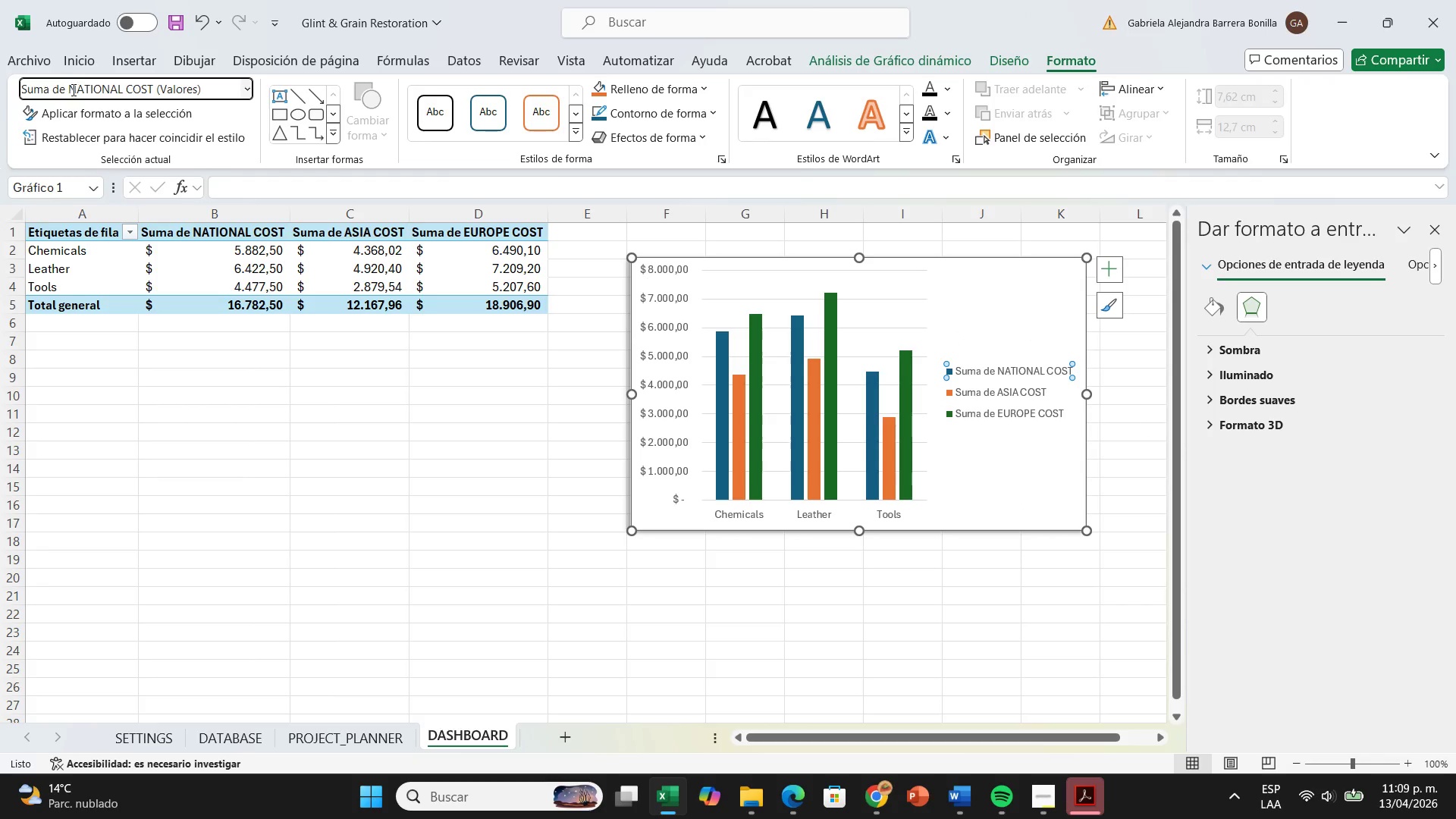 
left_click([65, 88])
 